 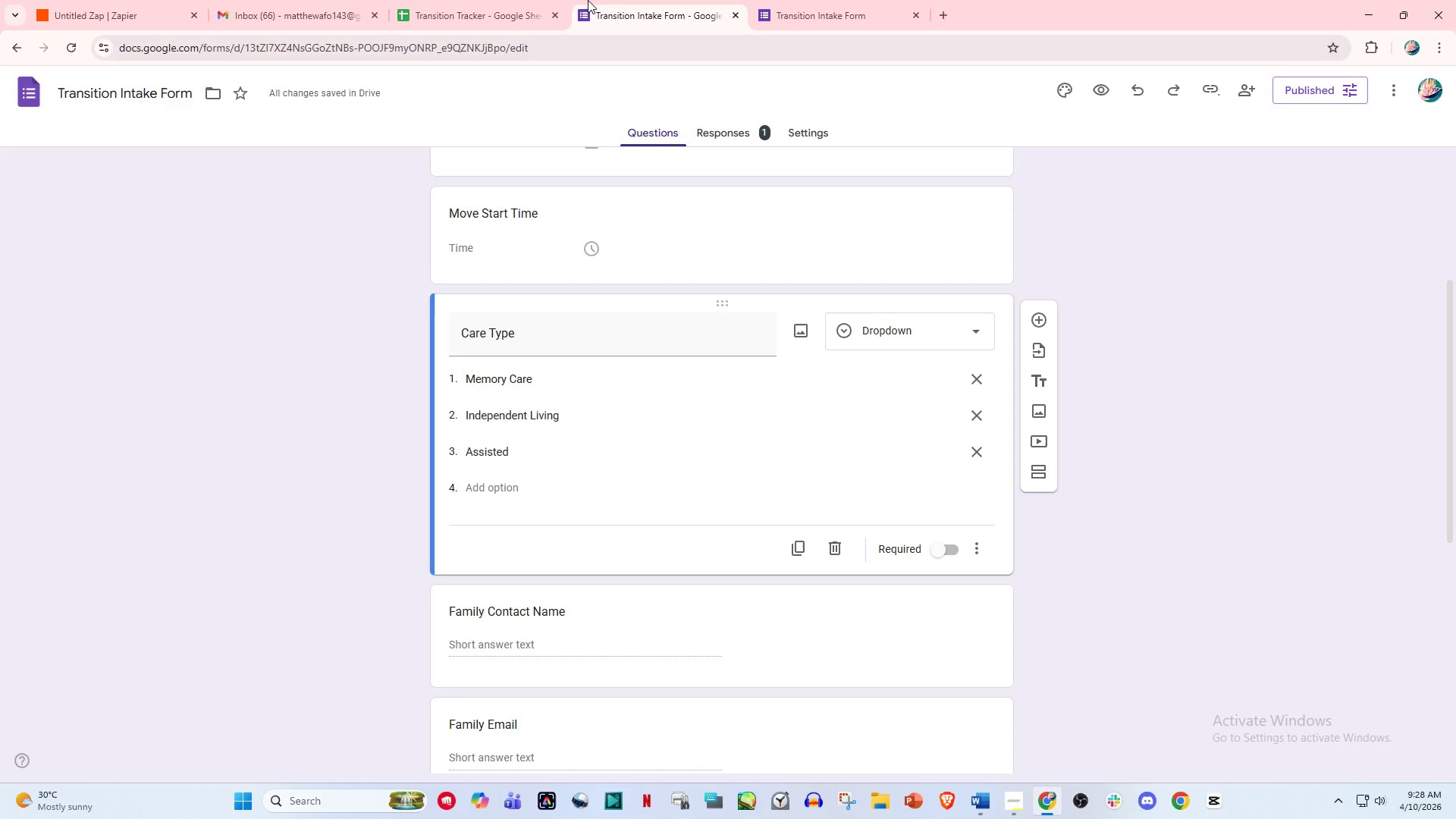 
left_click_drag(start_coordinate=[273, 0], to_coordinate=[262, 0])
 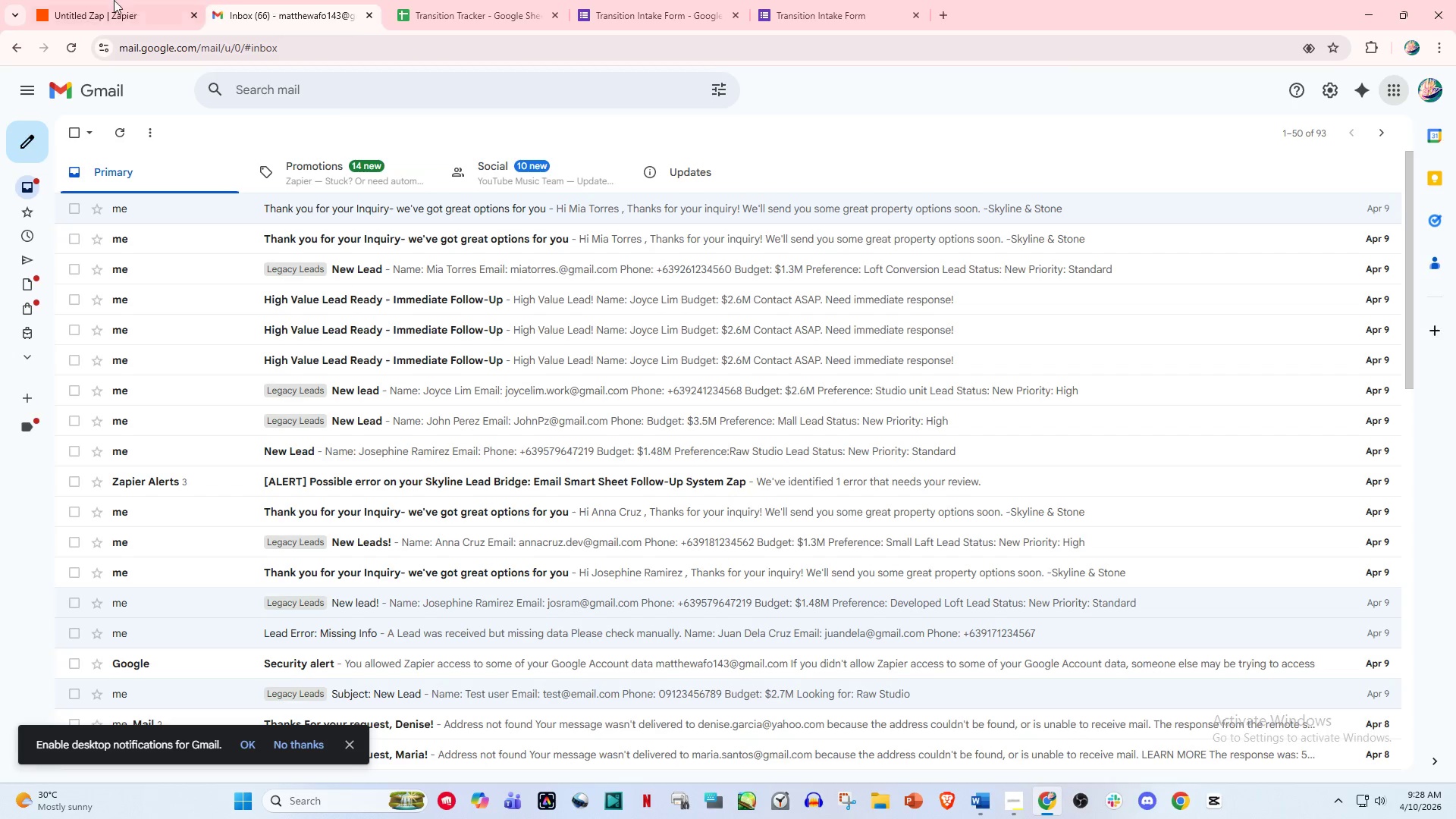 
double_click([114, 0])
 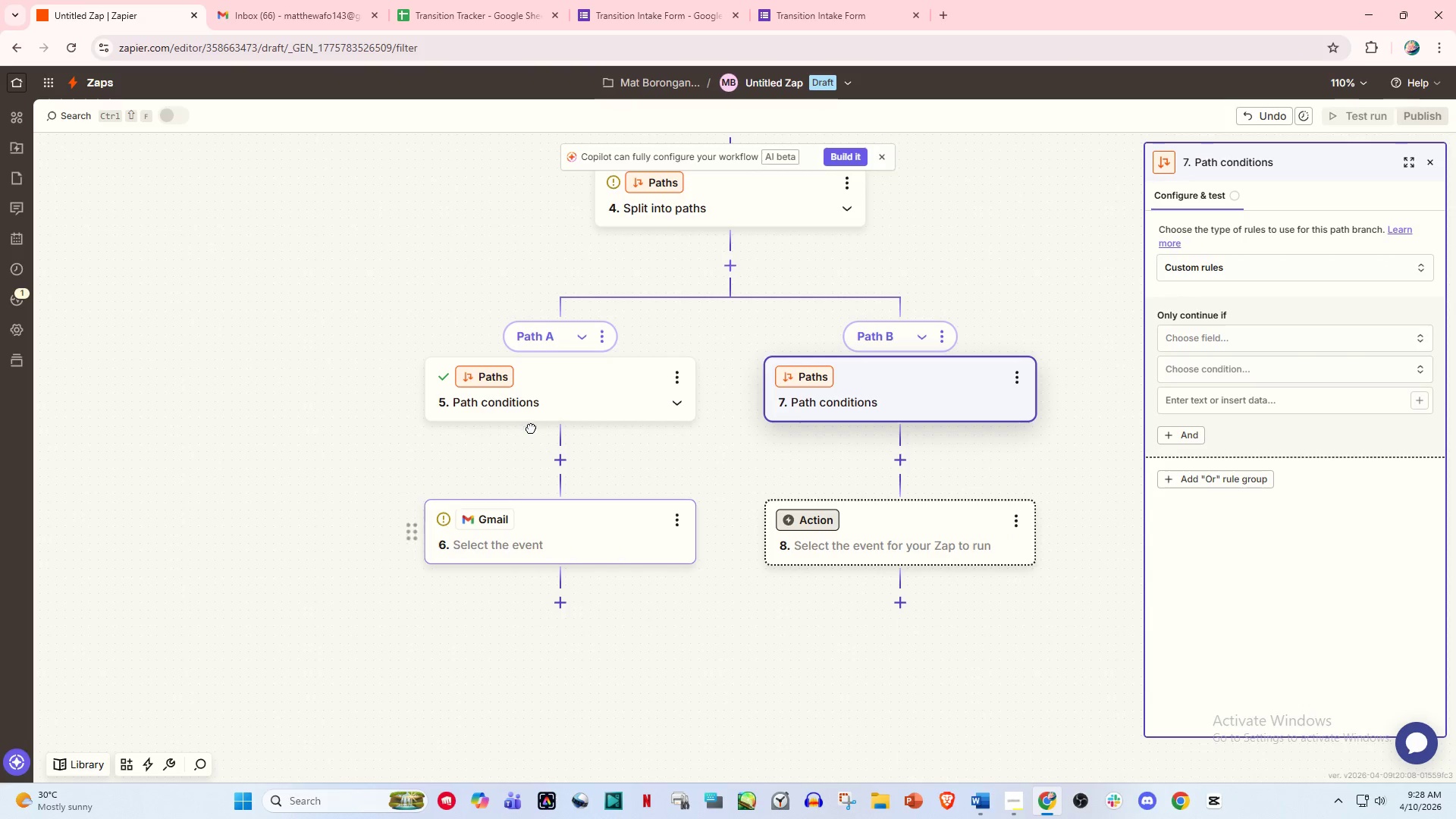 
double_click([816, 406])
 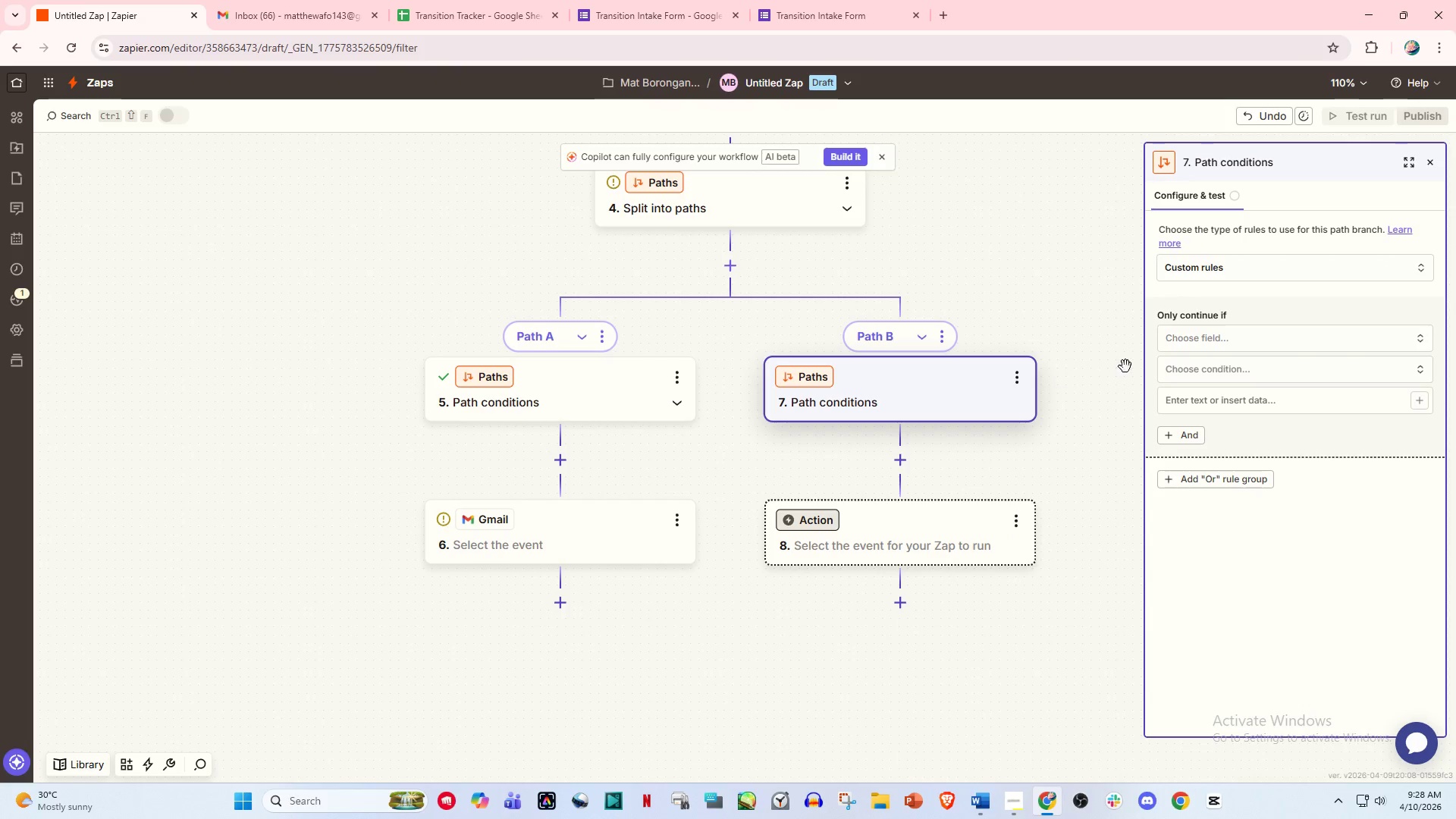 
left_click([911, 374])
 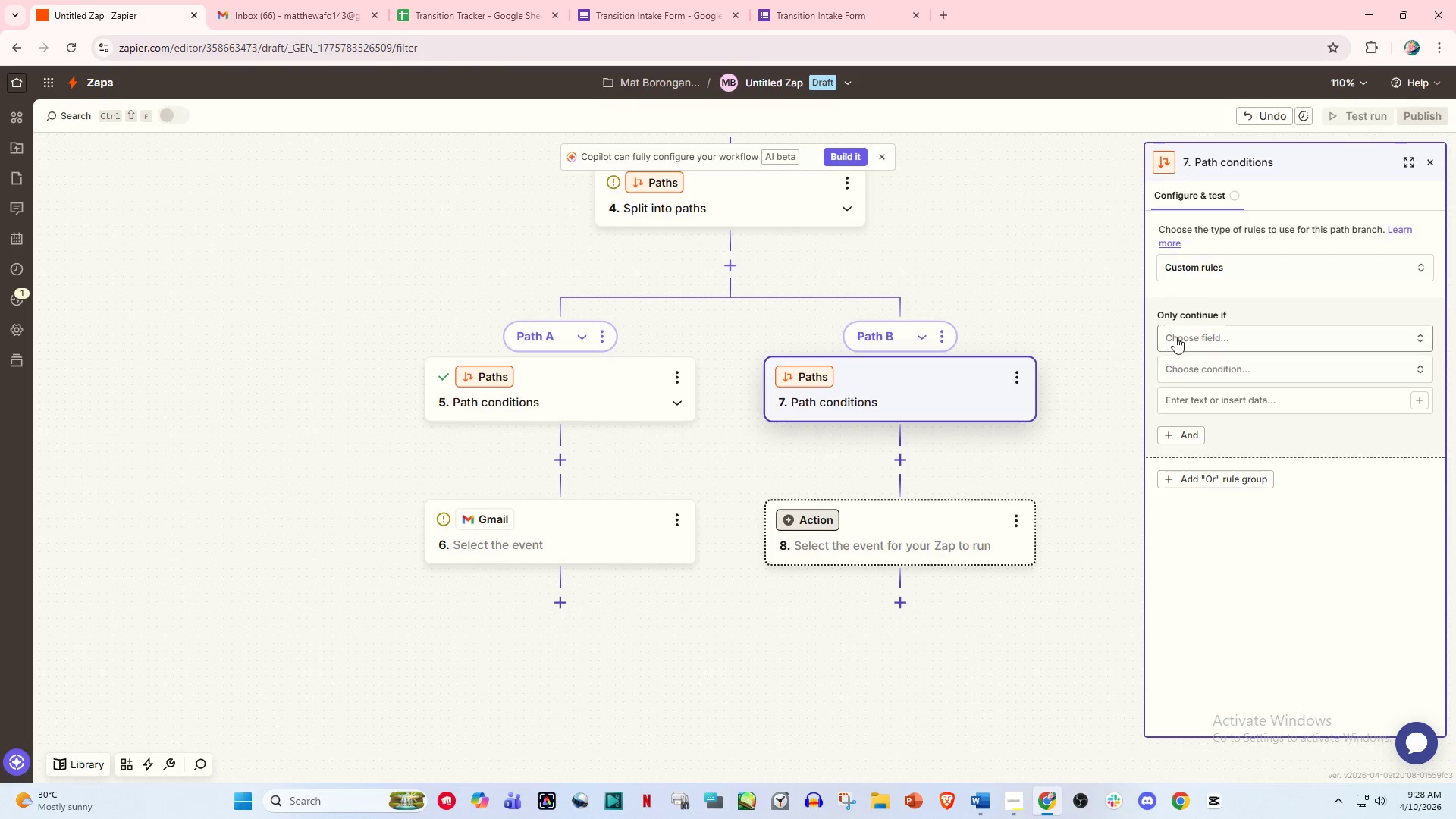 
left_click([1191, 330])
 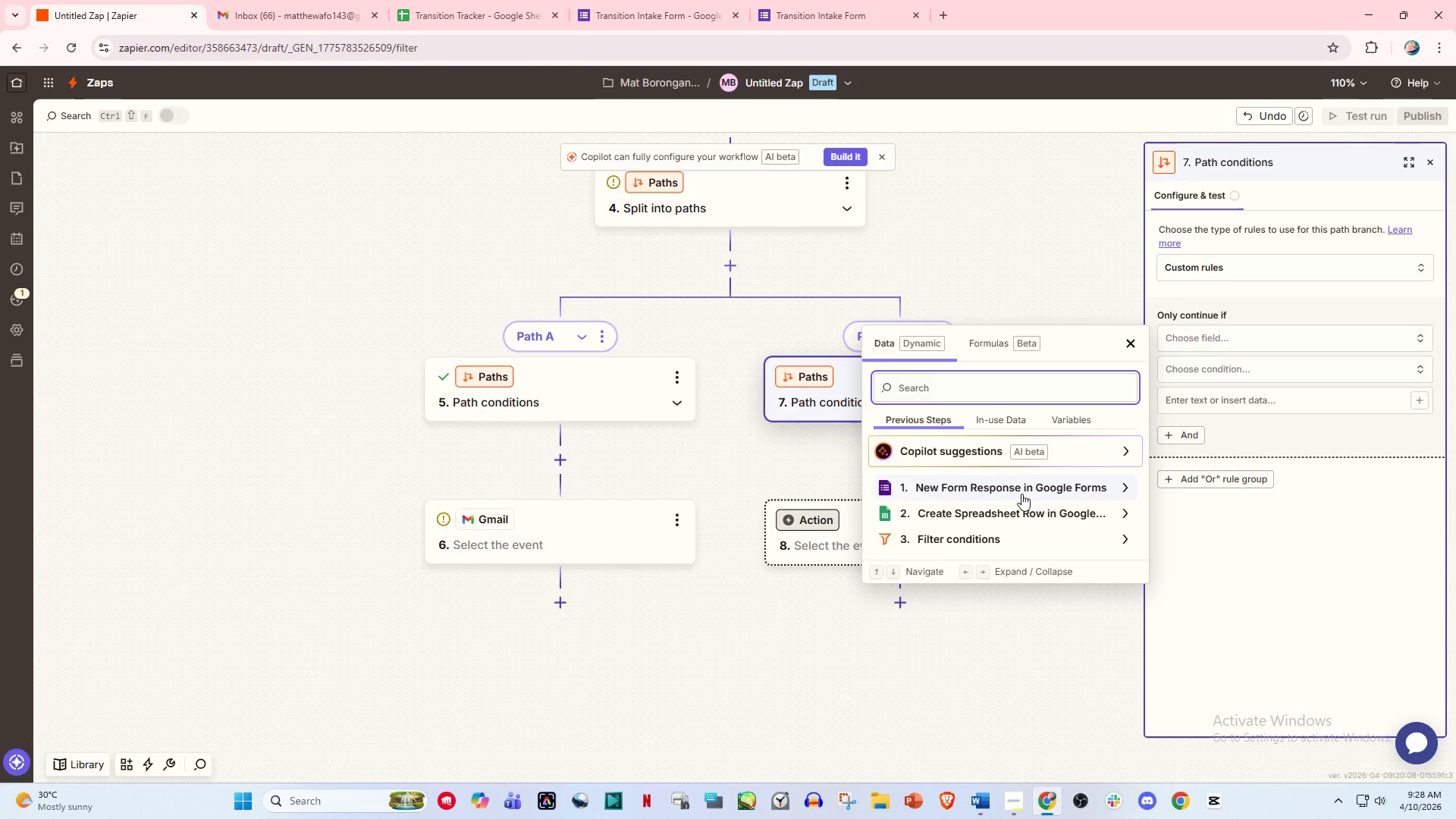 
left_click([1017, 508])
 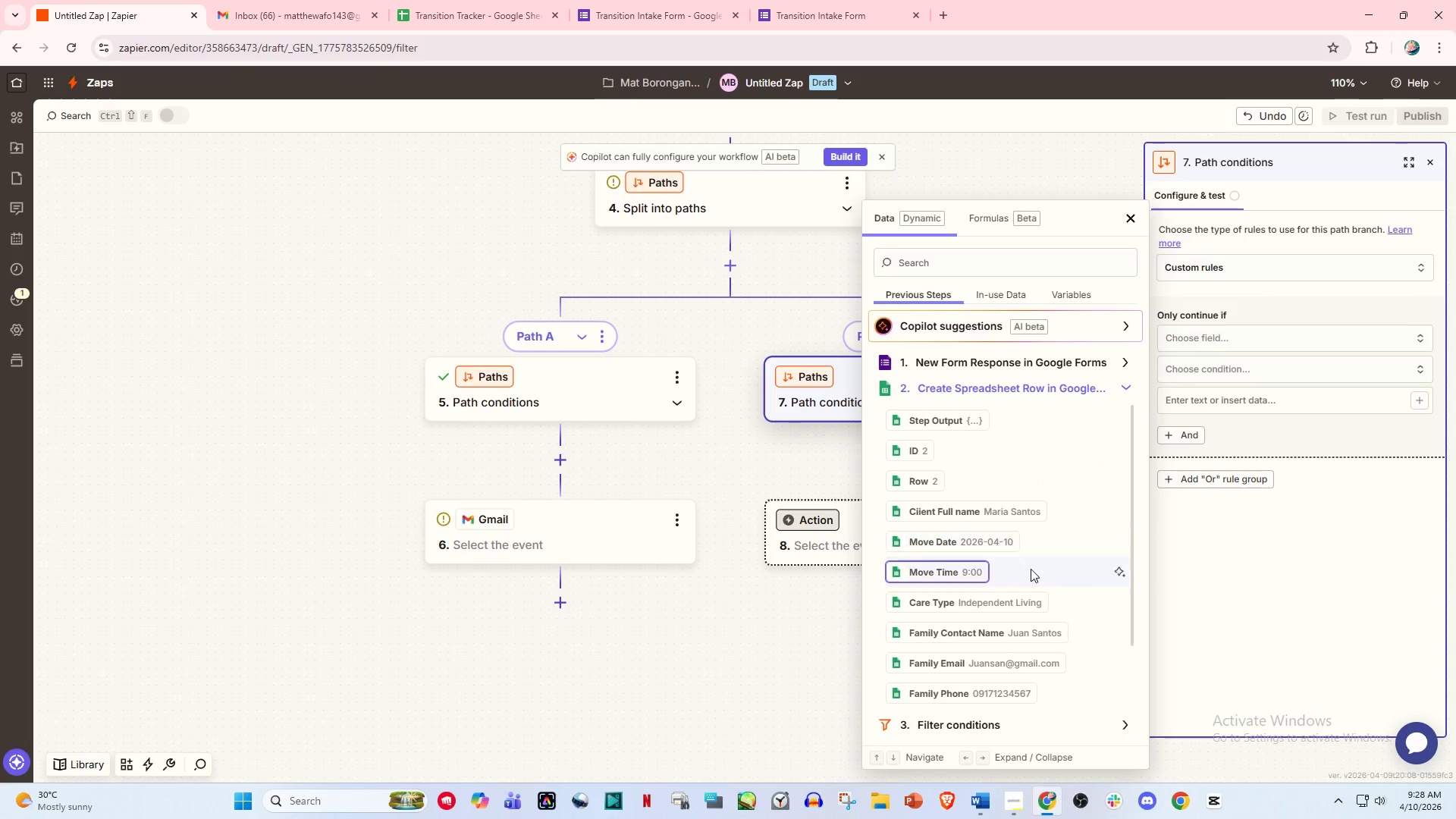 
scroll: coordinate [1028, 583], scroll_direction: down, amount: 2.0
 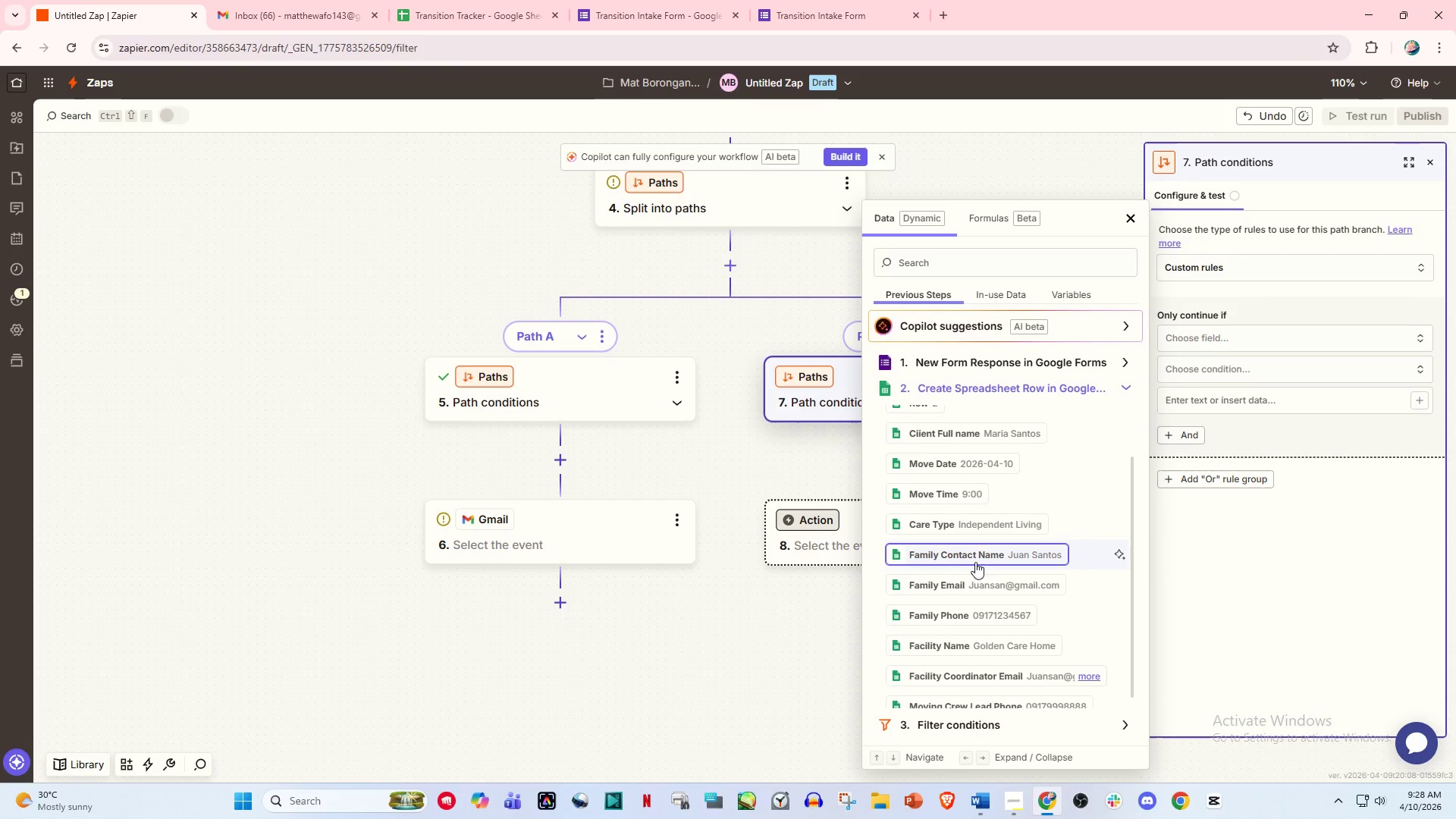 
left_click([972, 530])
 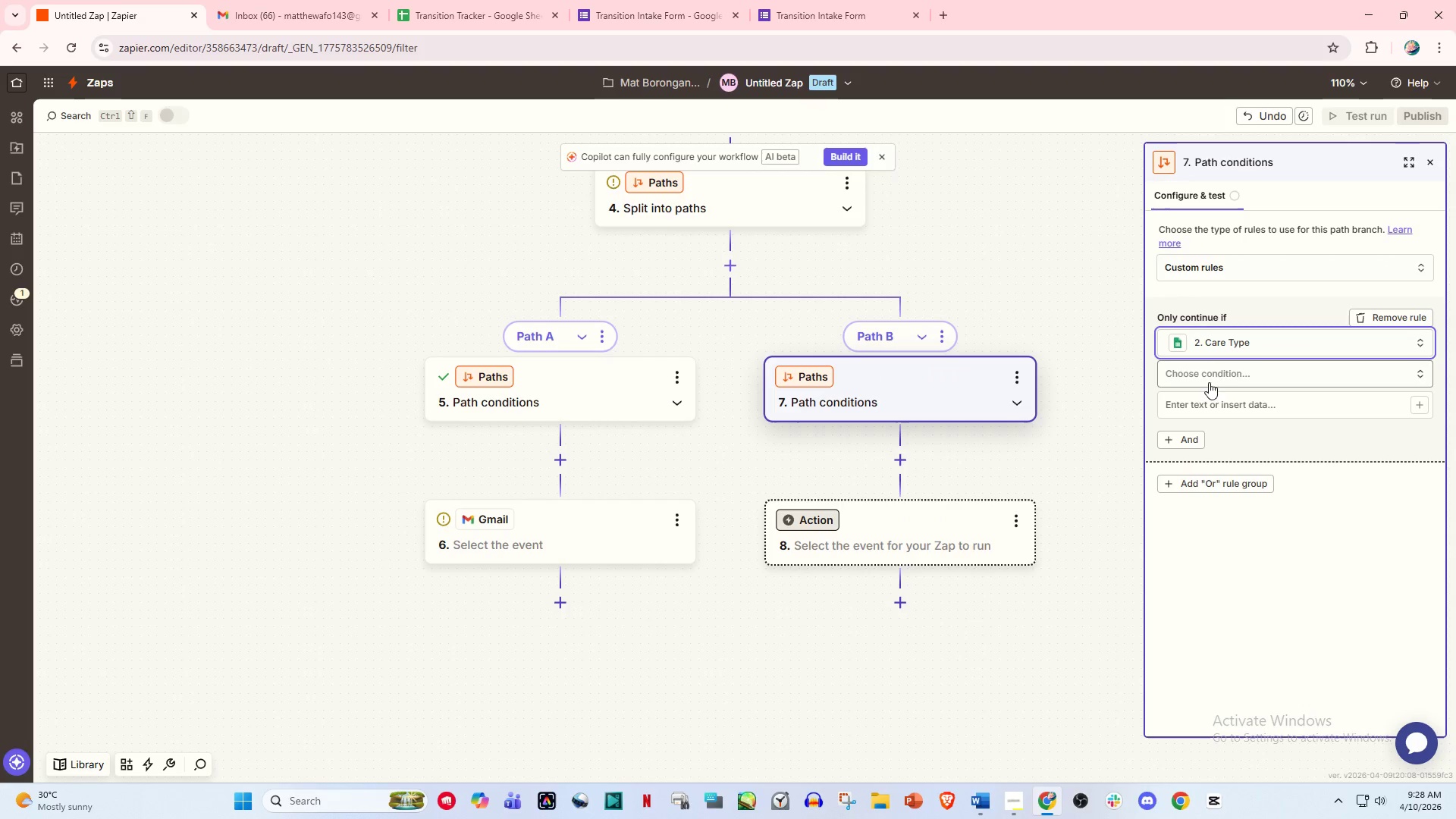 
left_click([1216, 372])
 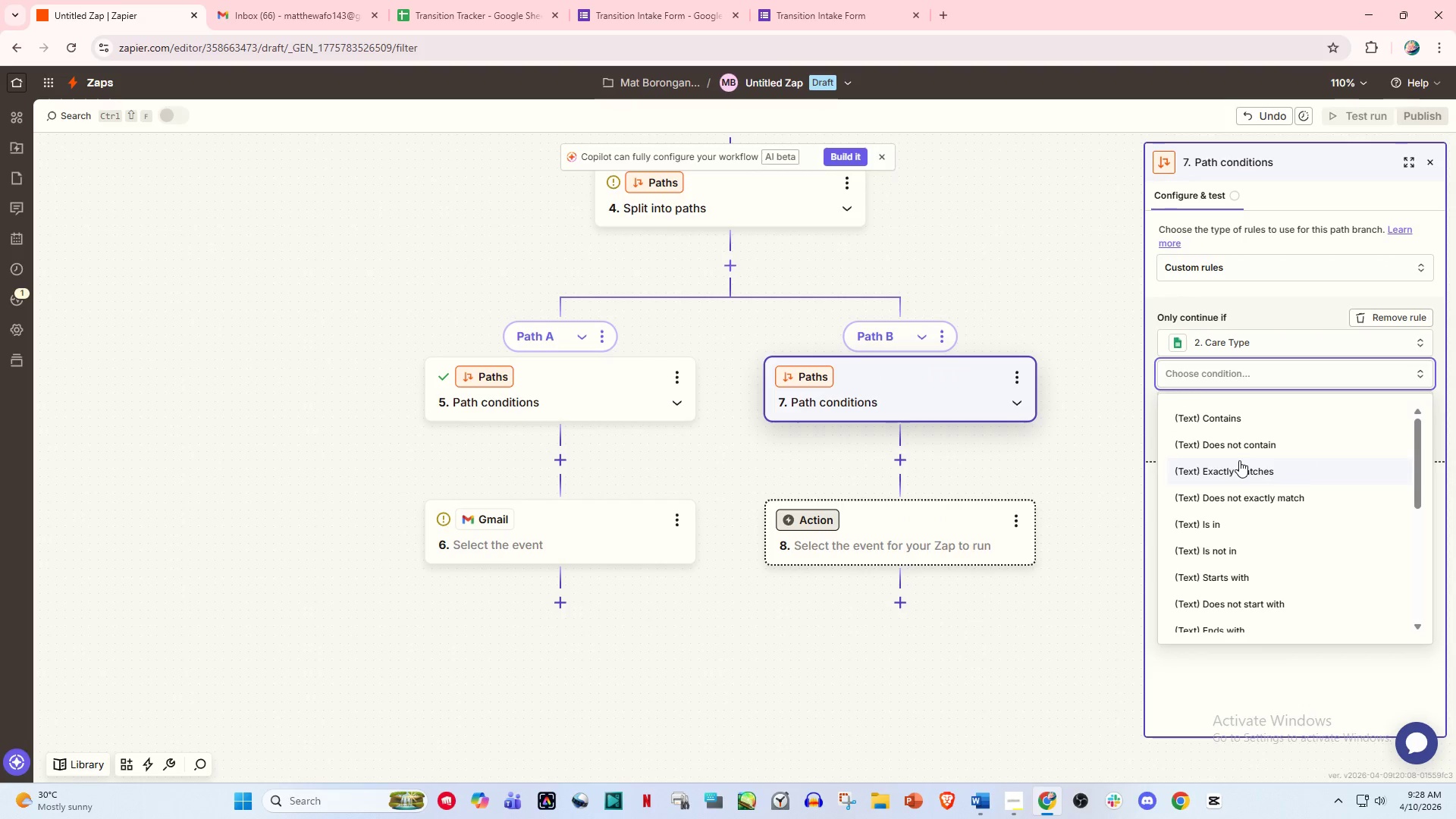 
left_click([1241, 462])
 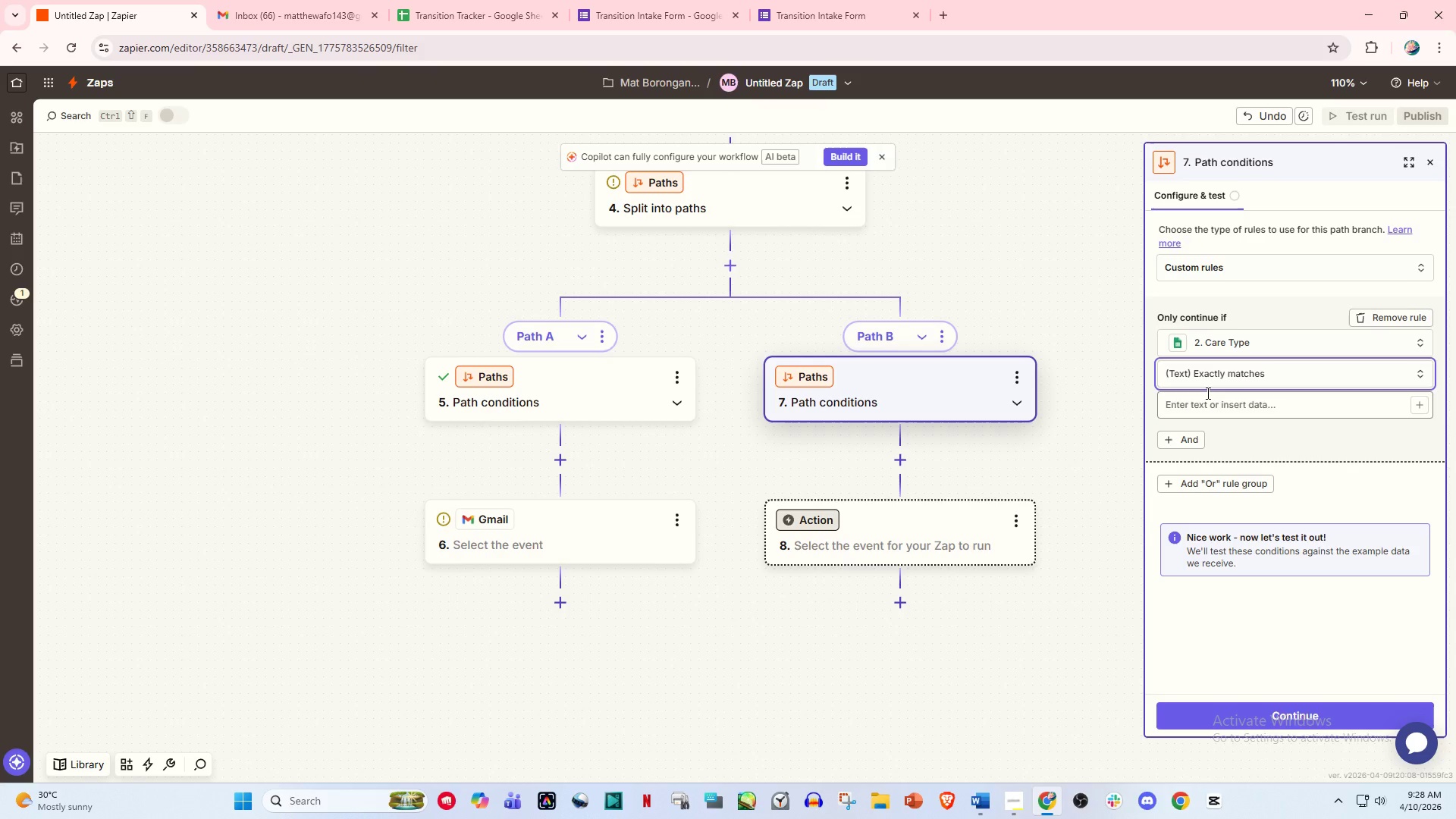 
left_click([1207, 393])
 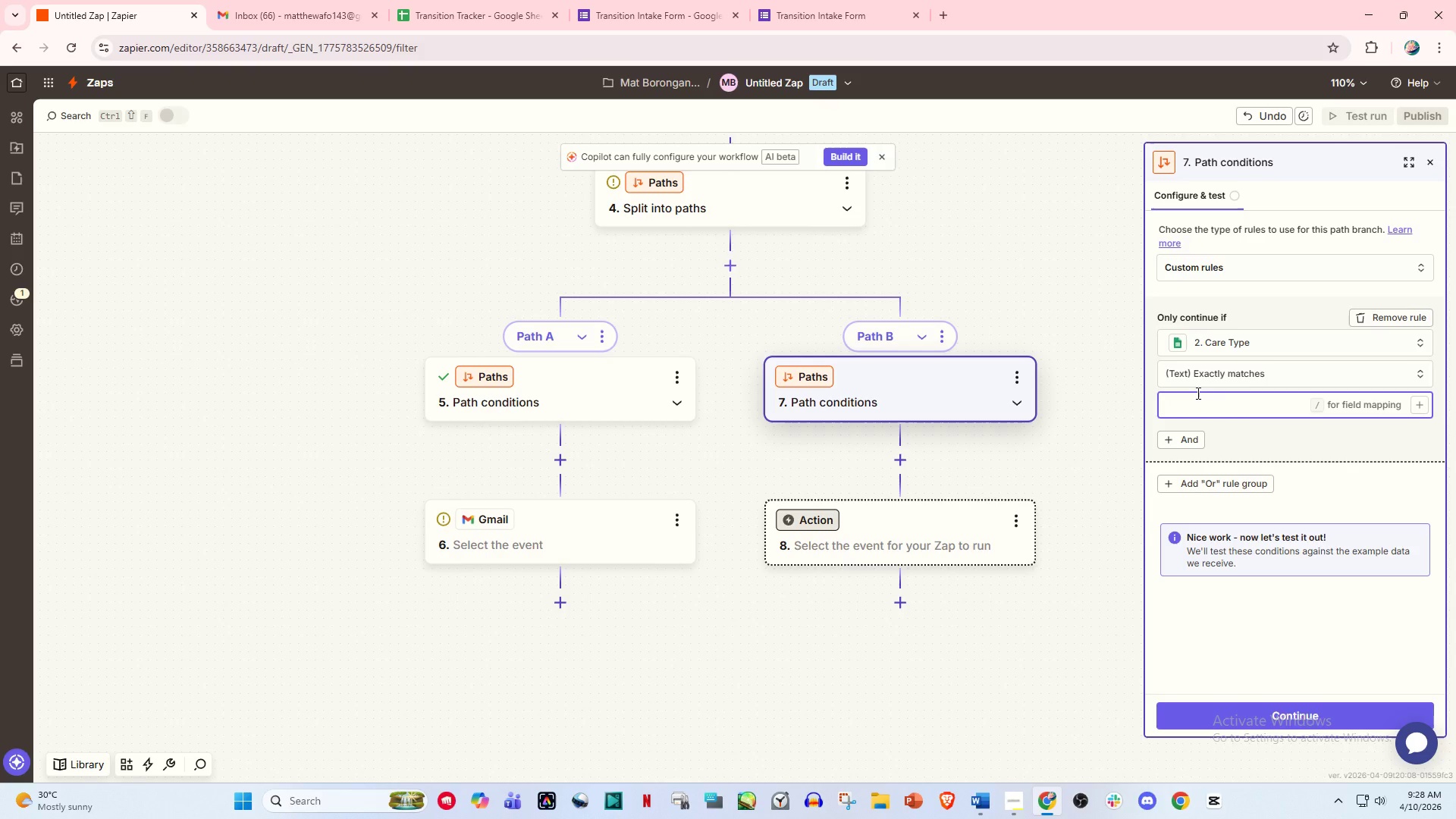 
type(Independent Lvi)
key(Backspace)
key(Backspace)
type(iving)
 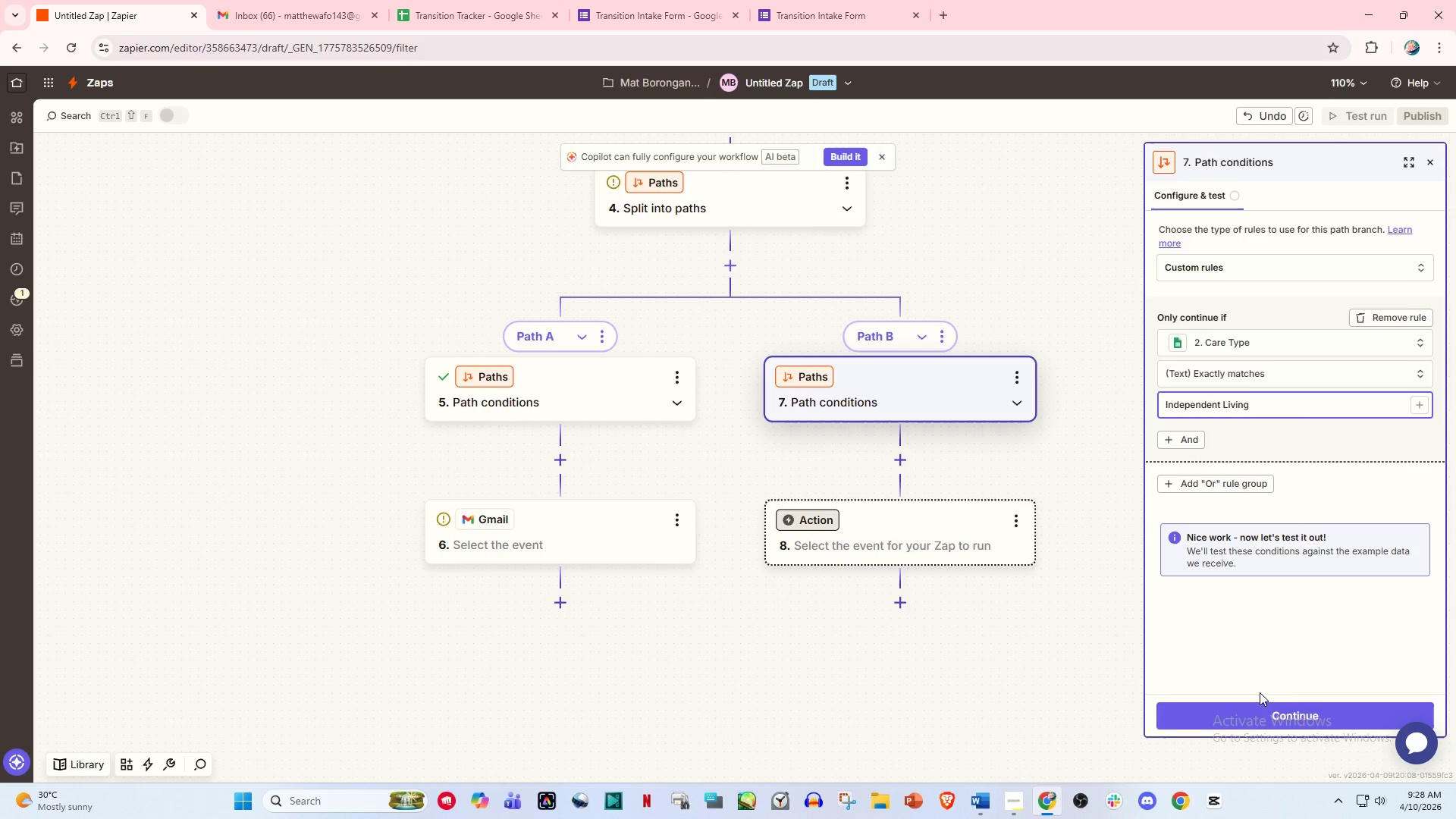 
left_click([1277, 715])
 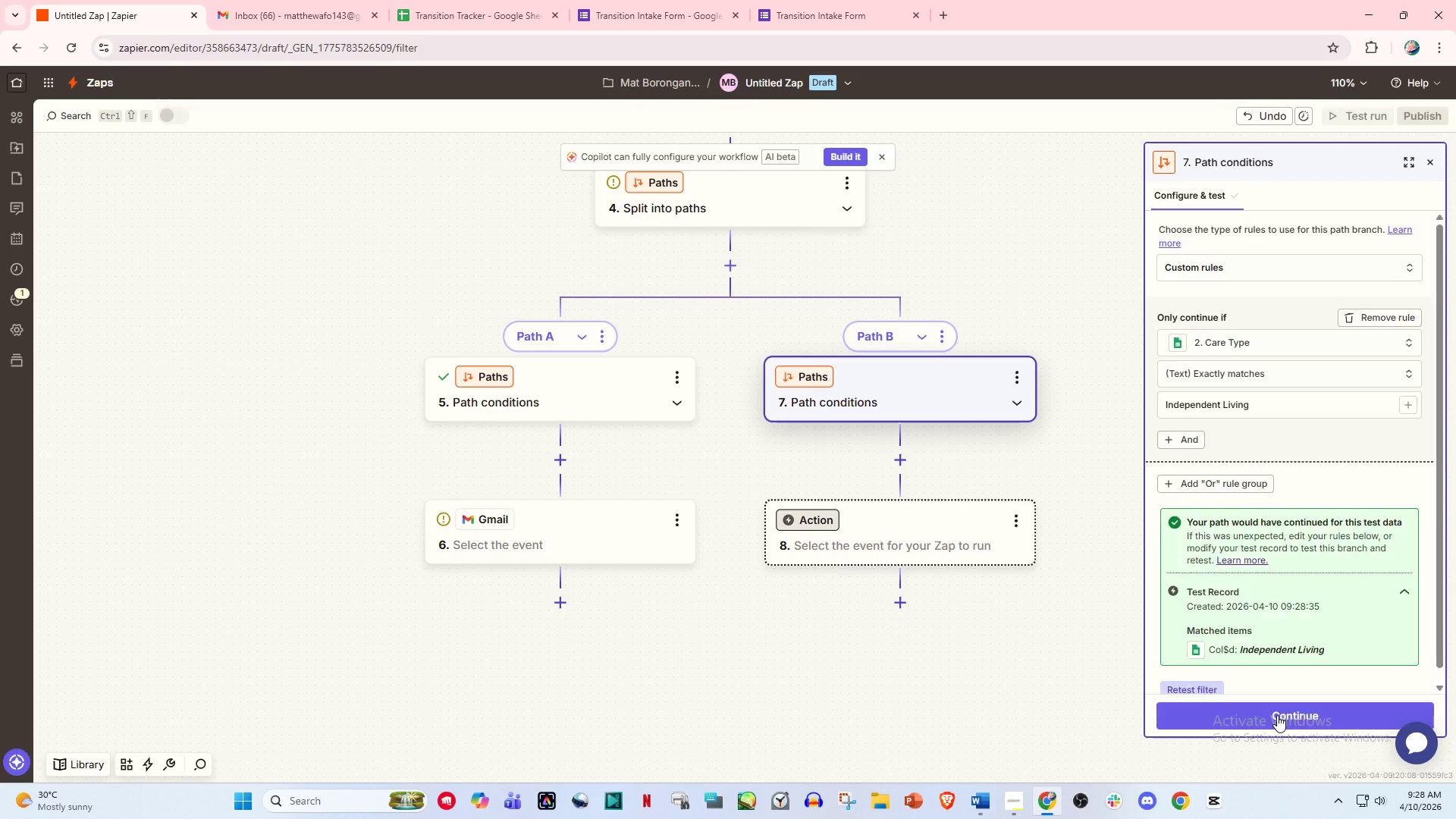 
left_click([1277, 715])
 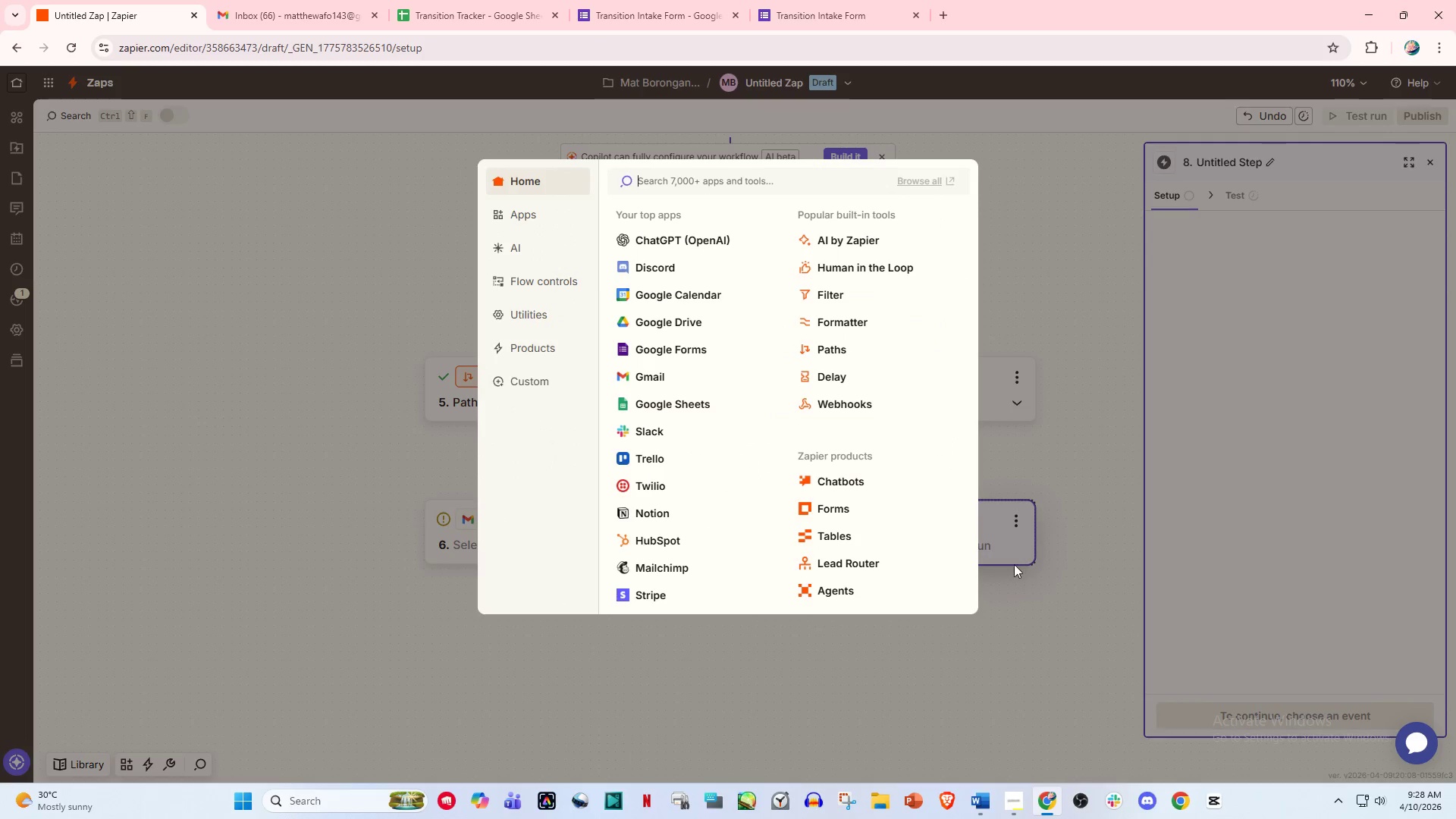 
left_click([1080, 375])
 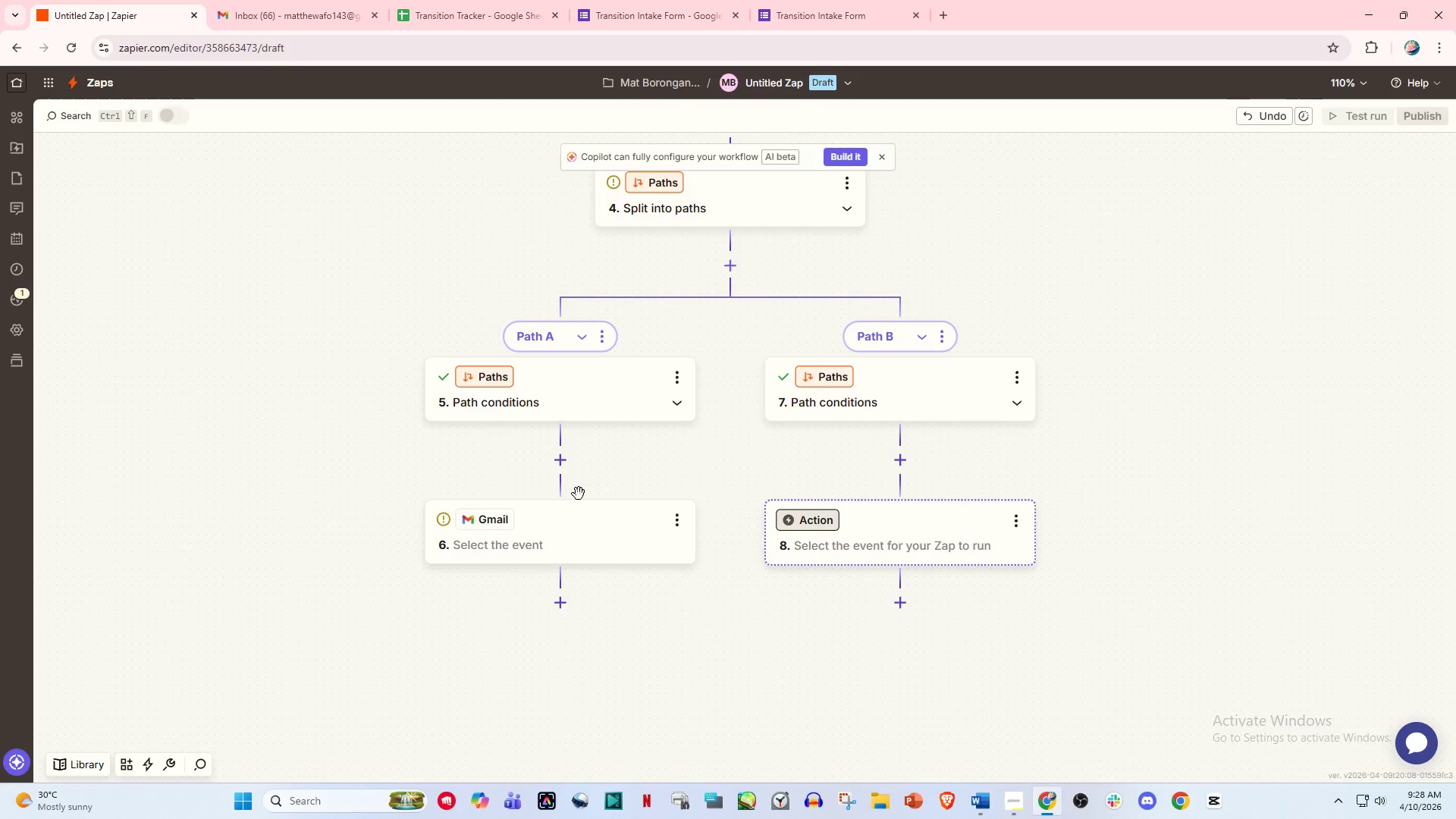 
left_click([811, 538])
 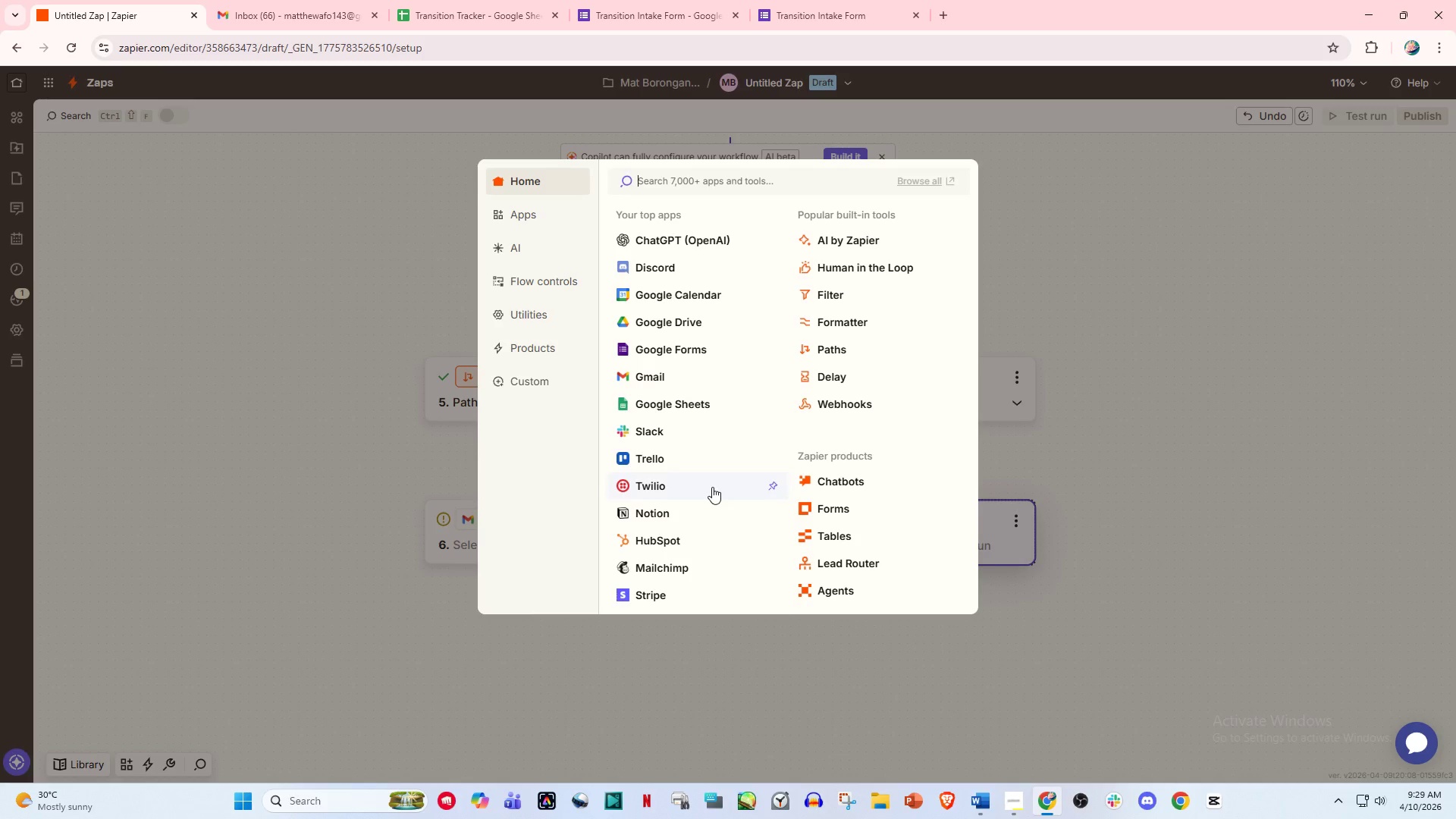 
wait(37.08)
 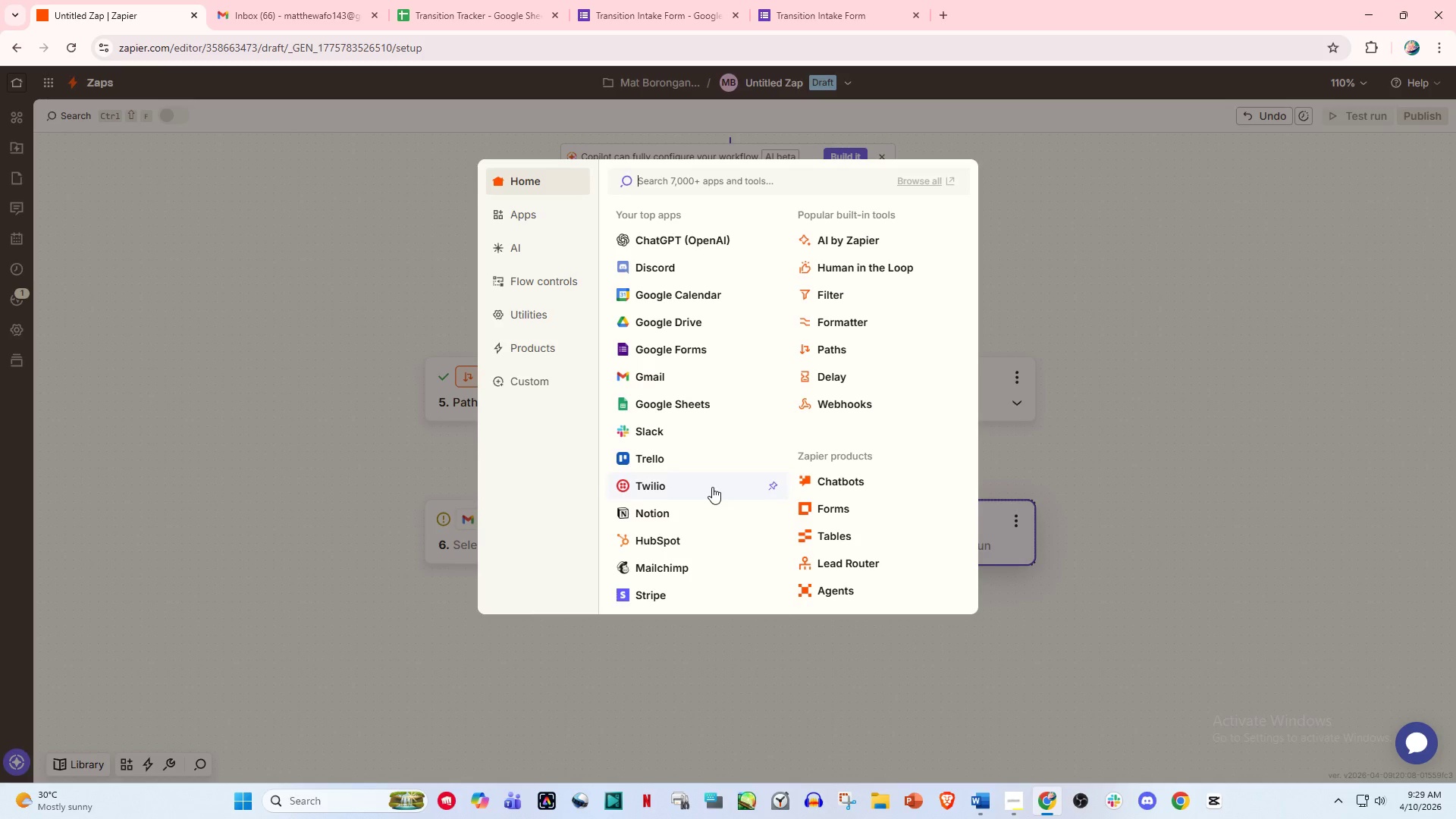 
left_click([292, 487])
 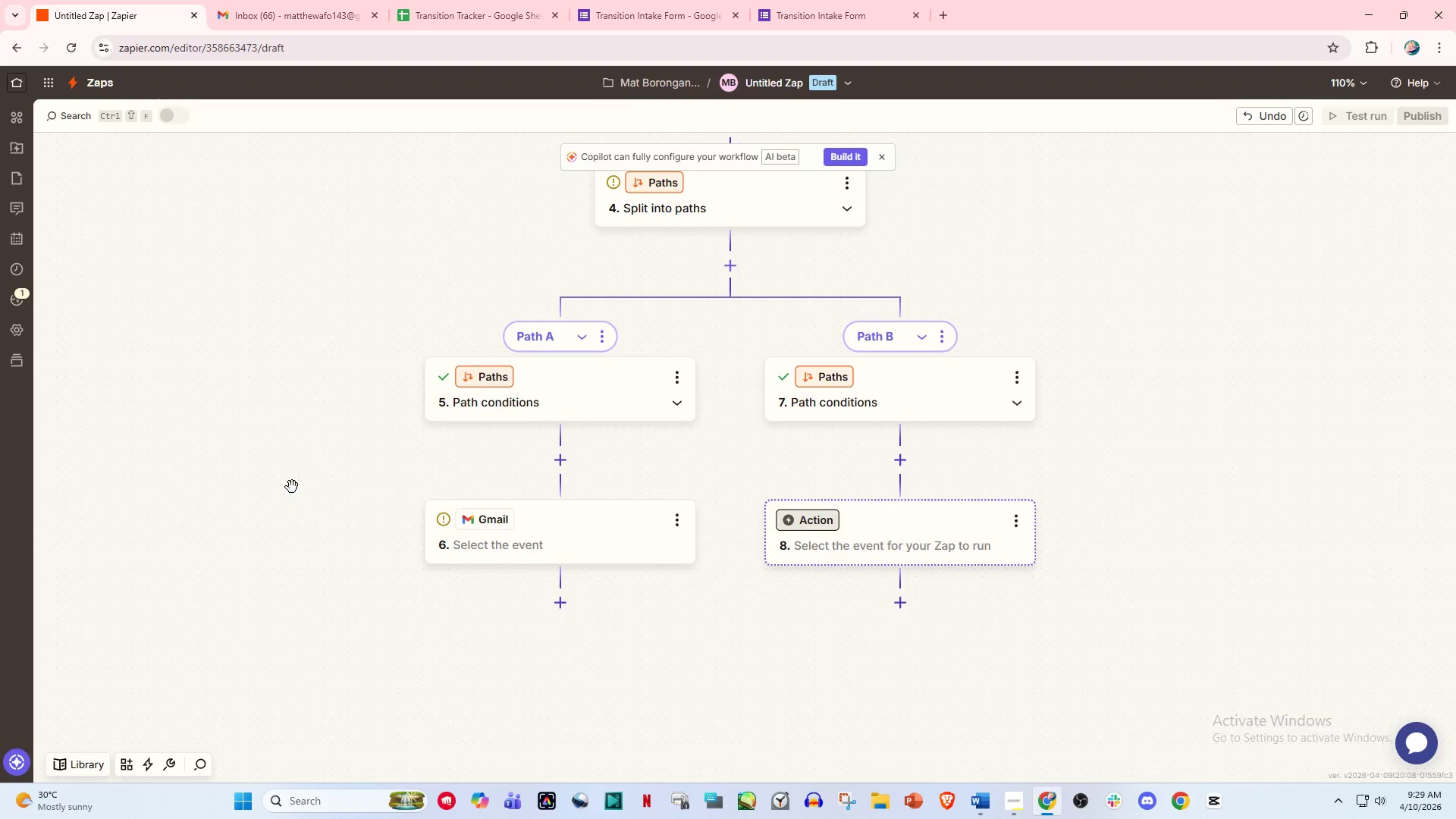 
wait(24.8)
 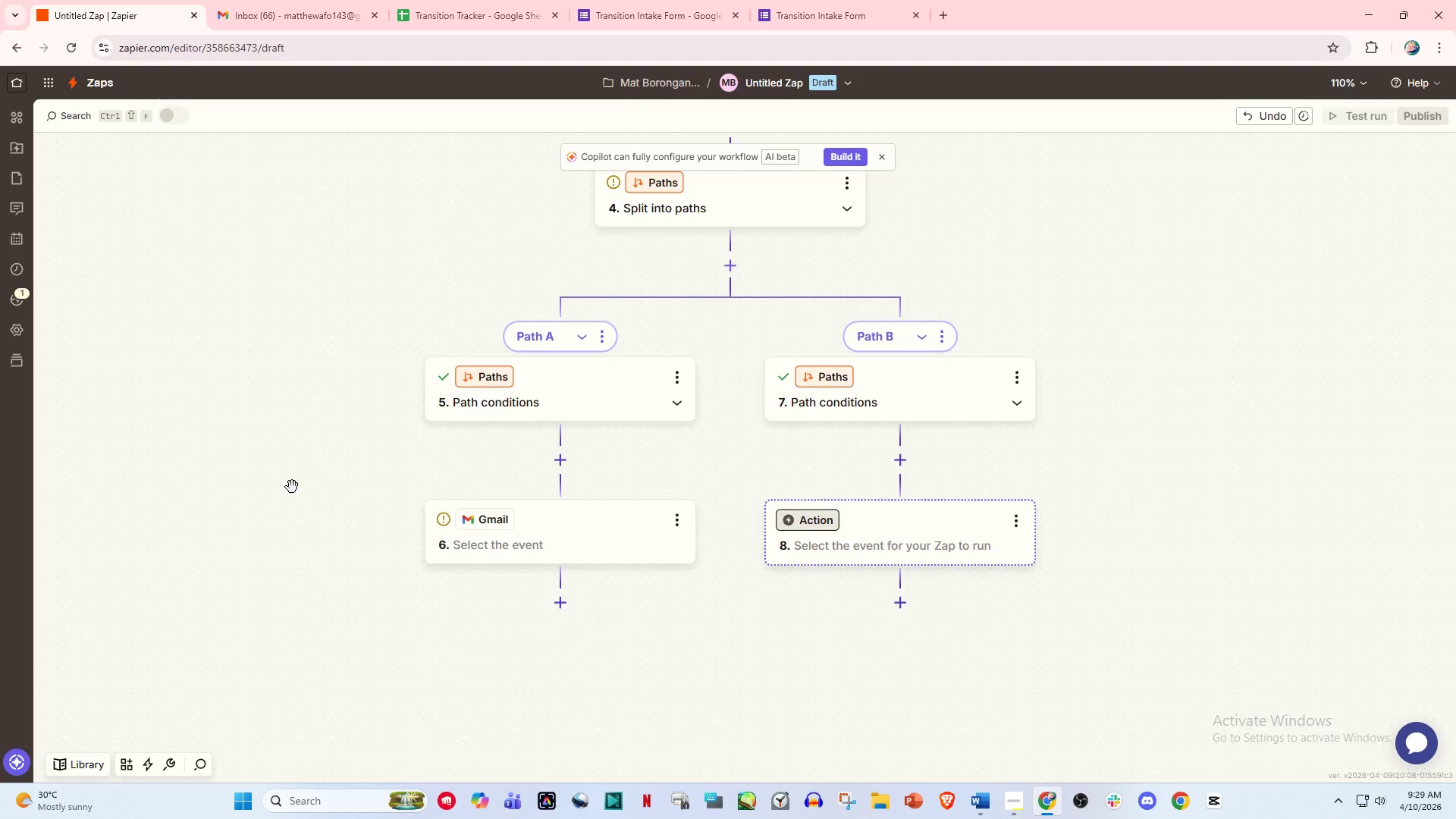 
left_click([564, 367])
 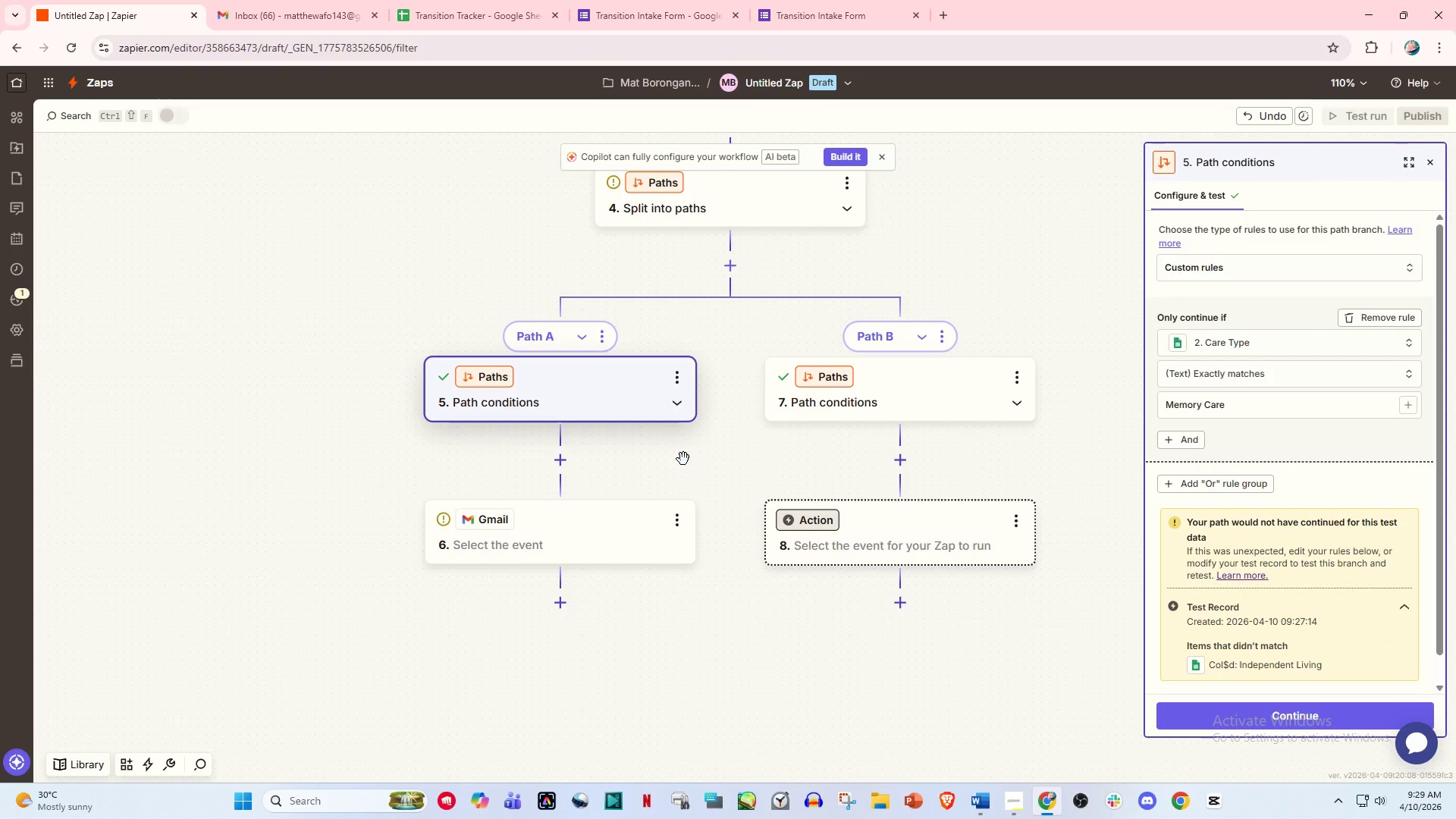 
wait(21.75)
 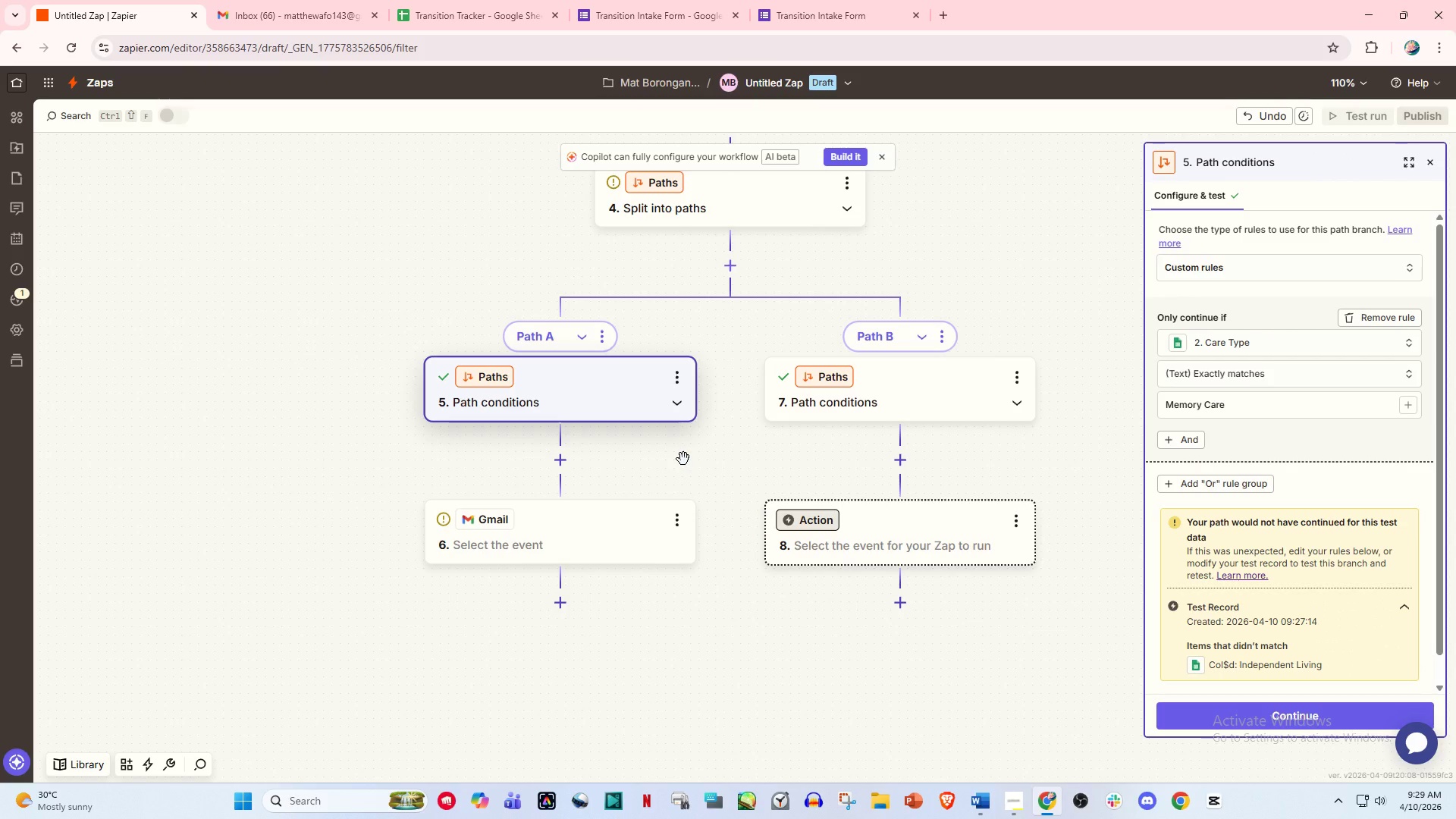 
left_click([733, 277])
 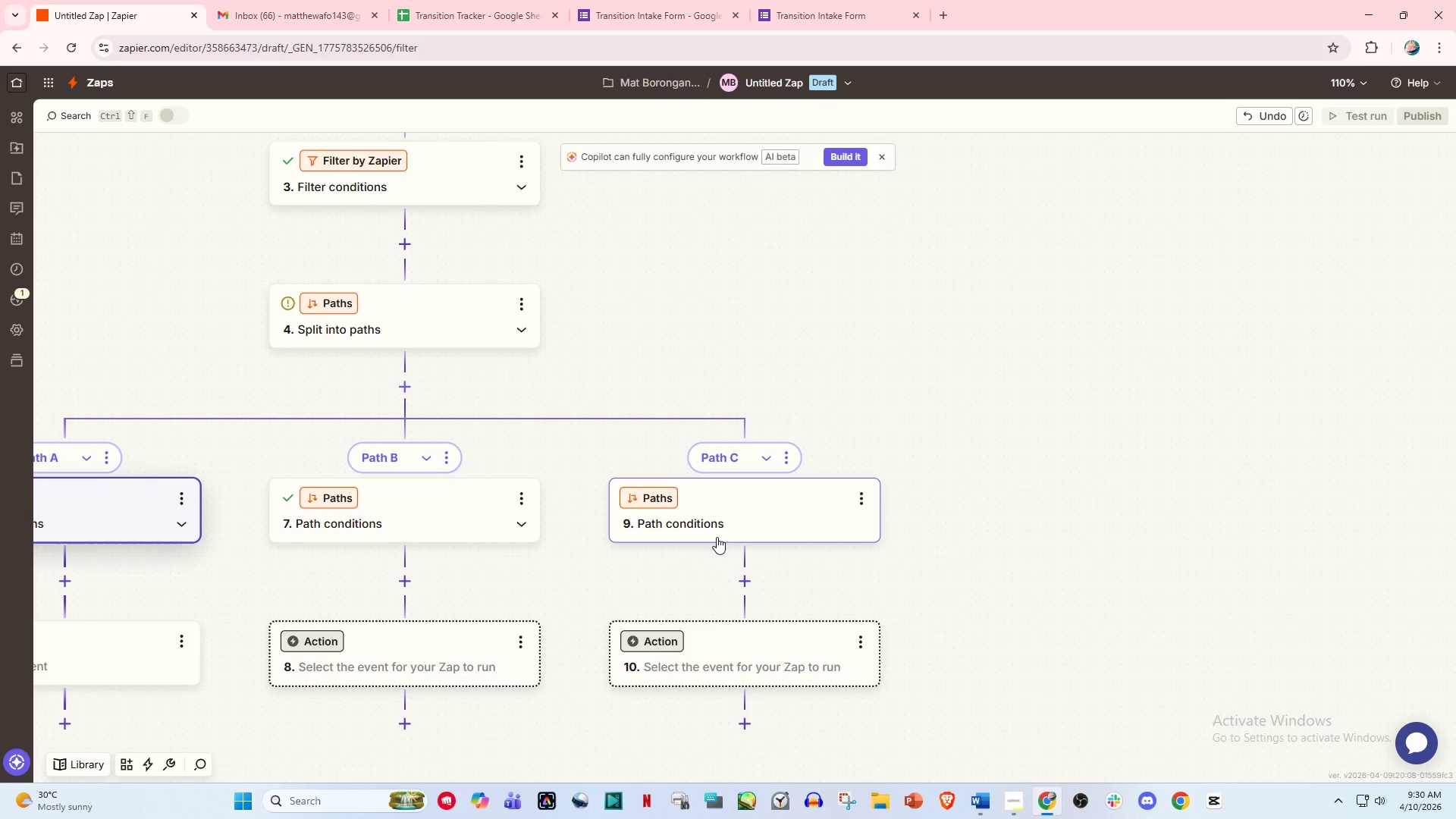 
wait(9.92)
 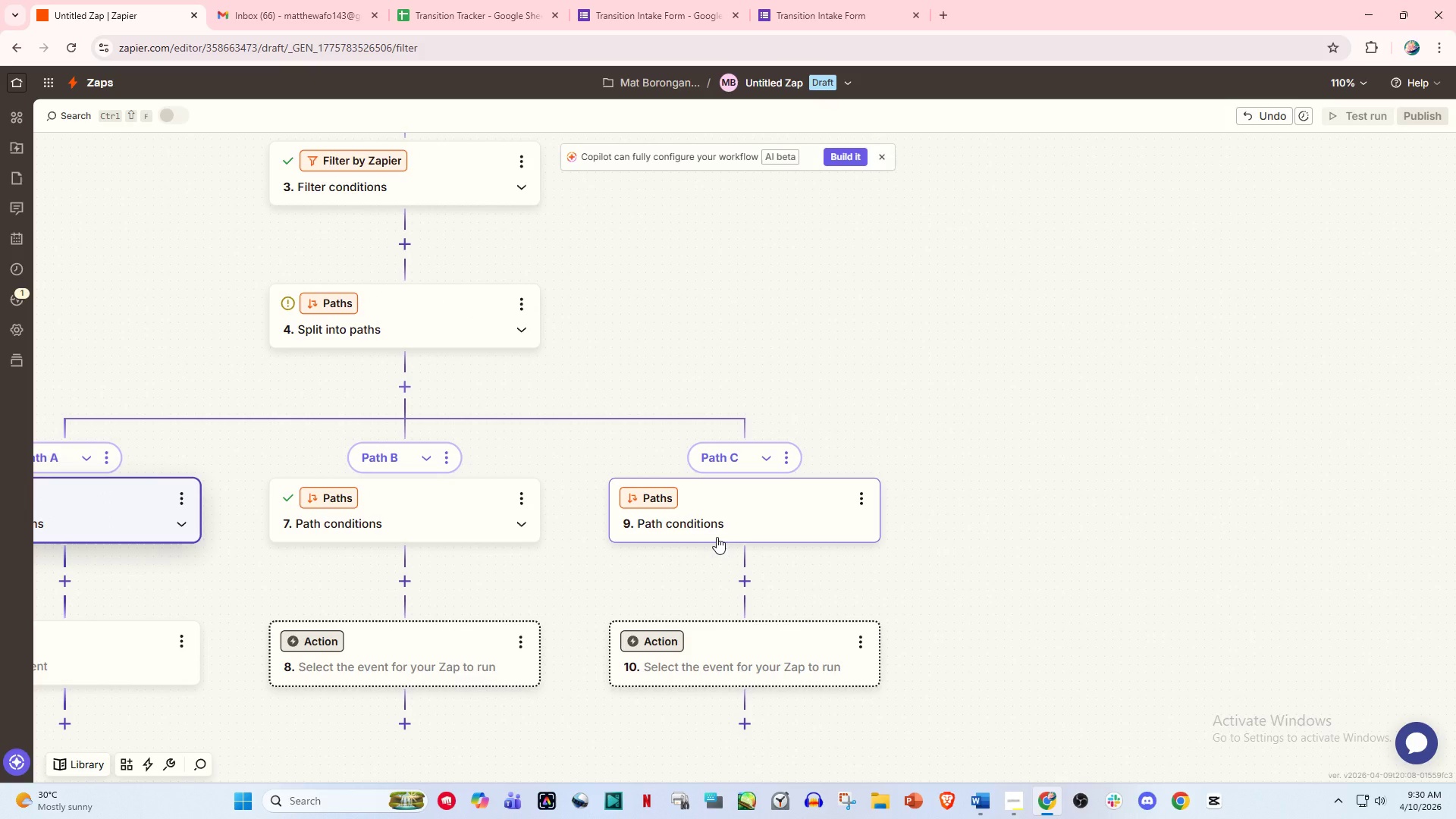 
left_click([788, 459])
 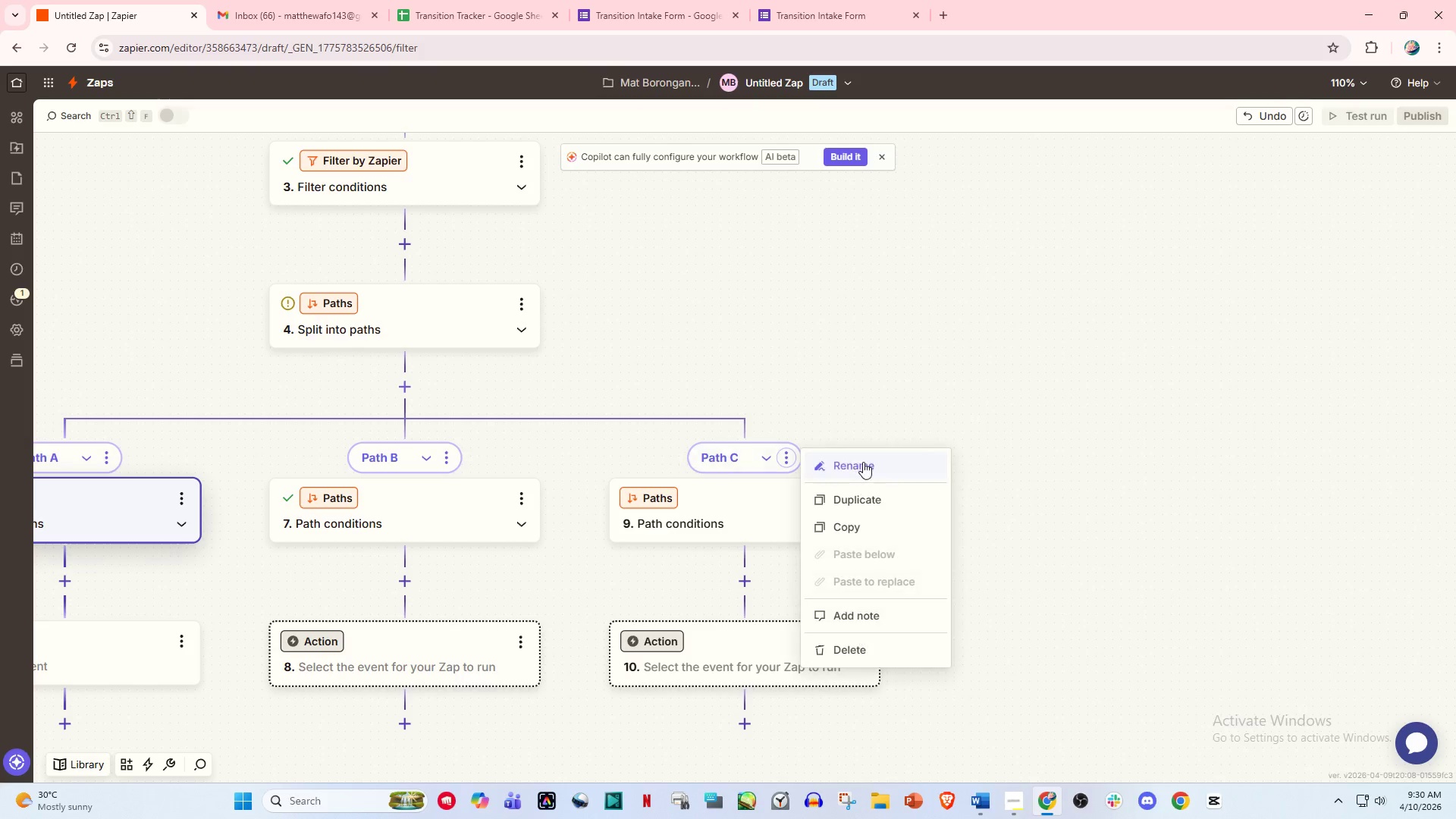 
left_click([868, 465])
 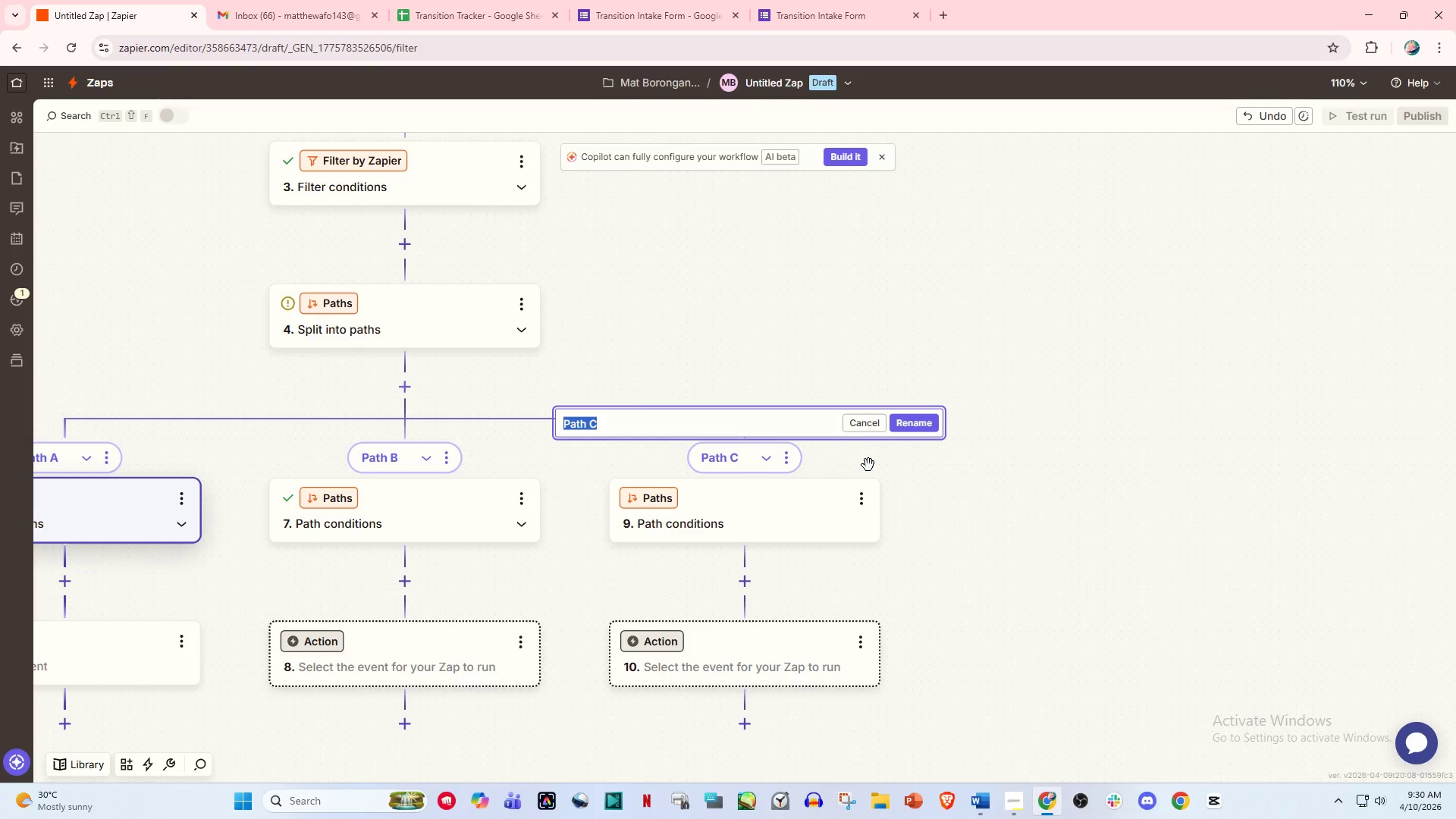 
type(ErrorMiuss)
key(Backspace)
key(Backspace)
key(Backspace)
type(ssing Inbf)
key(Backspace)
key(Backspace)
type(fo)
 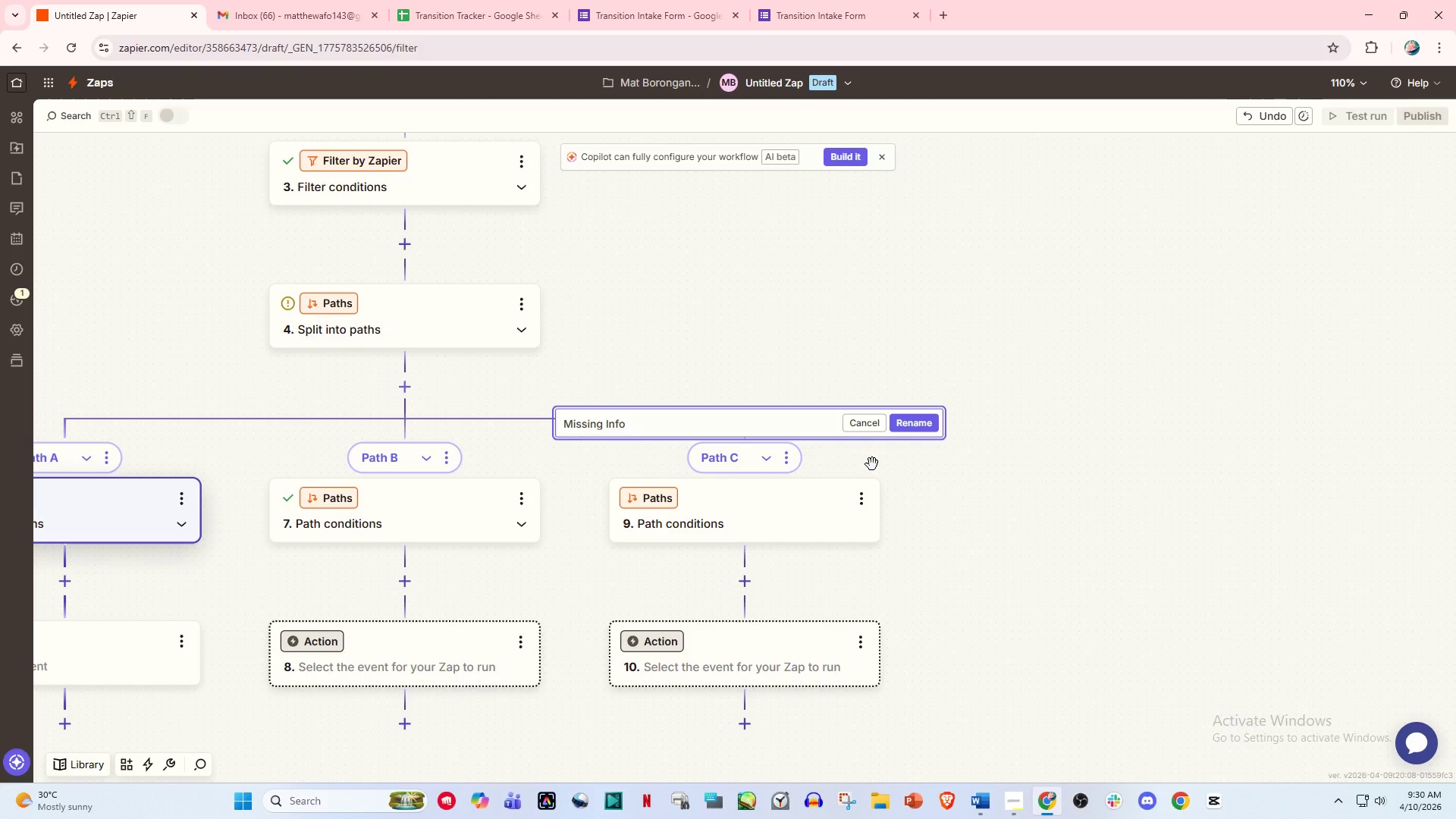 
double_click([916, 425])
 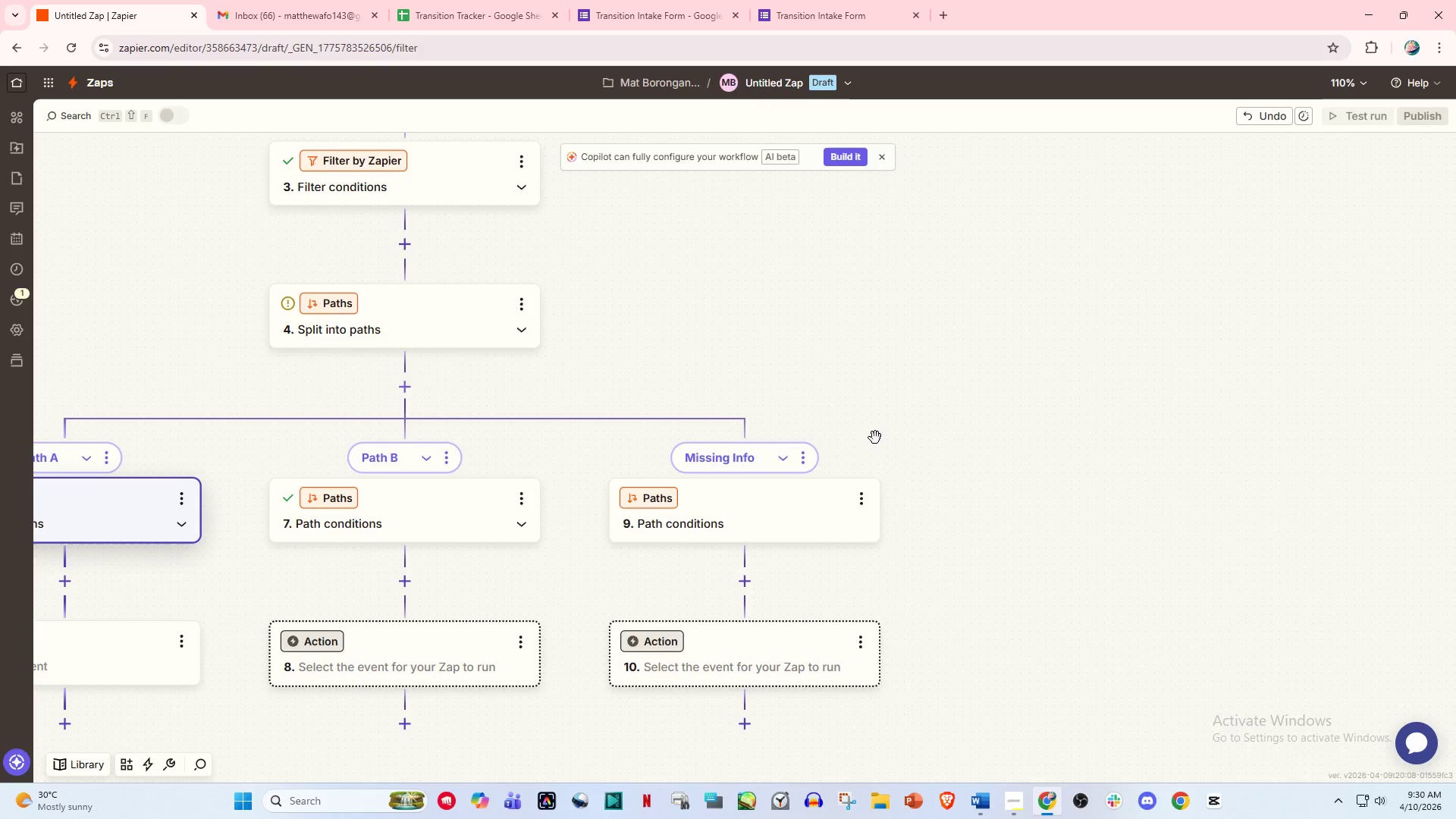 
left_click_drag(start_coordinate=[875, 438], to_coordinate=[957, 347])
 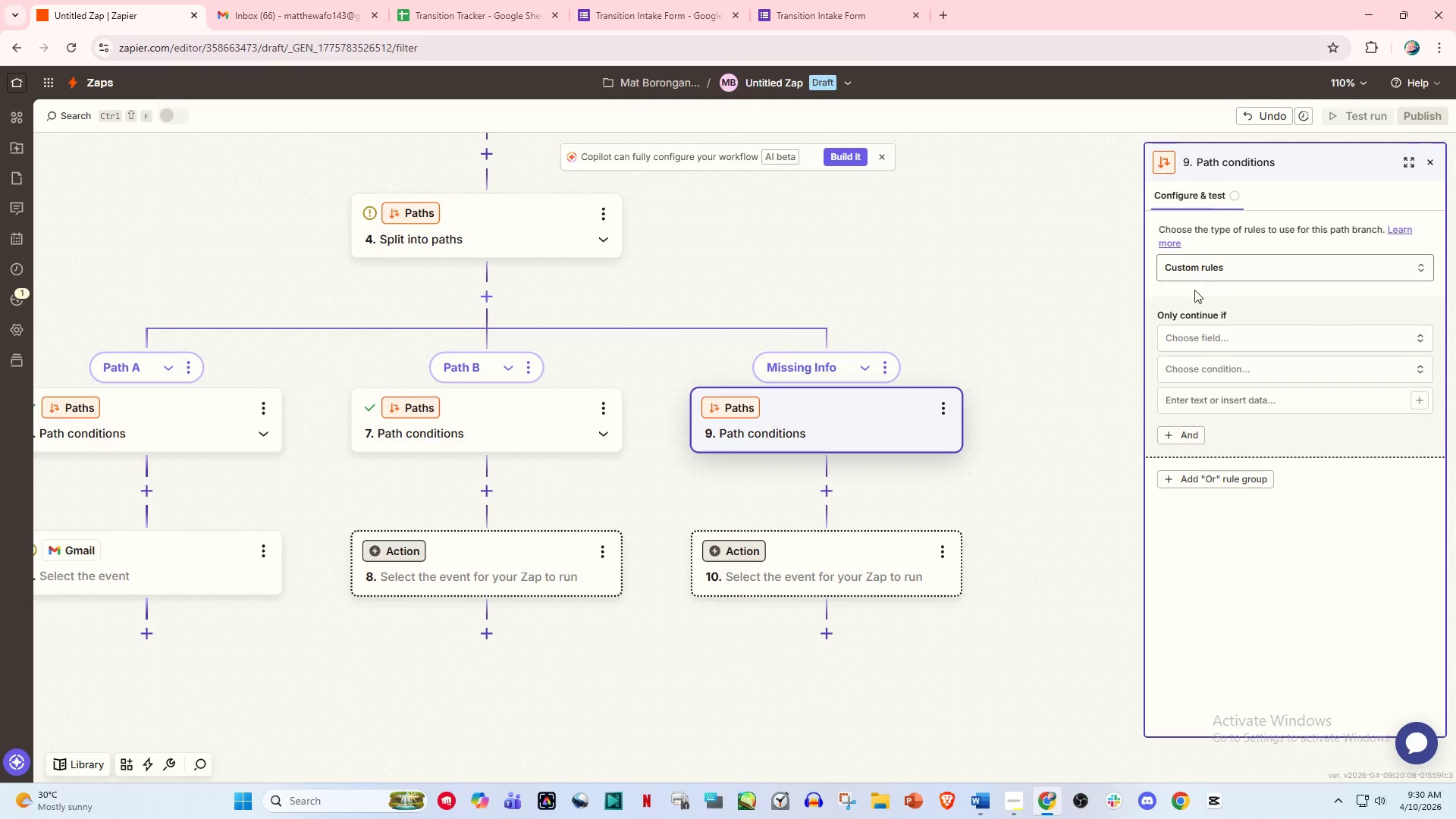 
left_click([1229, 343])
 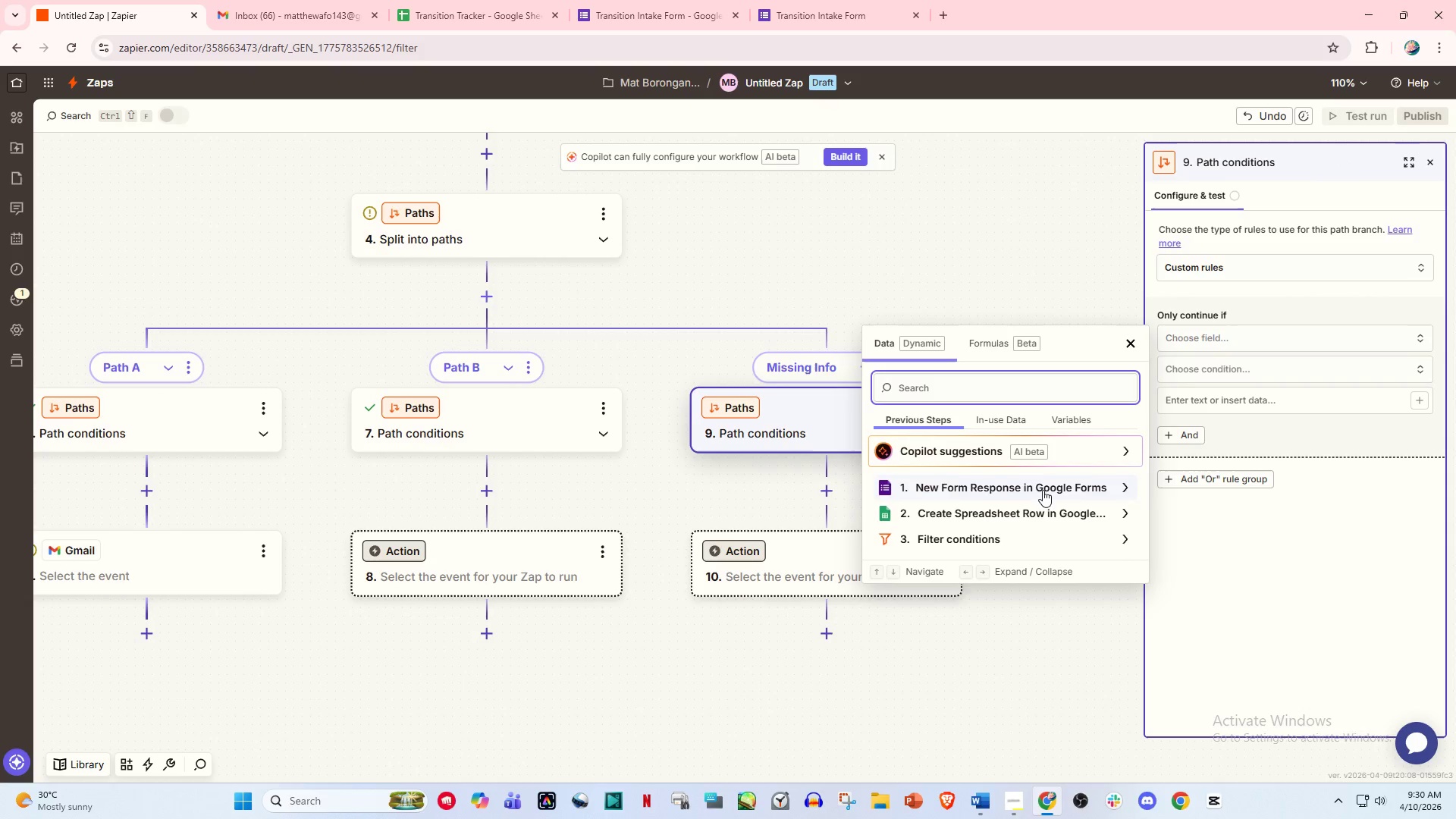 
left_click([1028, 516])
 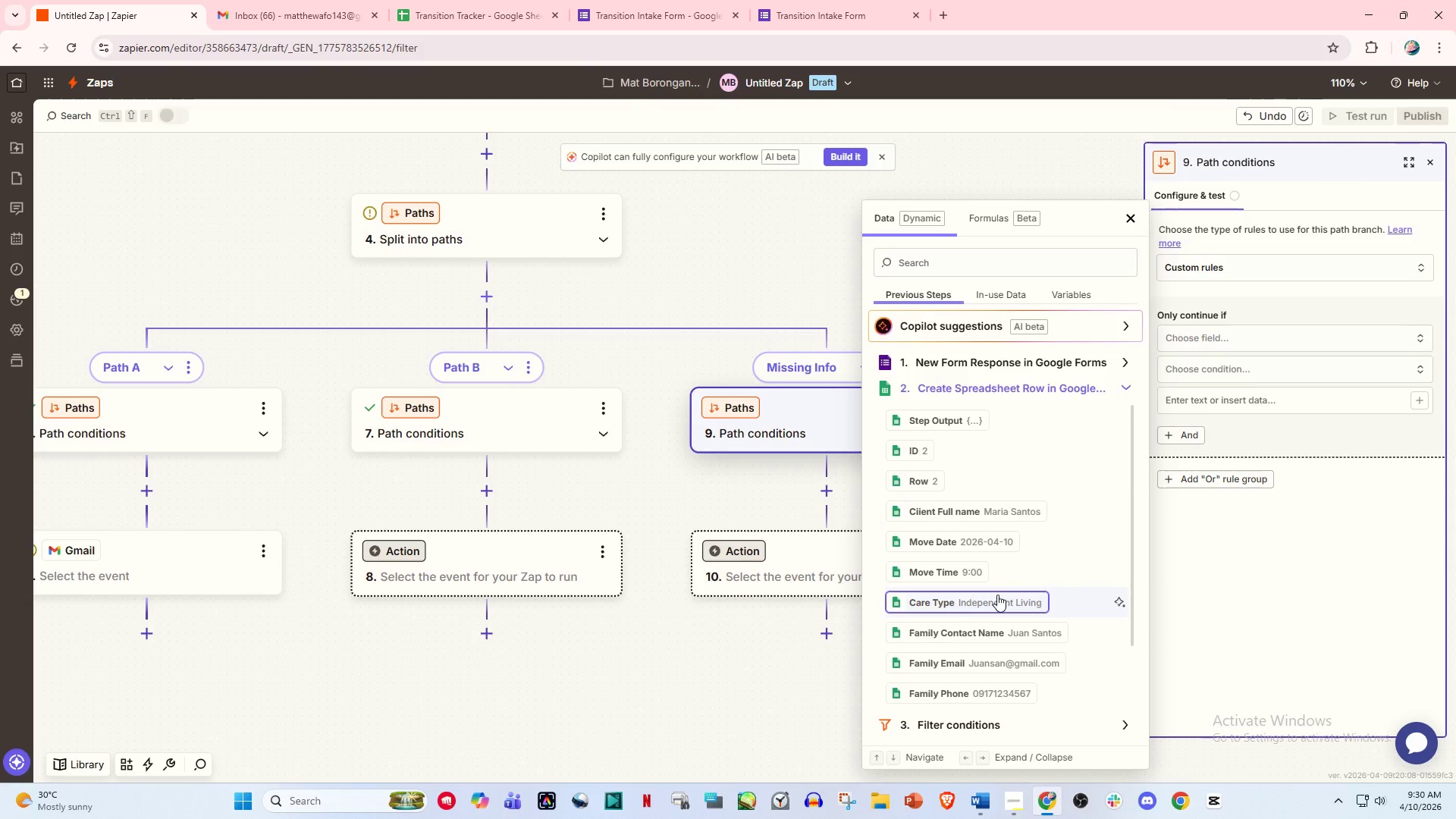 
left_click([998, 601])
 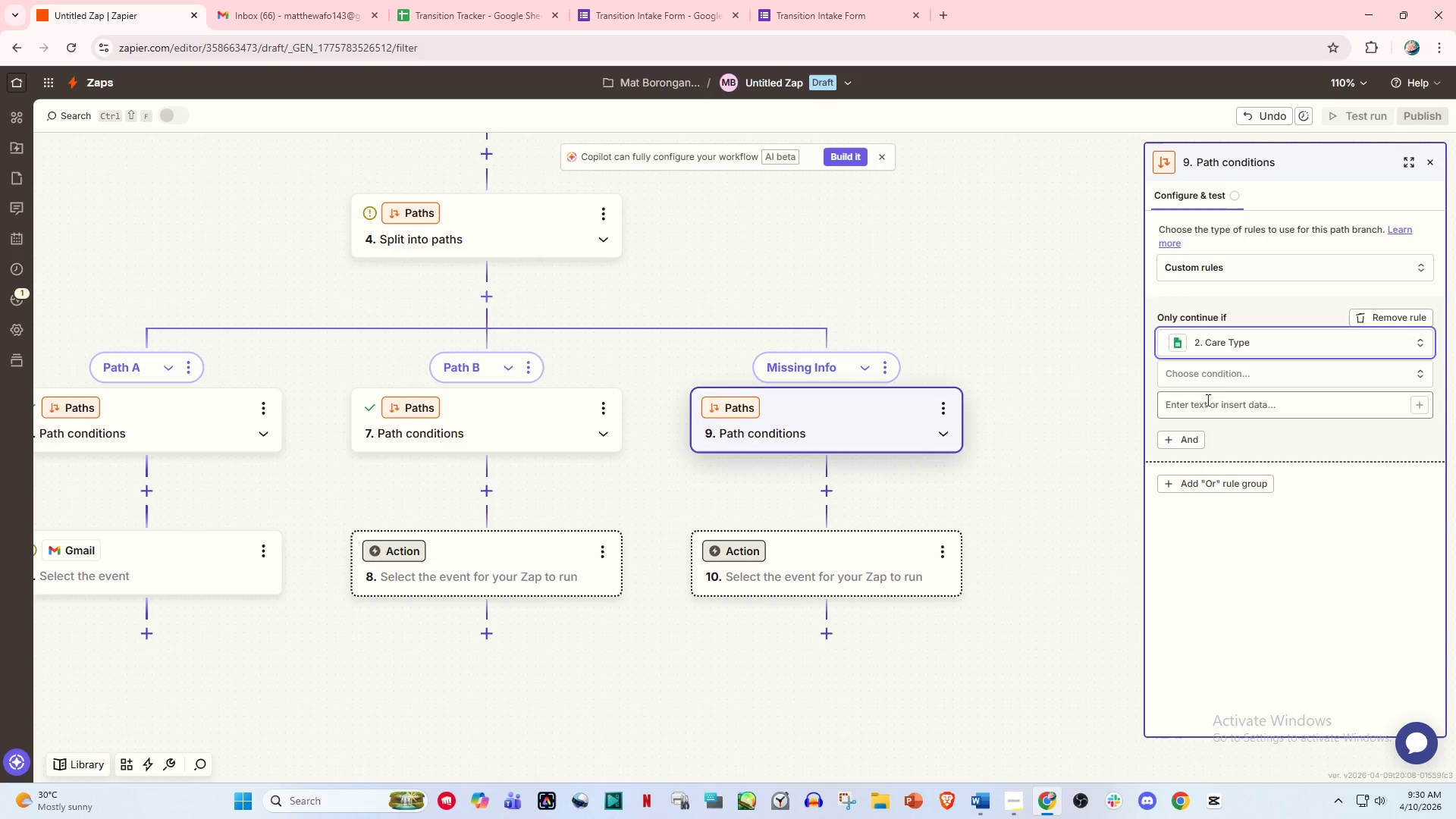 
left_click([1230, 375])
 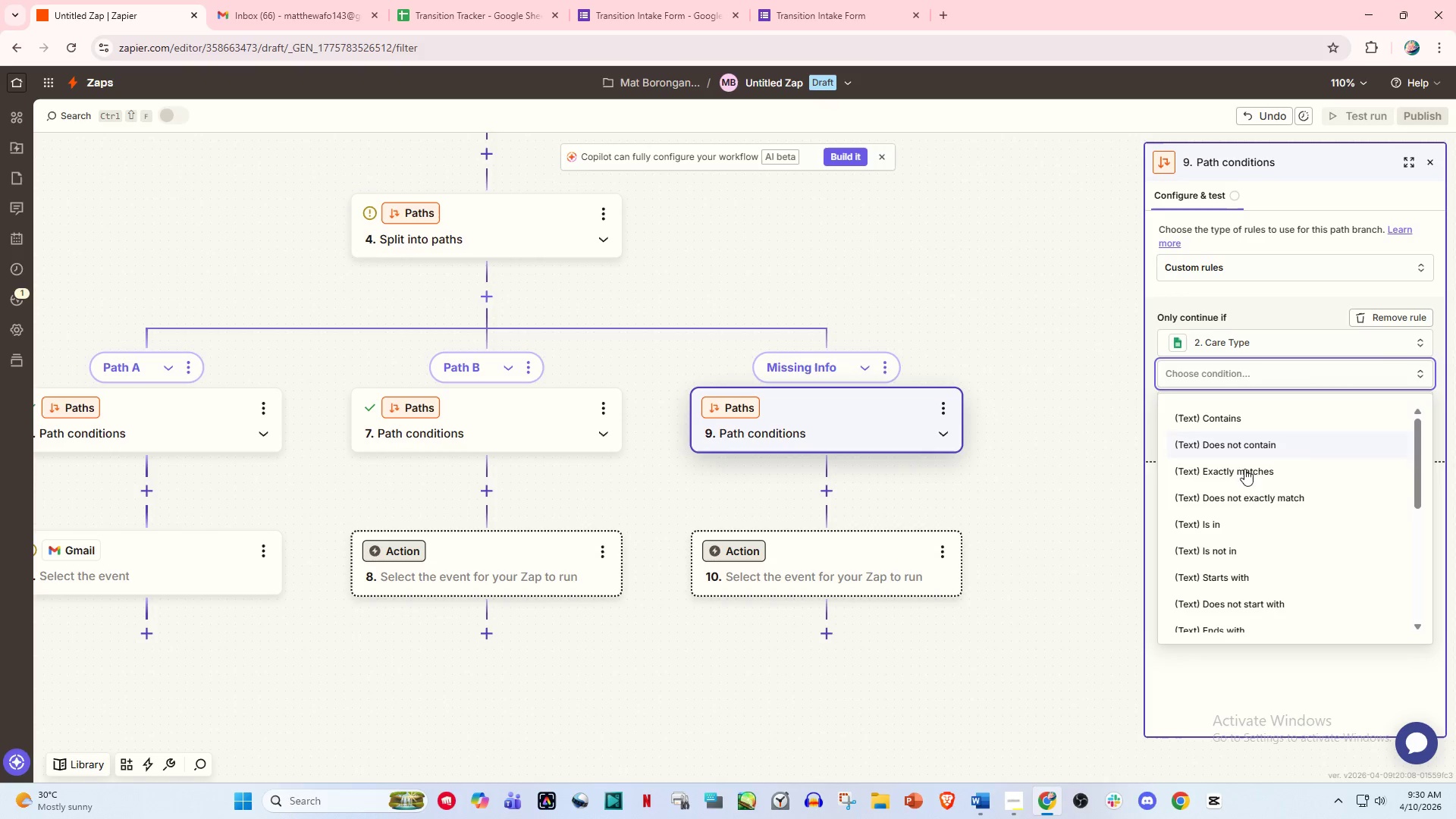 
scroll: coordinate [1238, 629], scroll_direction: down, amount: 9.0
 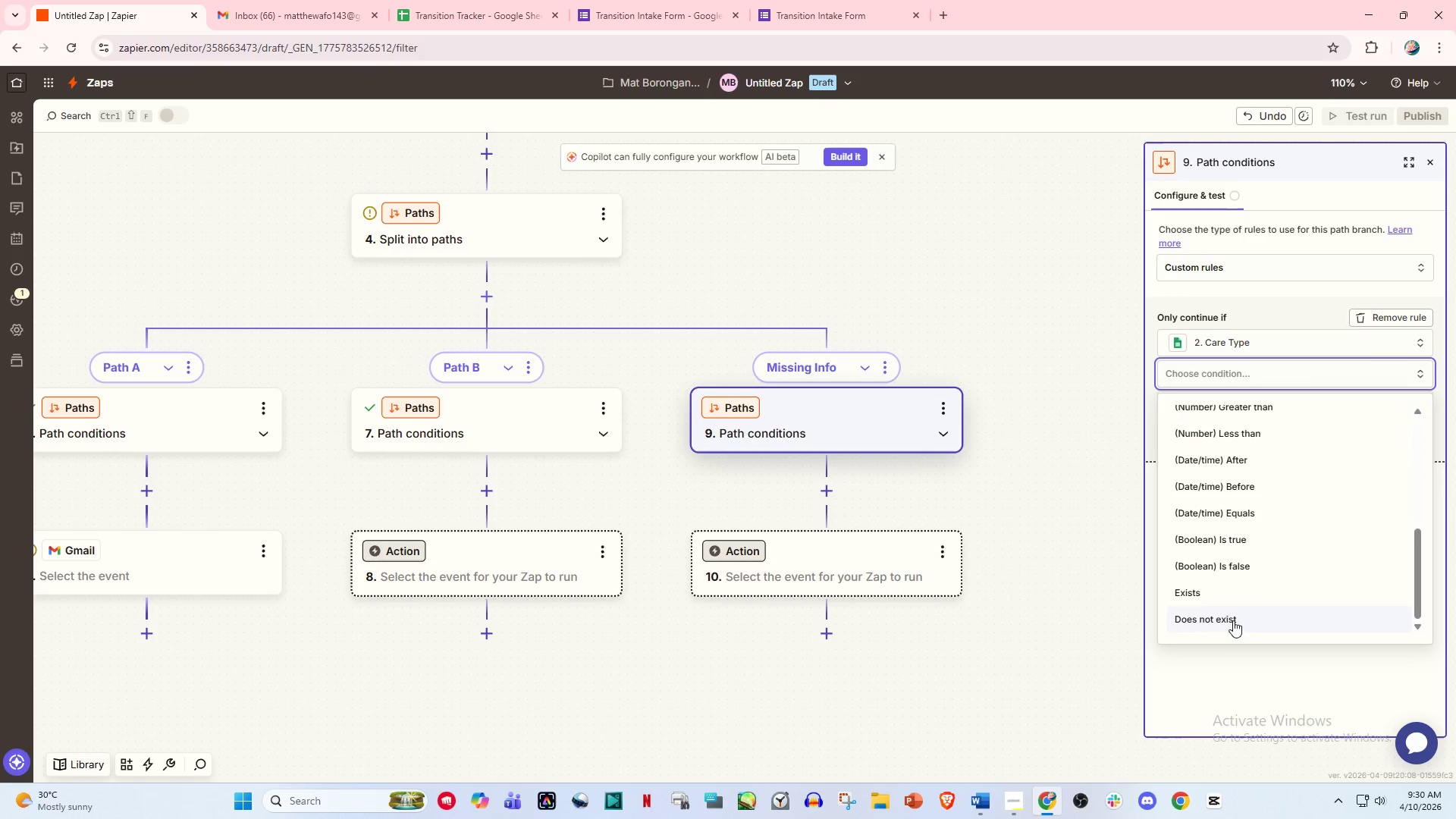 
left_click([1233, 619])
 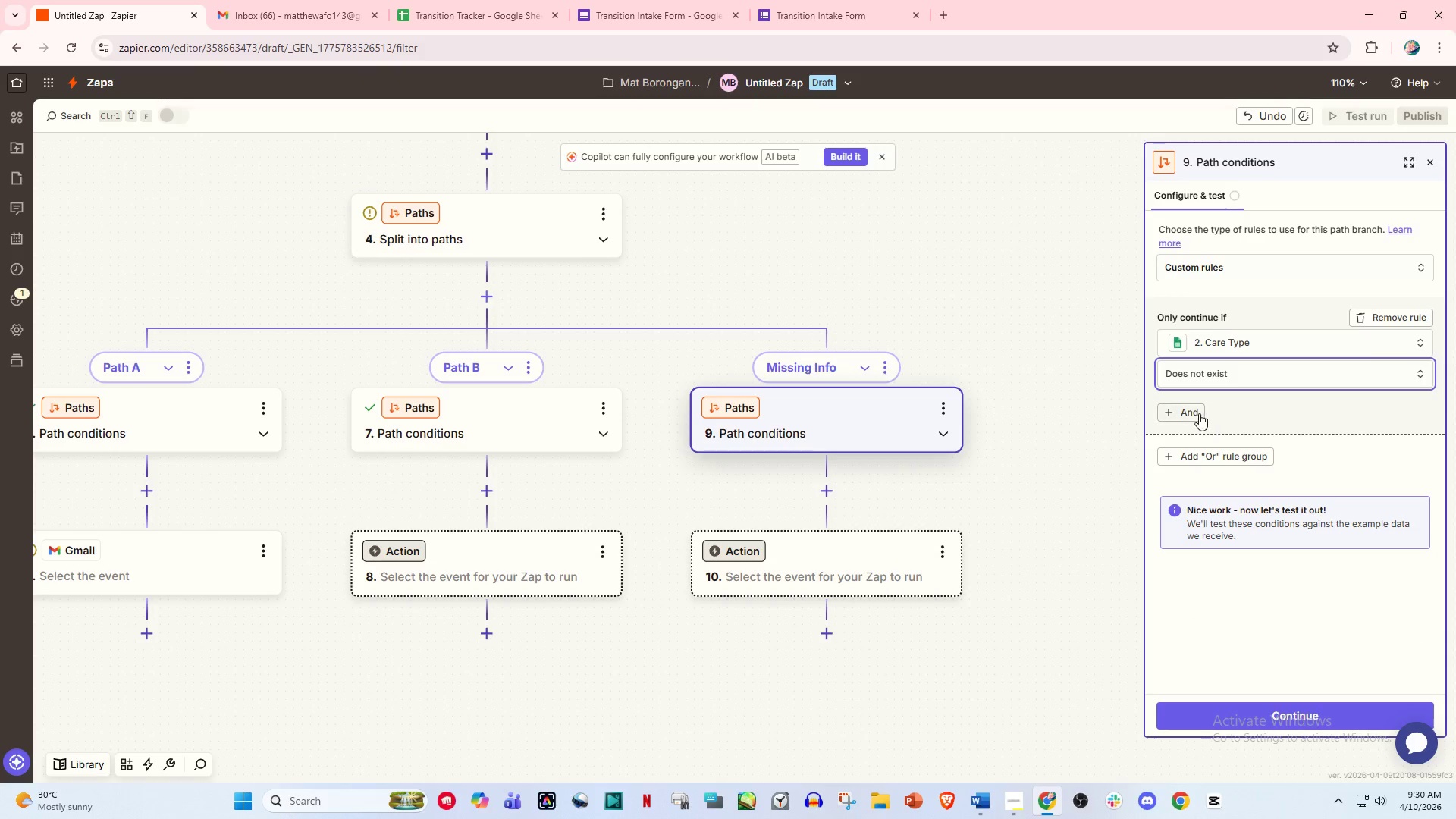 
left_click_drag(start_coordinate=[1193, 411], to_coordinate=[1264, 400])
 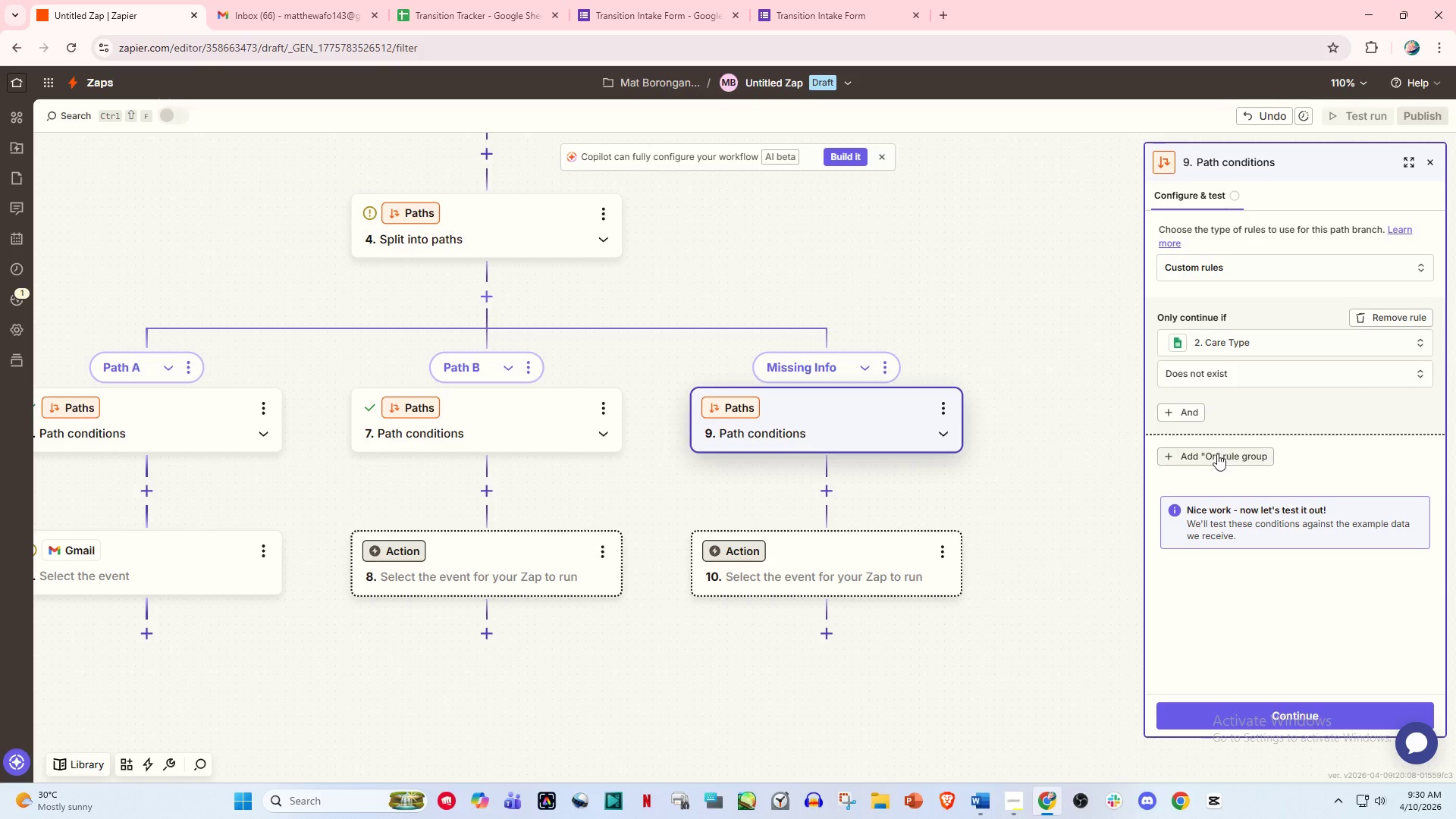 
left_click([1217, 453])
 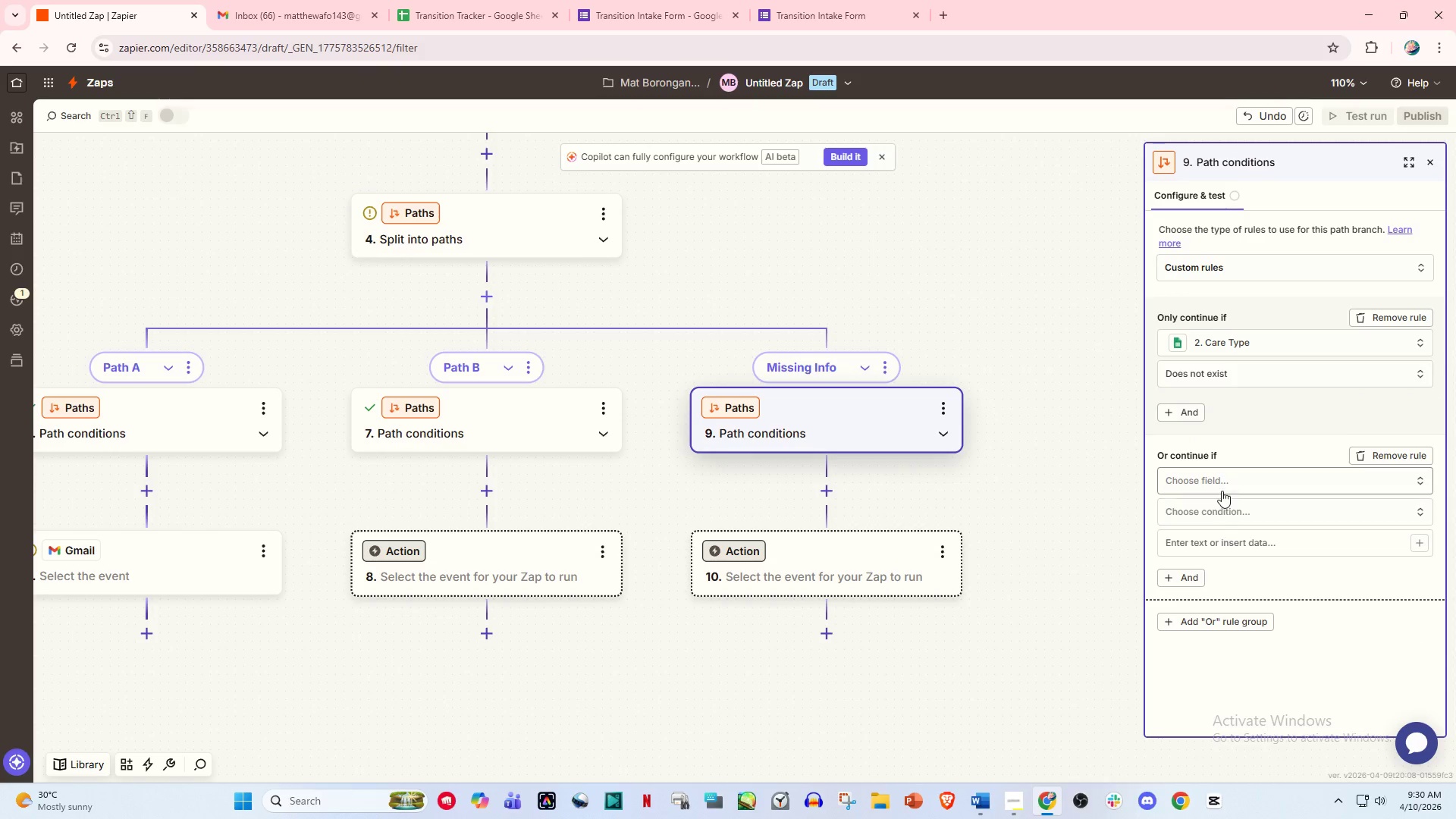 
left_click([1222, 482])
 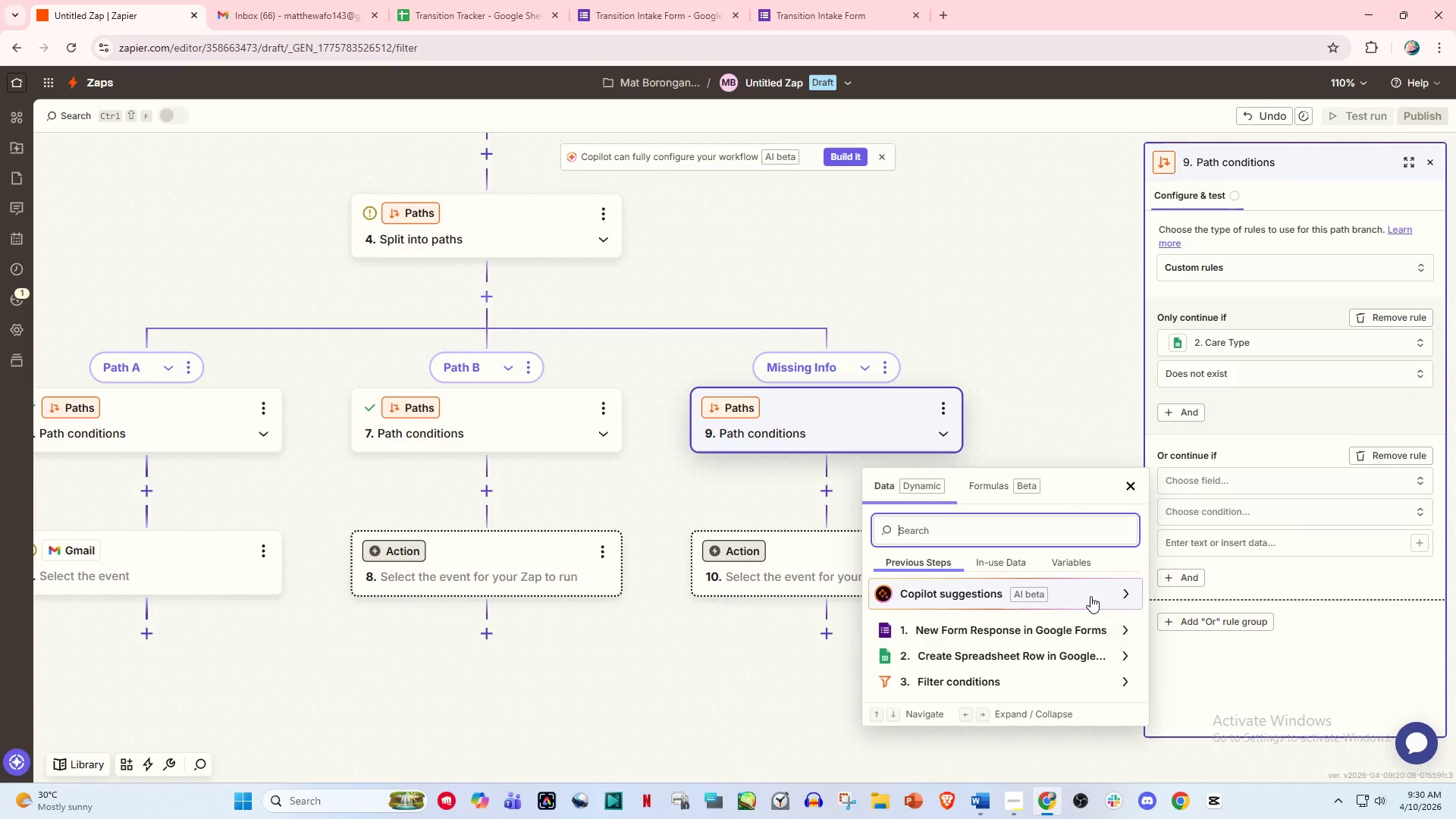 
scroll: coordinate [1062, 642], scroll_direction: down, amount: 2.0
 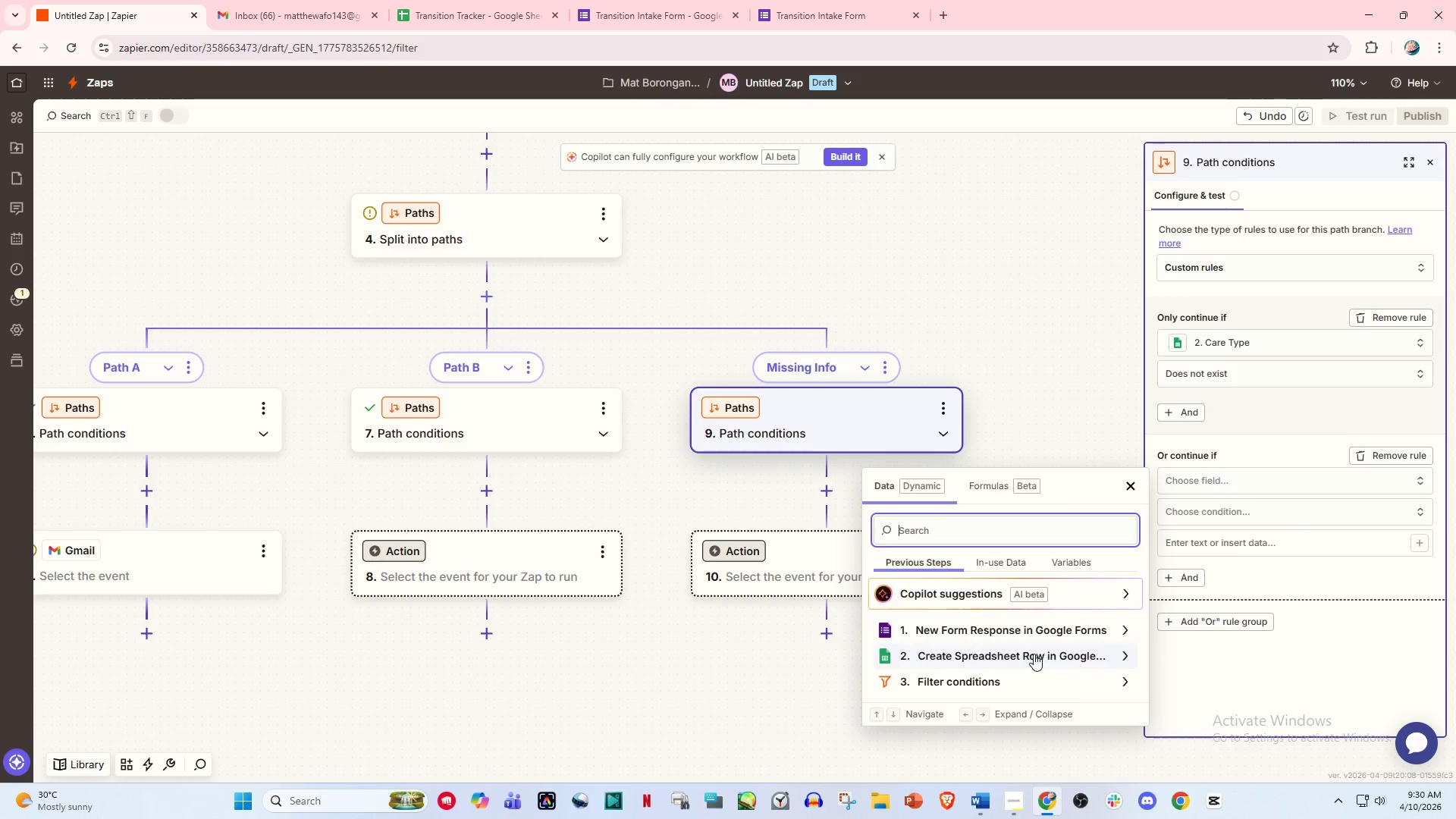 
left_click([1034, 654])
 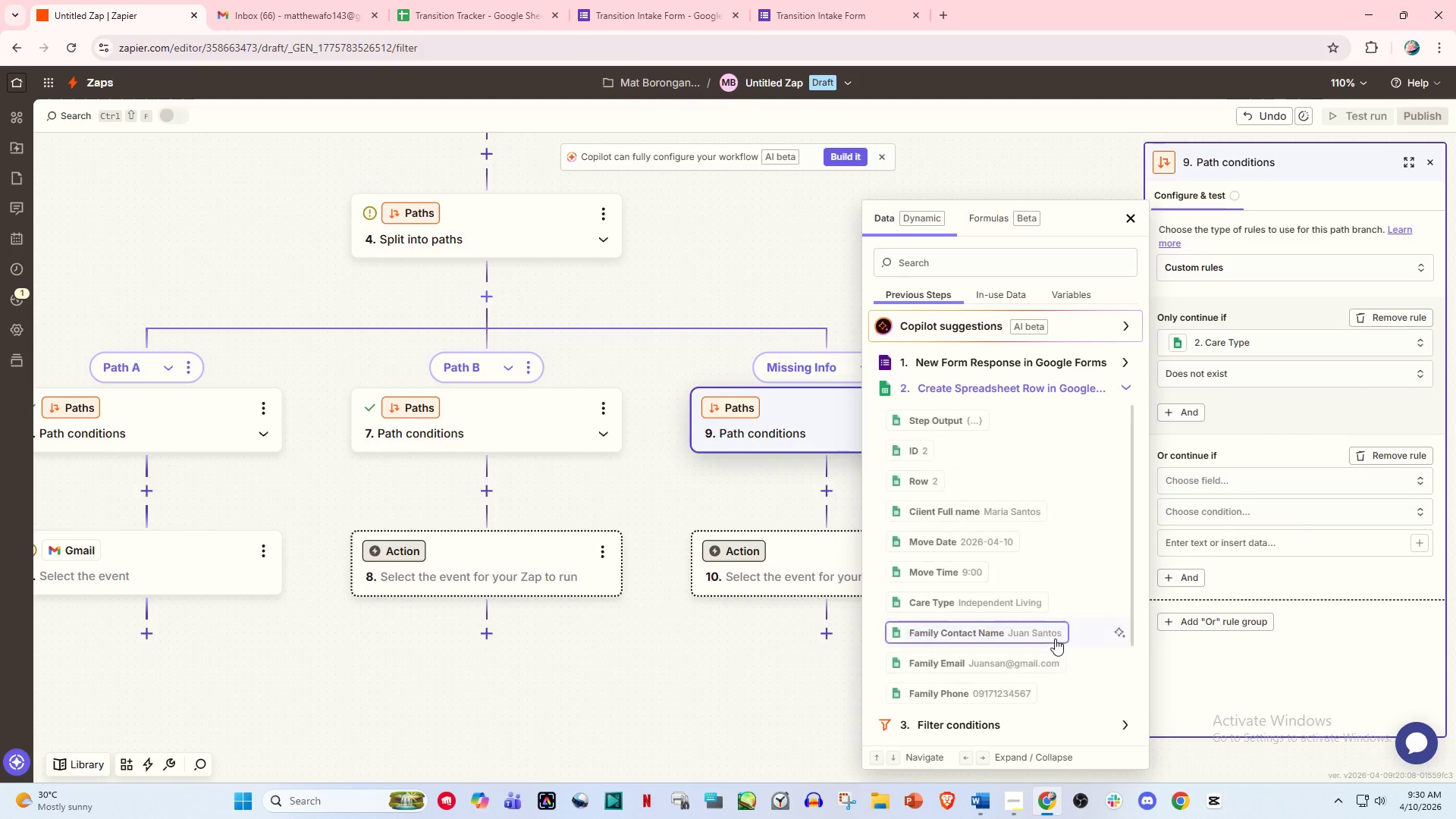 
scroll: coordinate [1055, 639], scroll_direction: down, amount: 2.0
 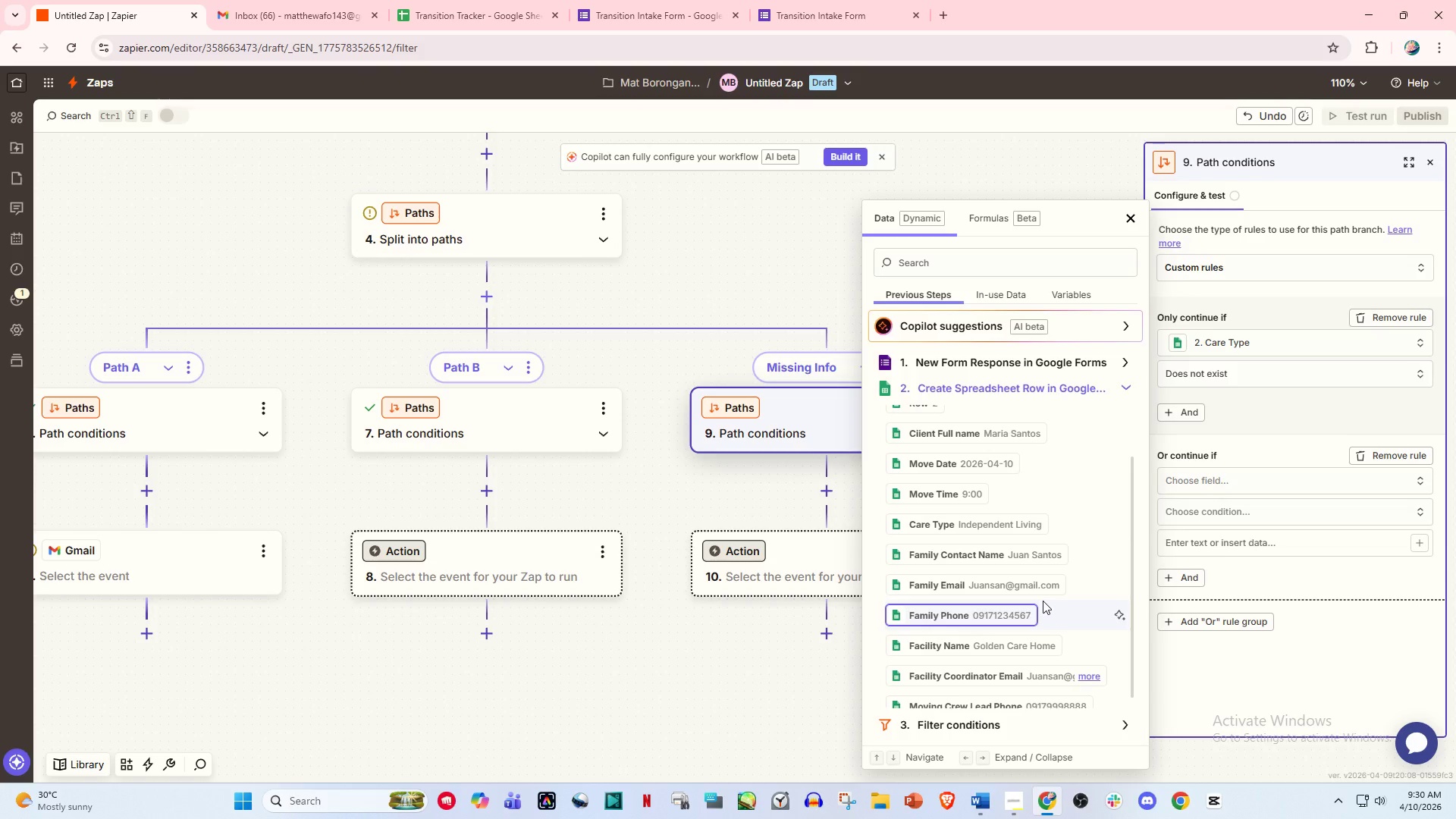 
left_click([1026, 593])
 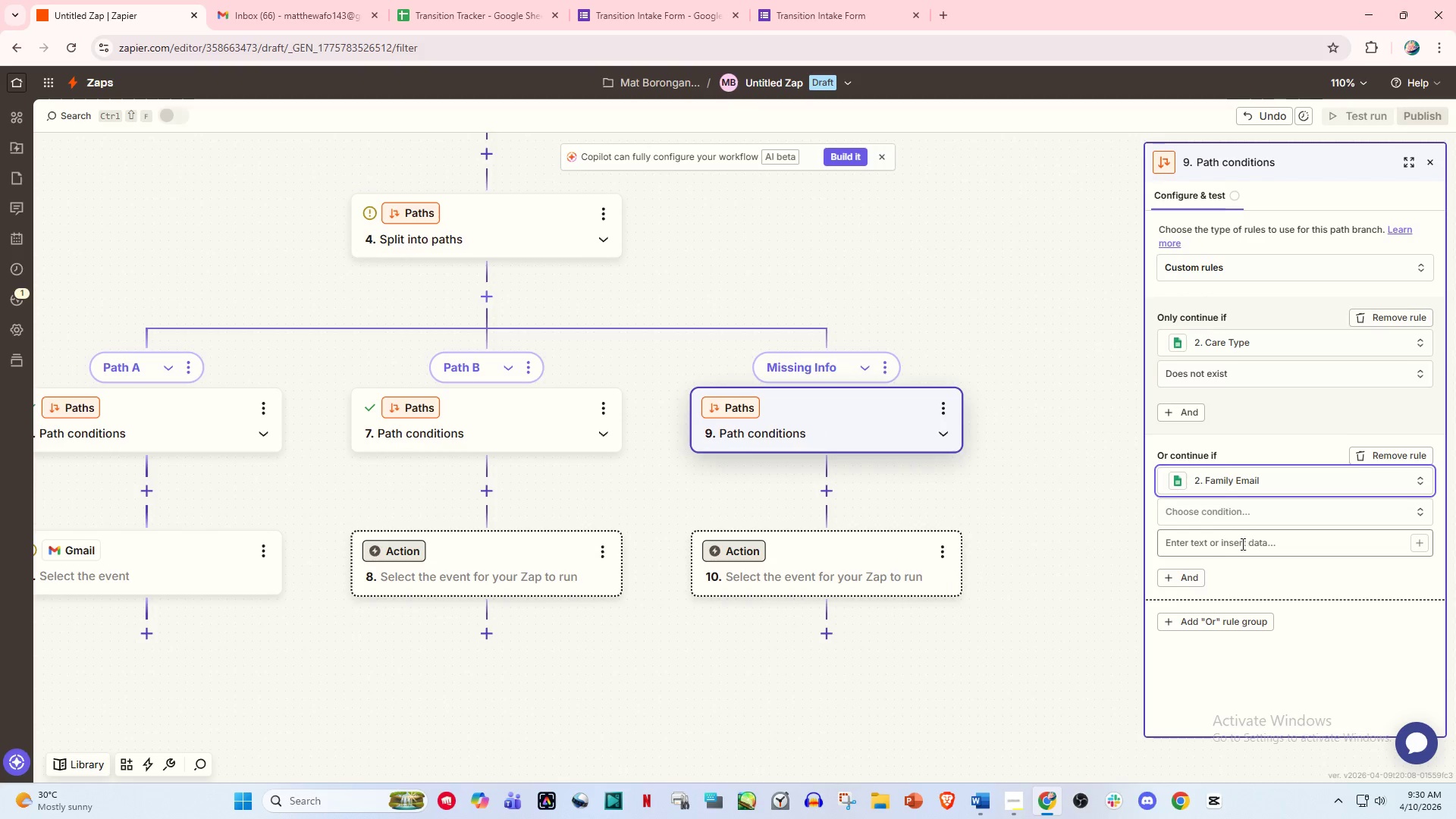 
left_click([1254, 522])
 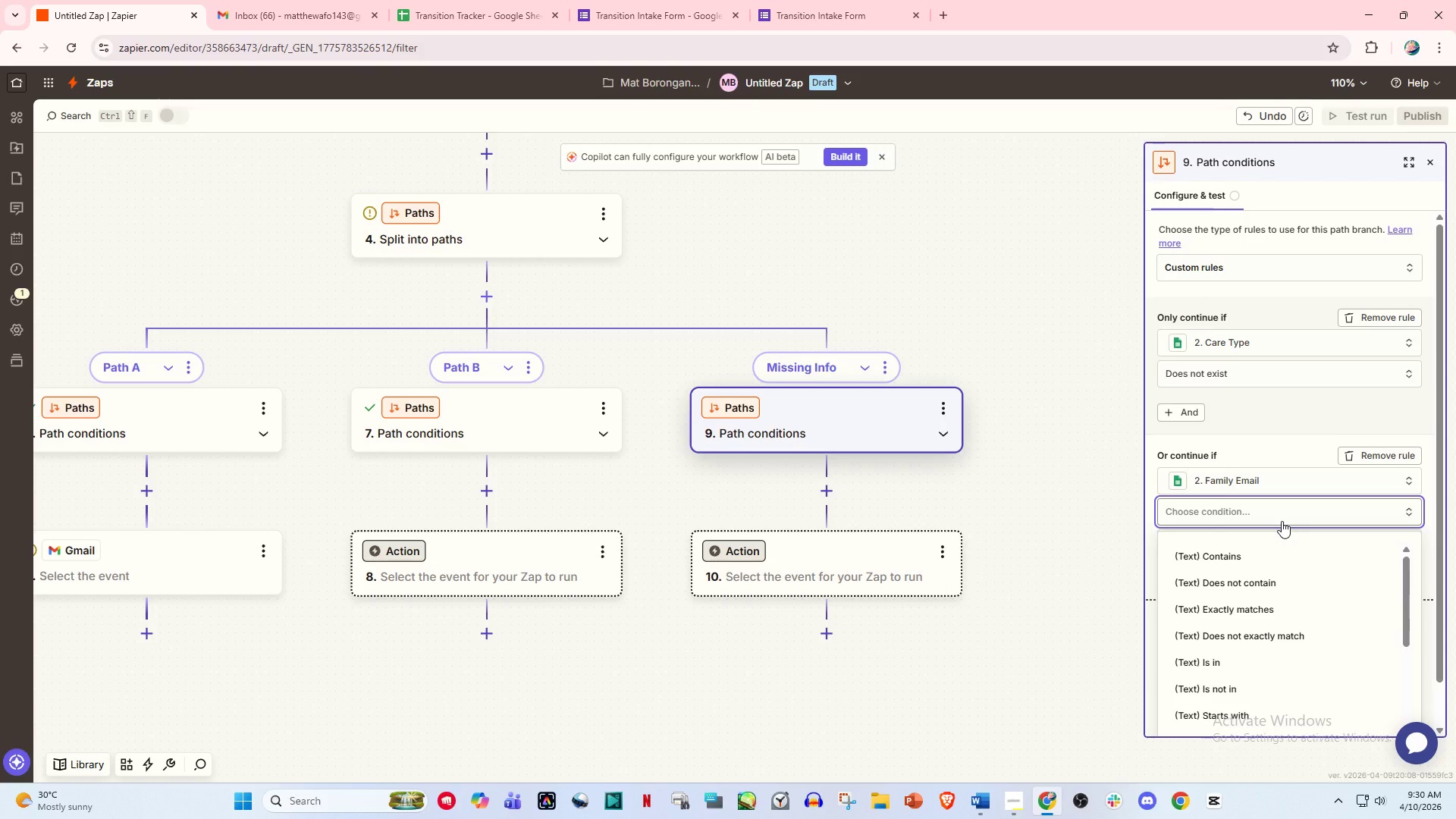 
scroll: coordinate [1260, 714], scroll_direction: down, amount: 10.0
 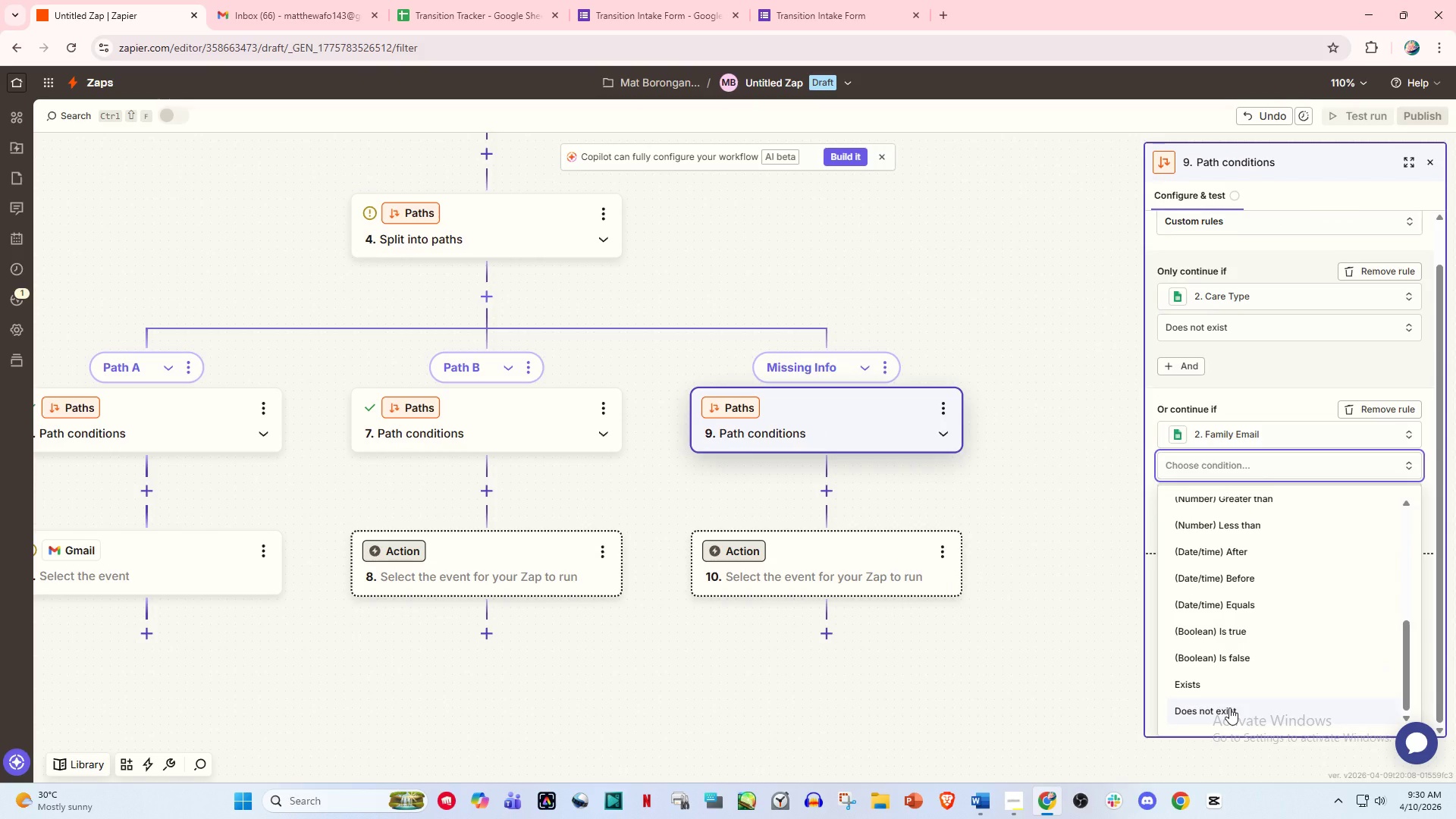 
left_click([1229, 708])
 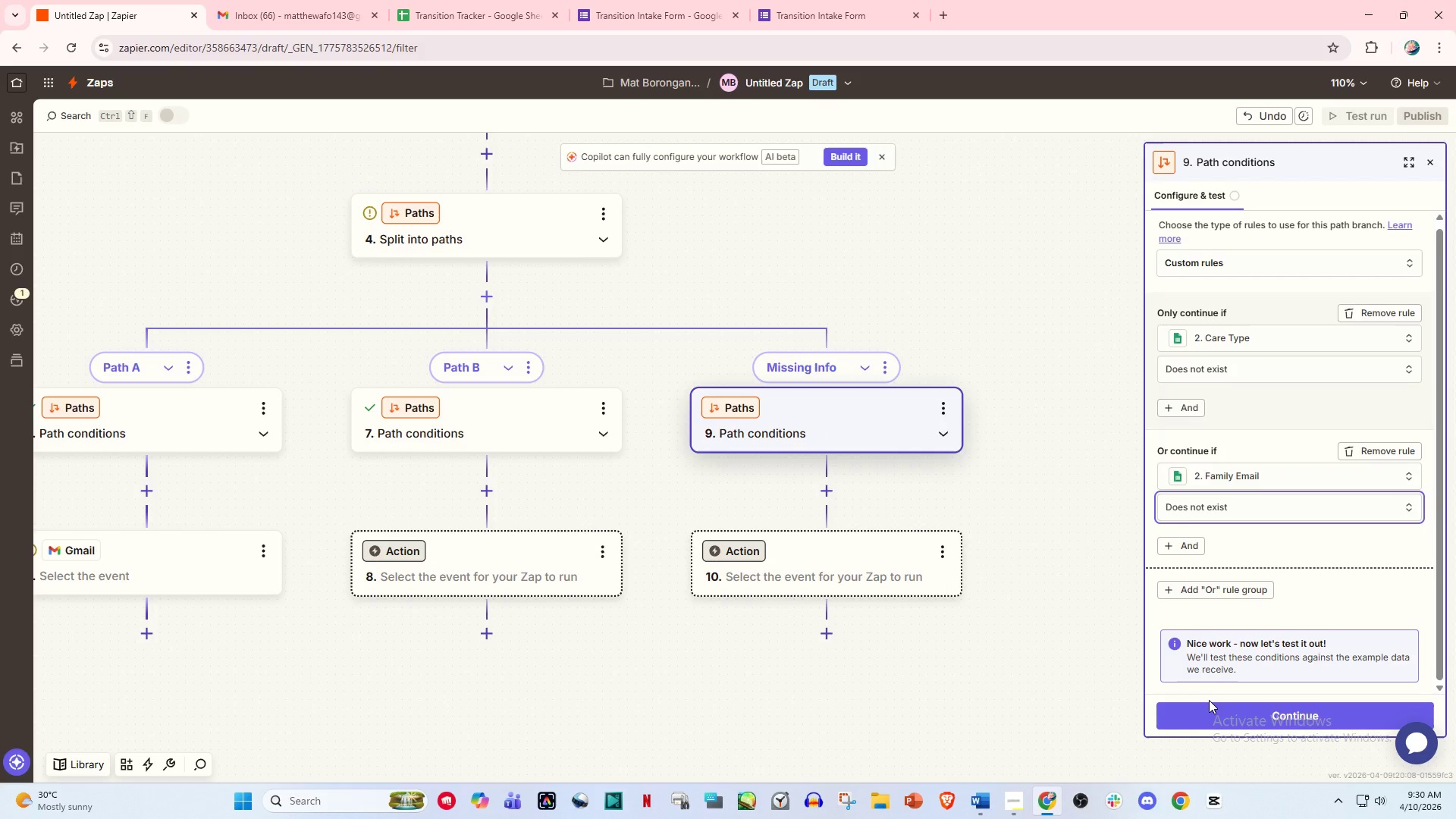 
scroll: coordinate [1180, 578], scroll_direction: down, amount: 5.0
 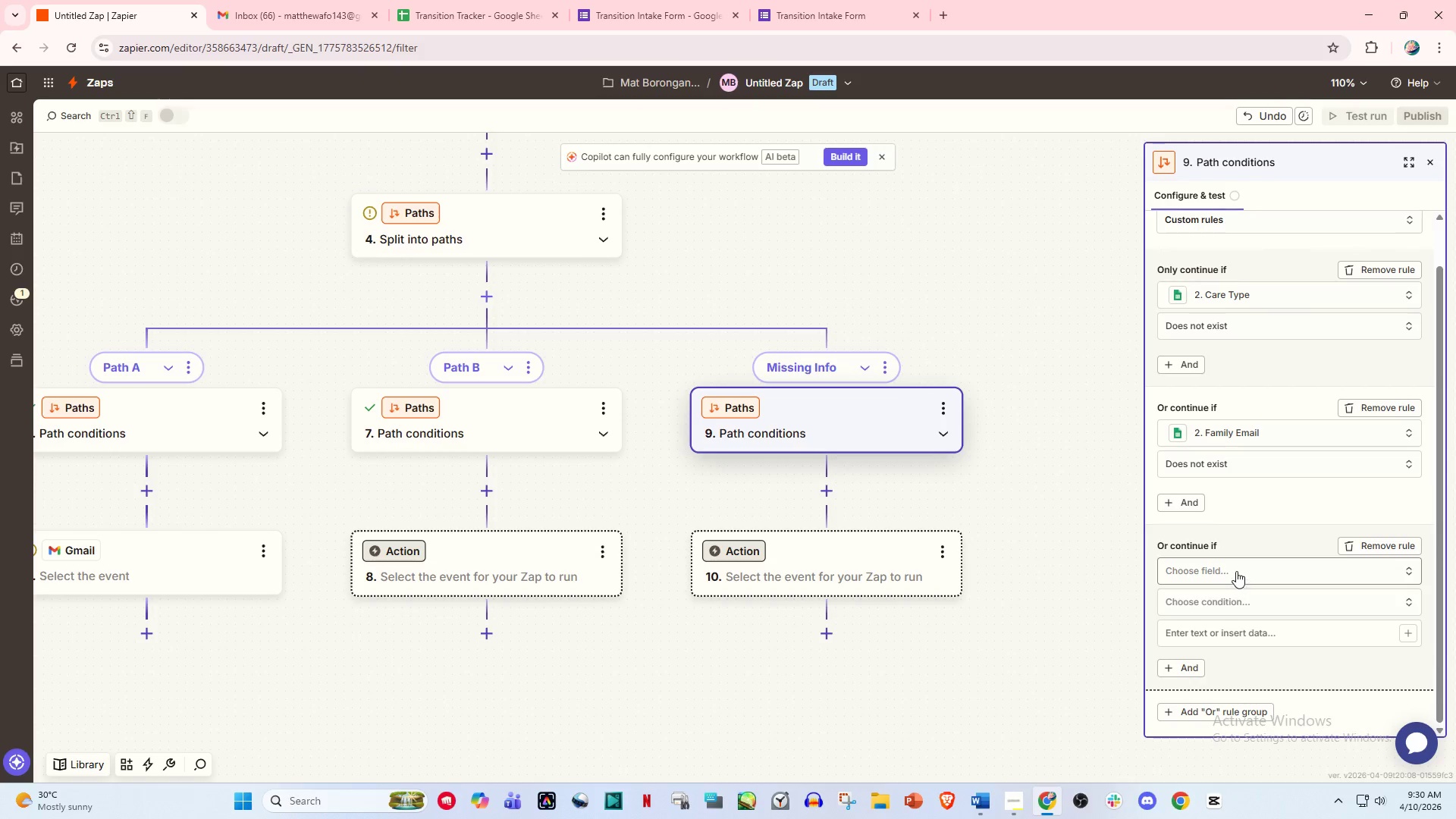 
left_click([1234, 569])
 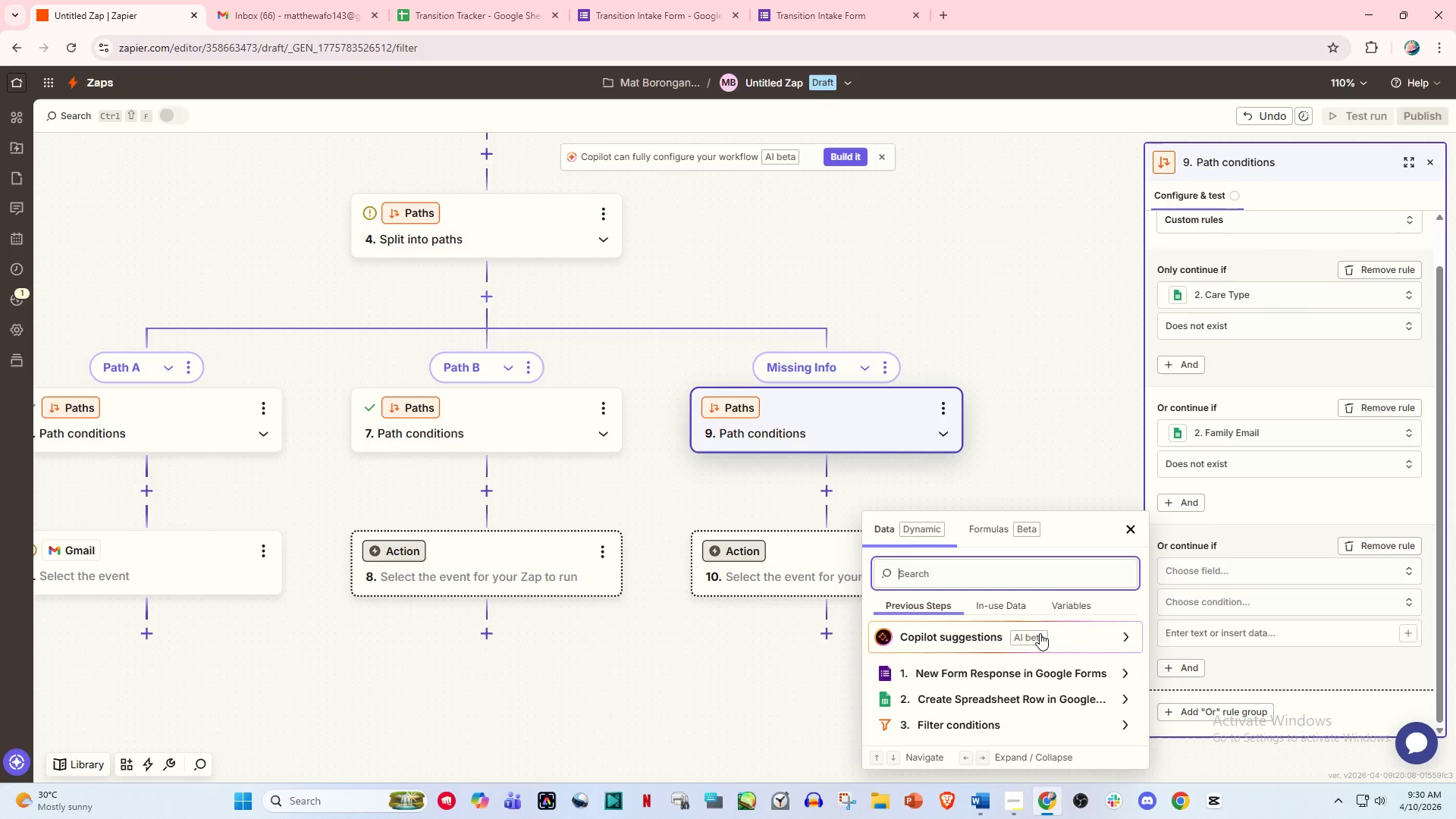 
scroll: coordinate [1041, 648], scroll_direction: down, amount: 2.0
 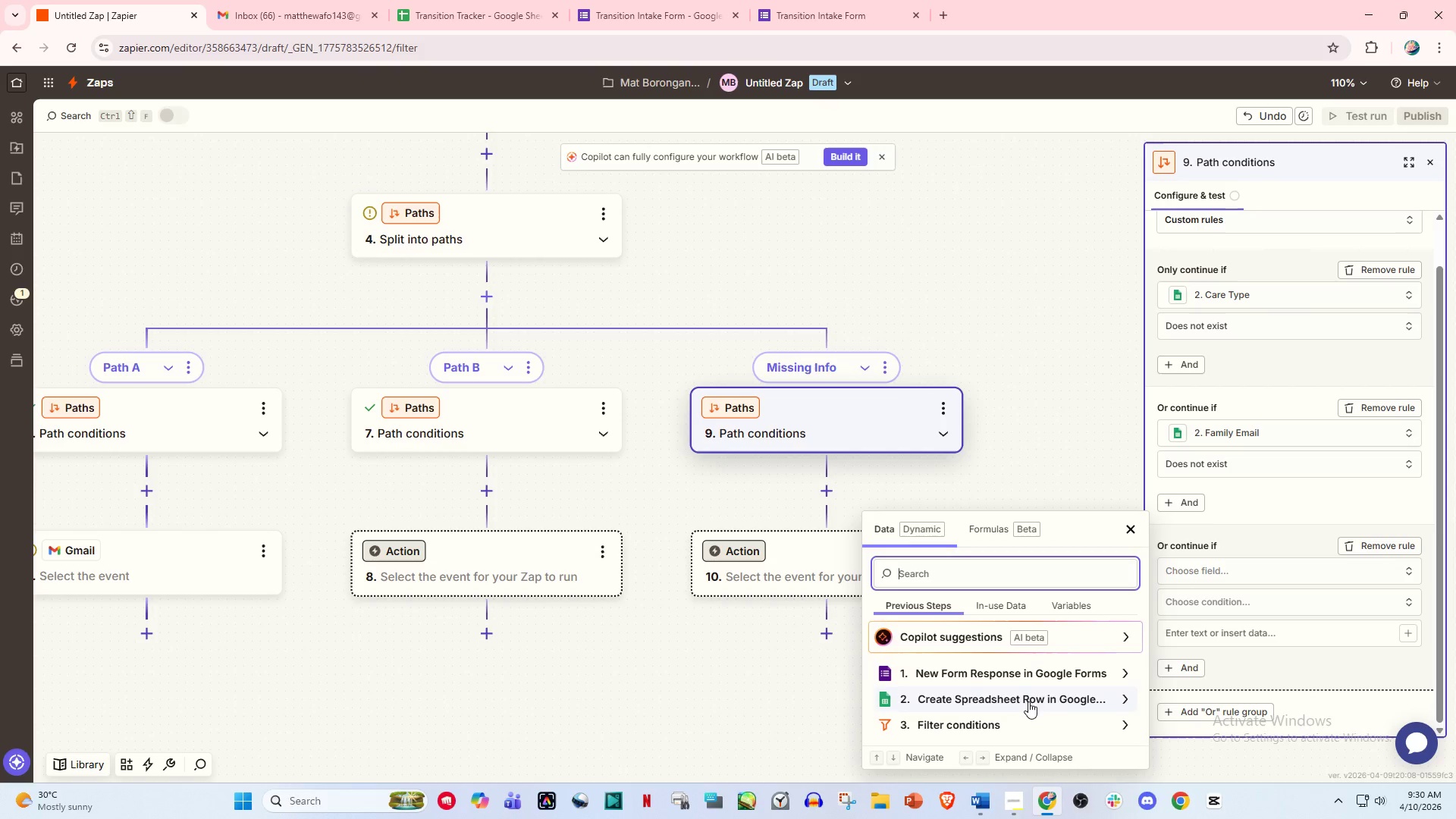 
left_click([1027, 704])
 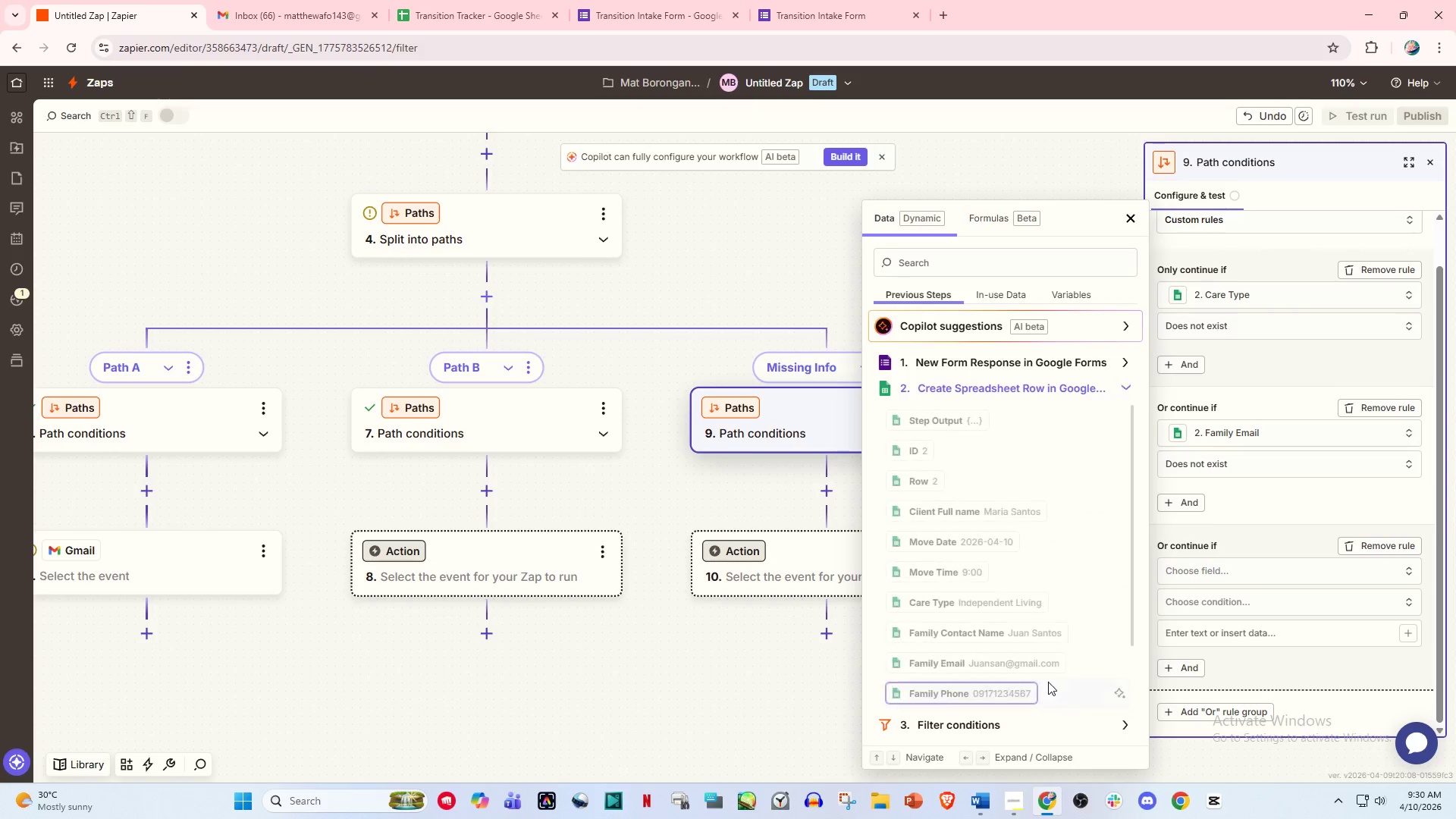 
scroll: coordinate [1031, 668], scroll_direction: down, amount: 7.0
 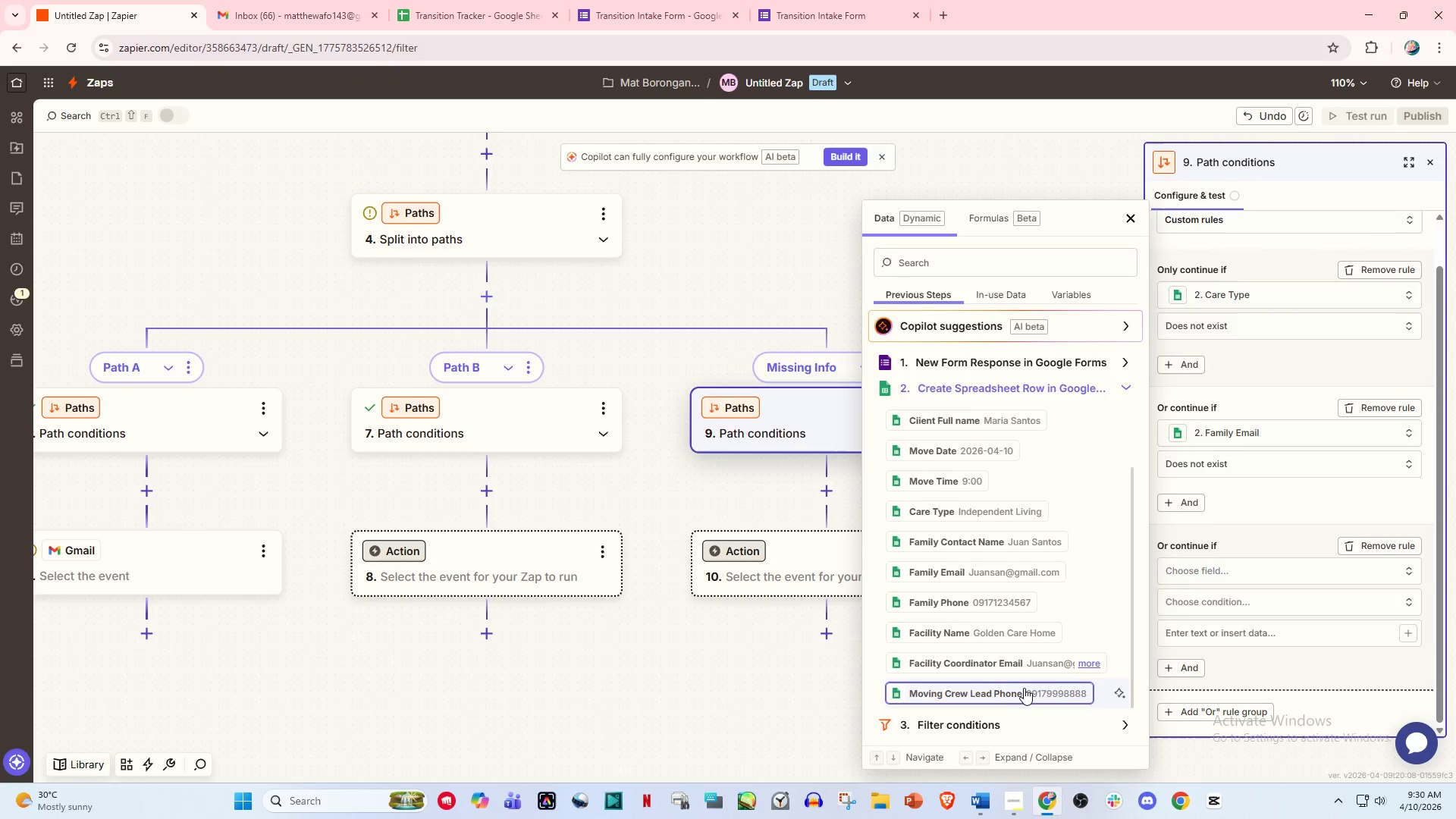 
left_click([1024, 688])
 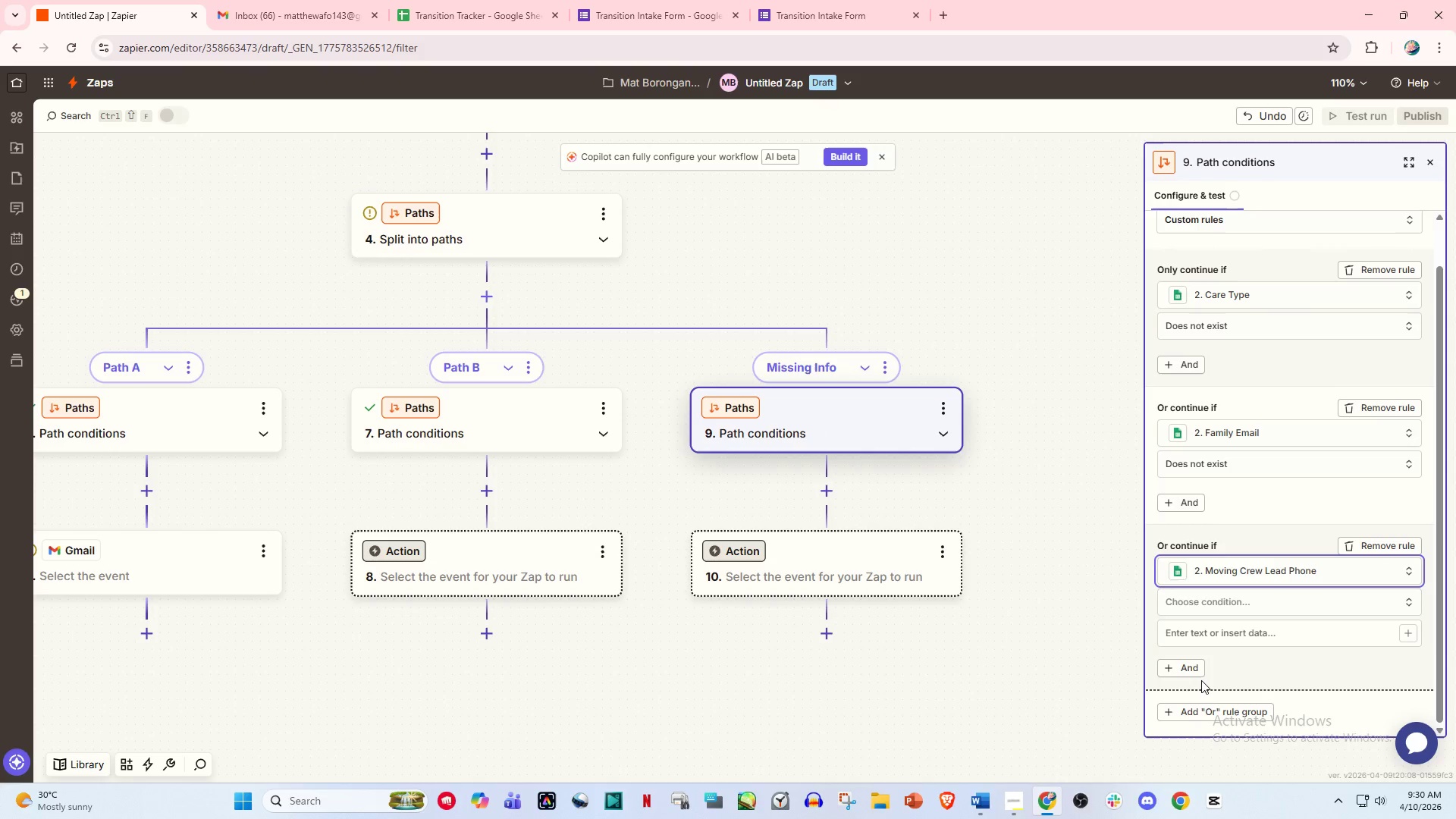 
scroll: coordinate [1225, 644], scroll_direction: down, amount: 1.0
 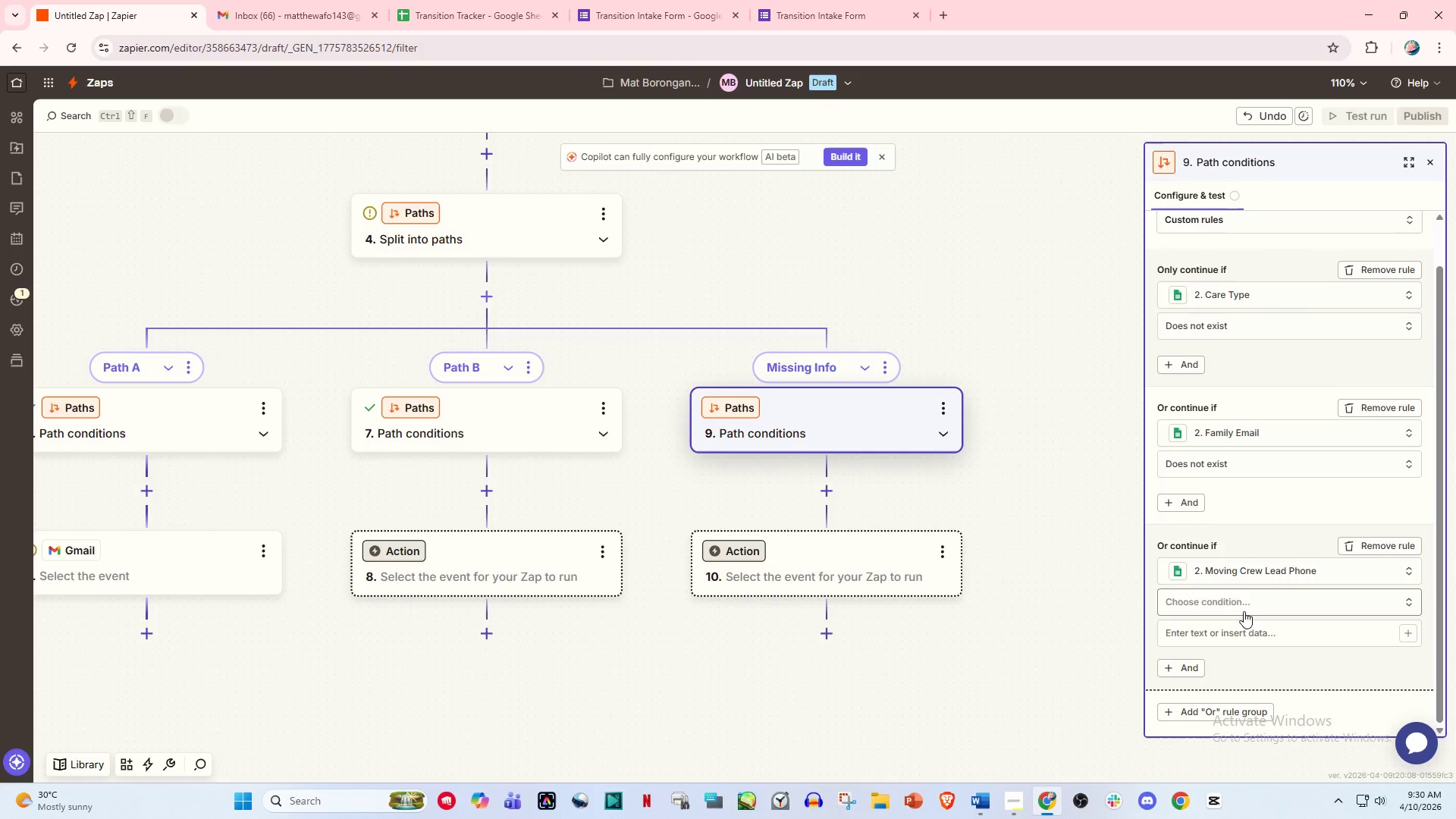 
double_click([1247, 589])
 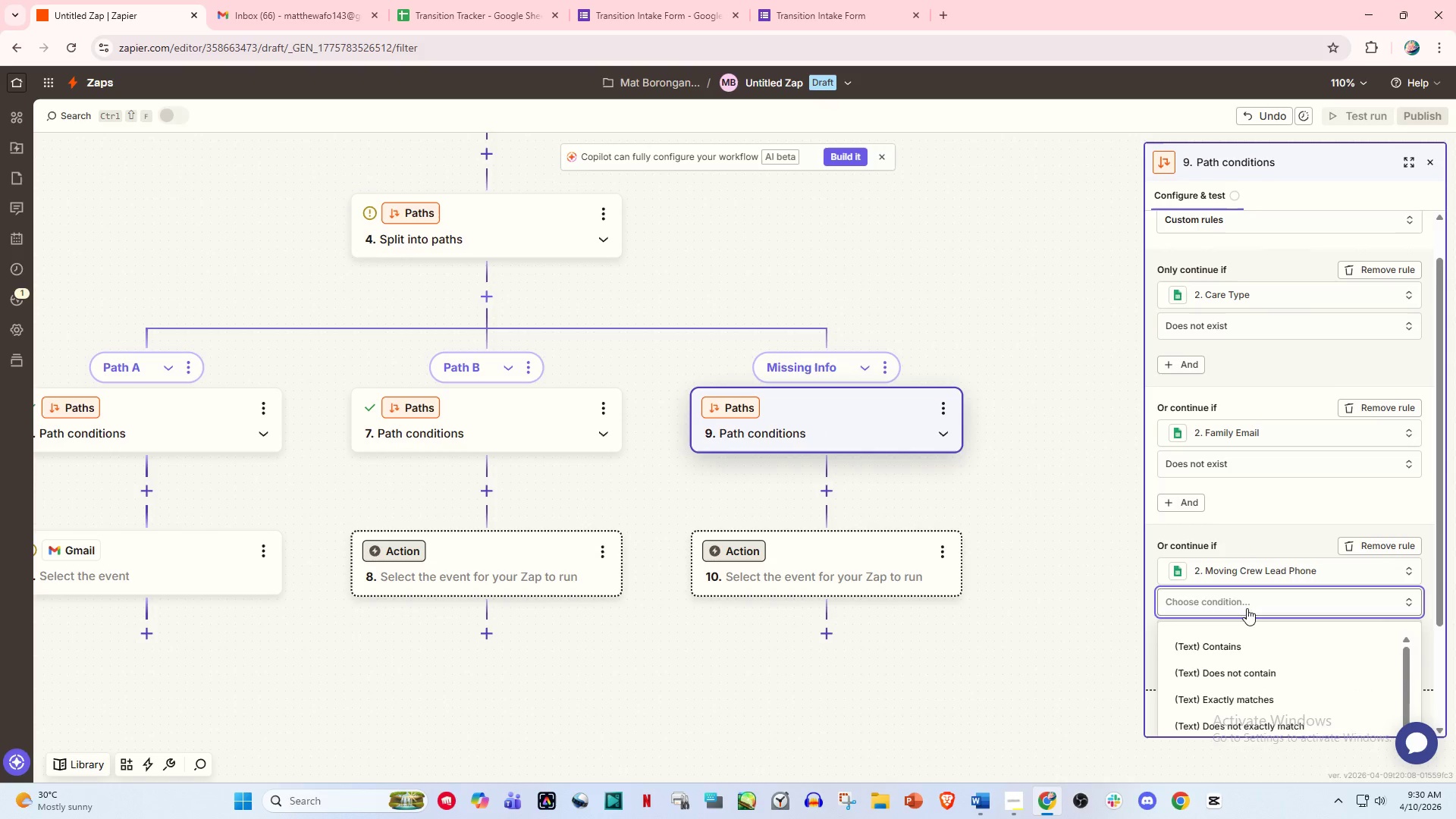 
scroll: coordinate [1247, 667], scroll_direction: down, amount: 11.0
 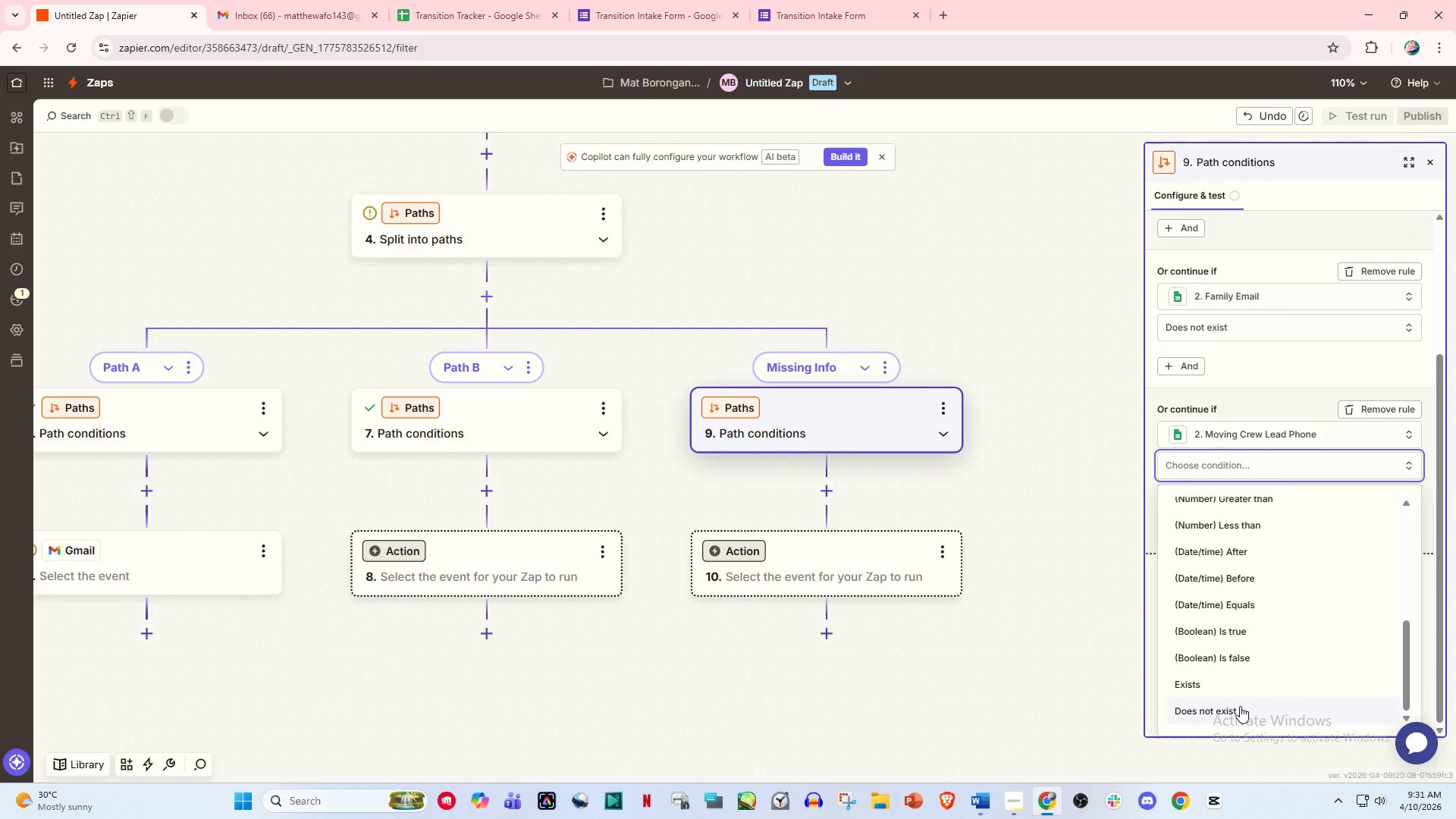 
left_click([1238, 713])
 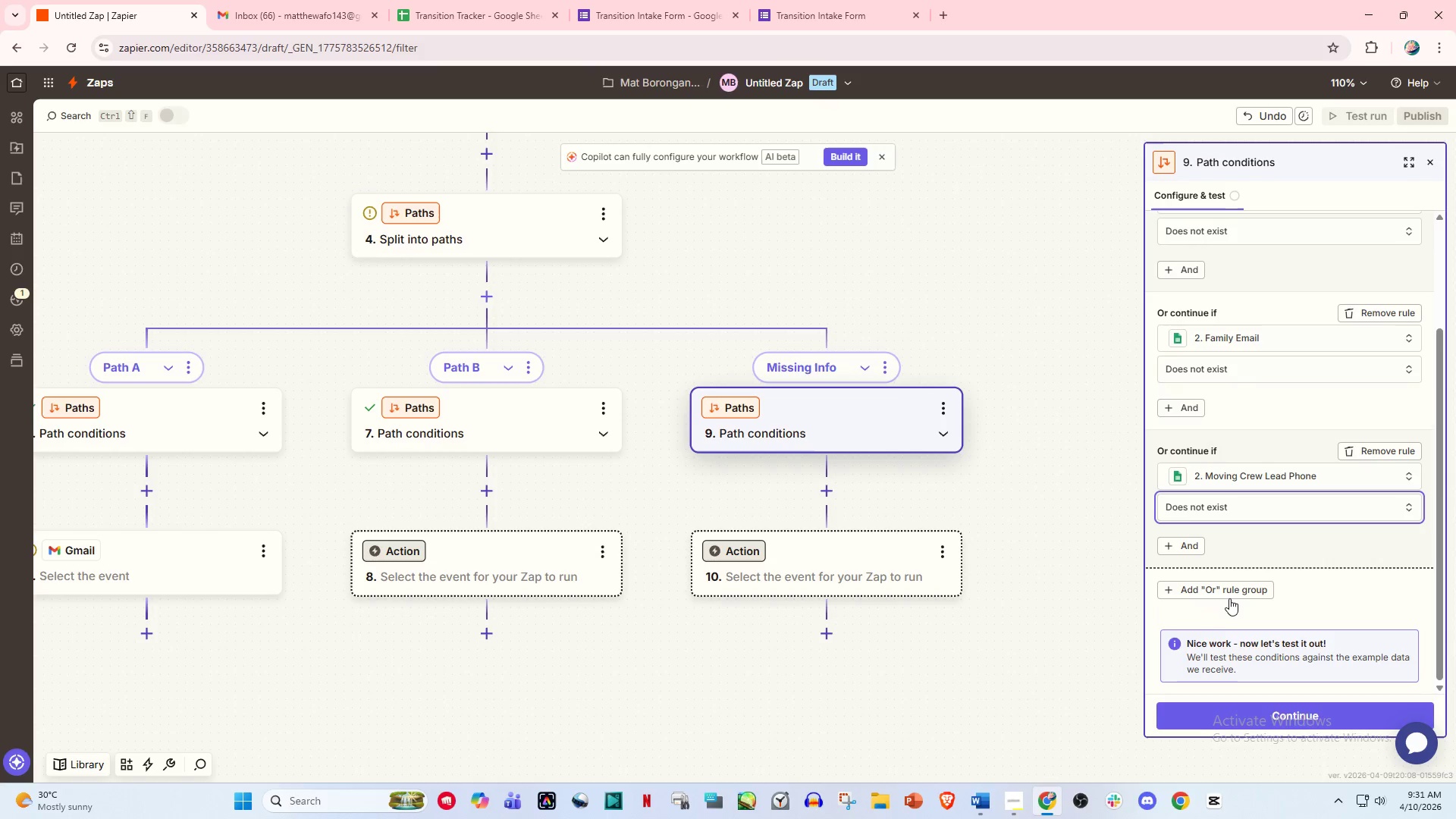 
left_click([1228, 596])
 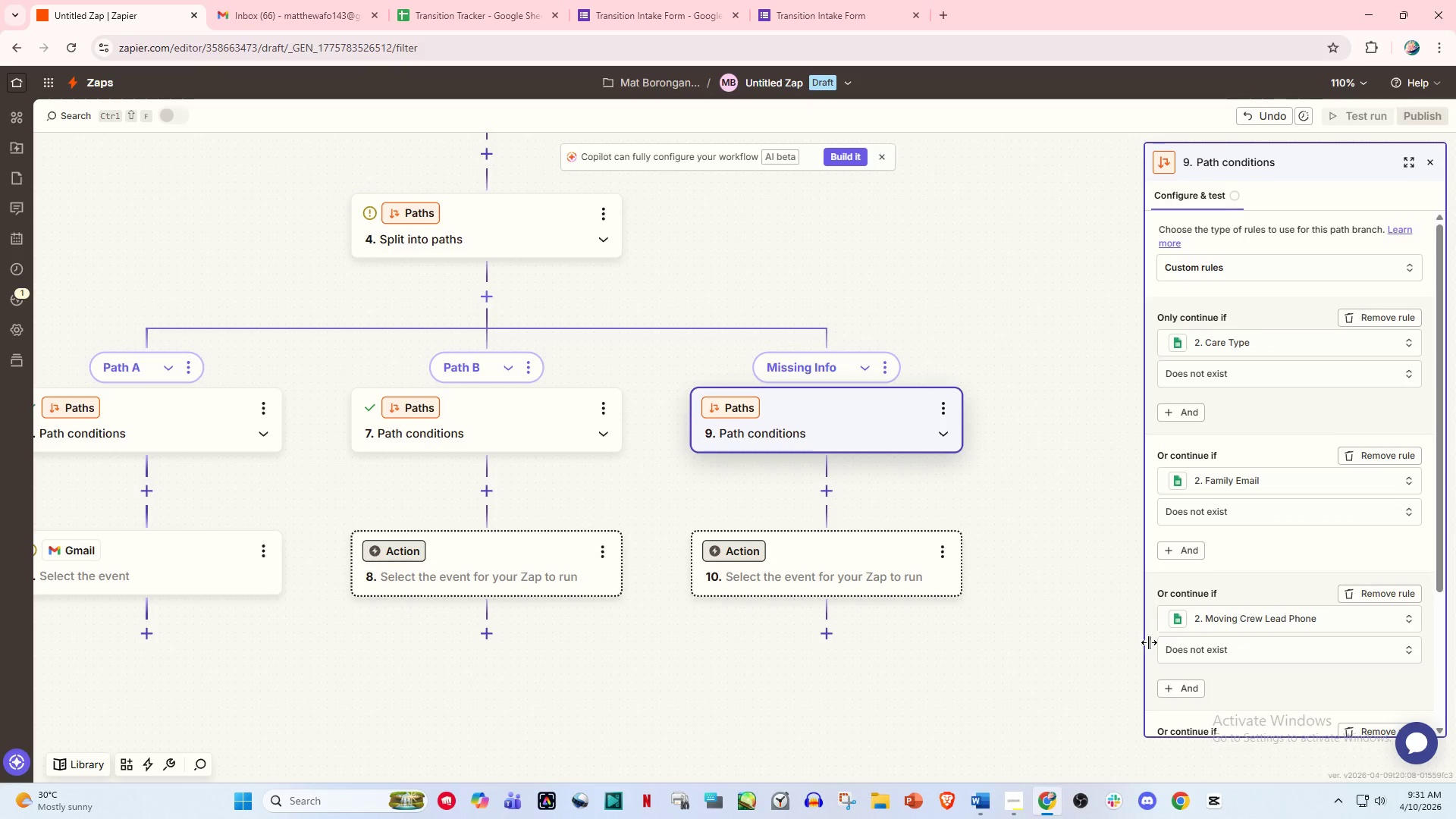 
scroll: coordinate [1245, 635], scroll_direction: down, amount: 9.0
 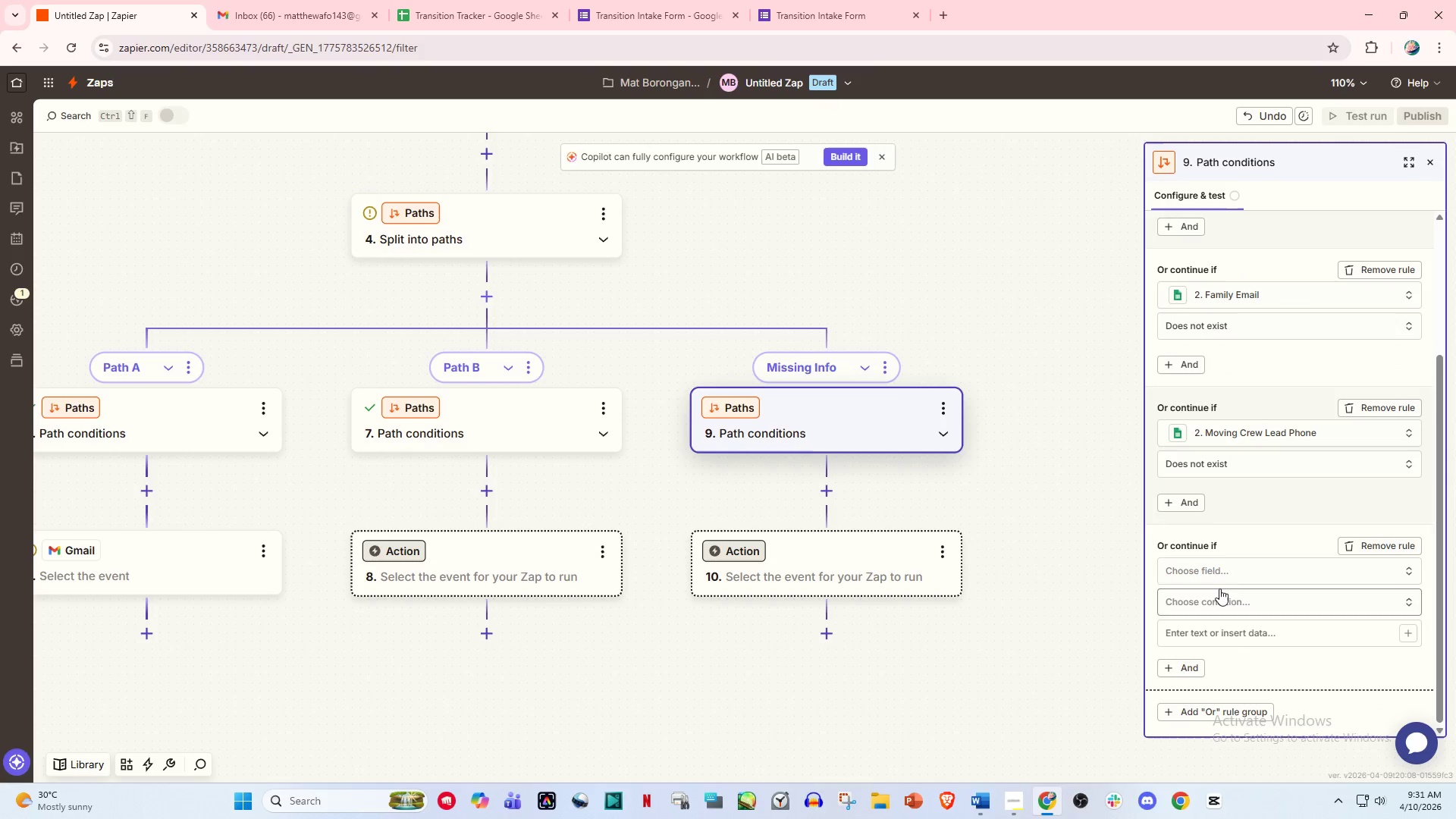 
left_click([1215, 576])
 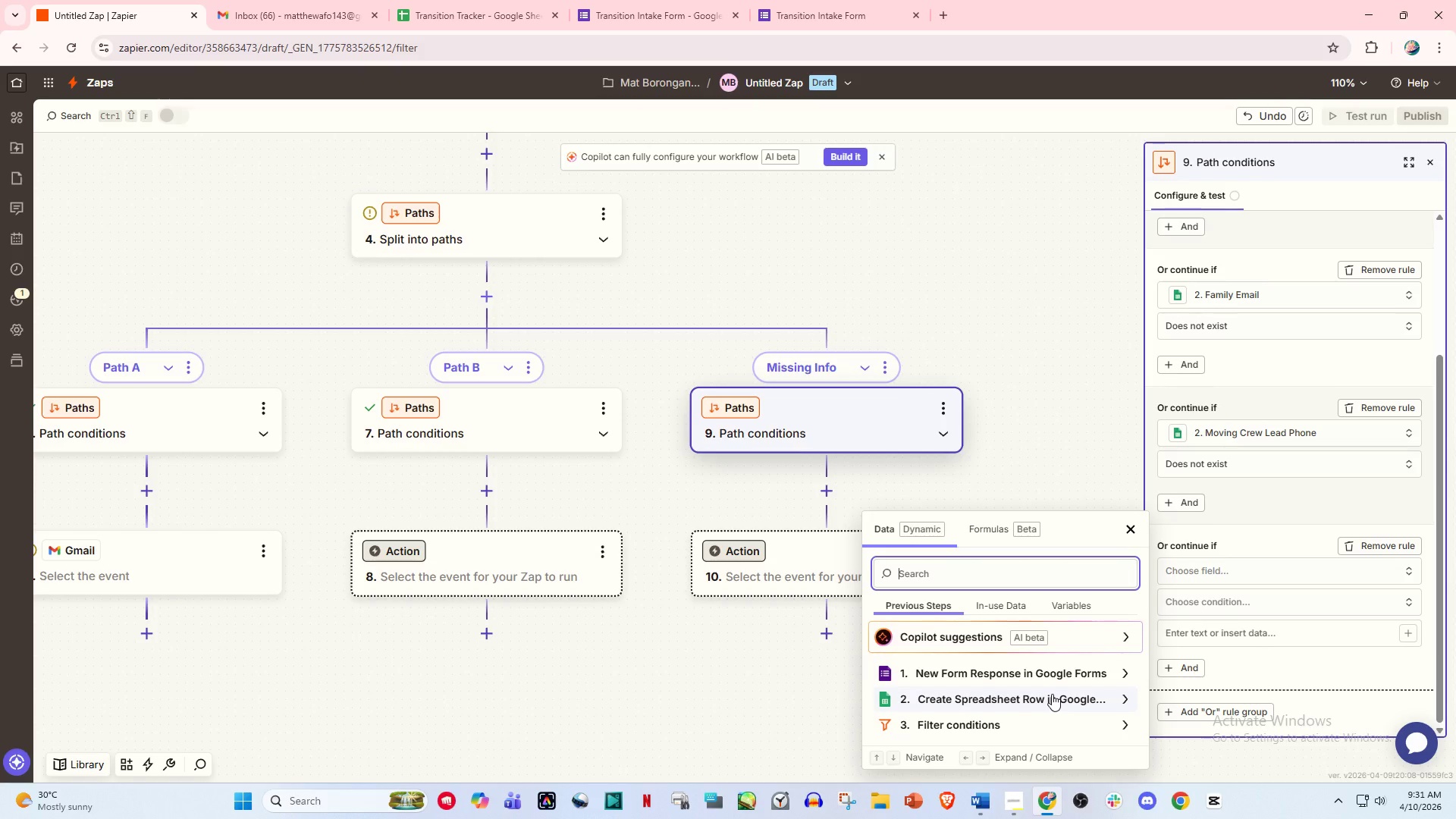 
wait(11.86)
 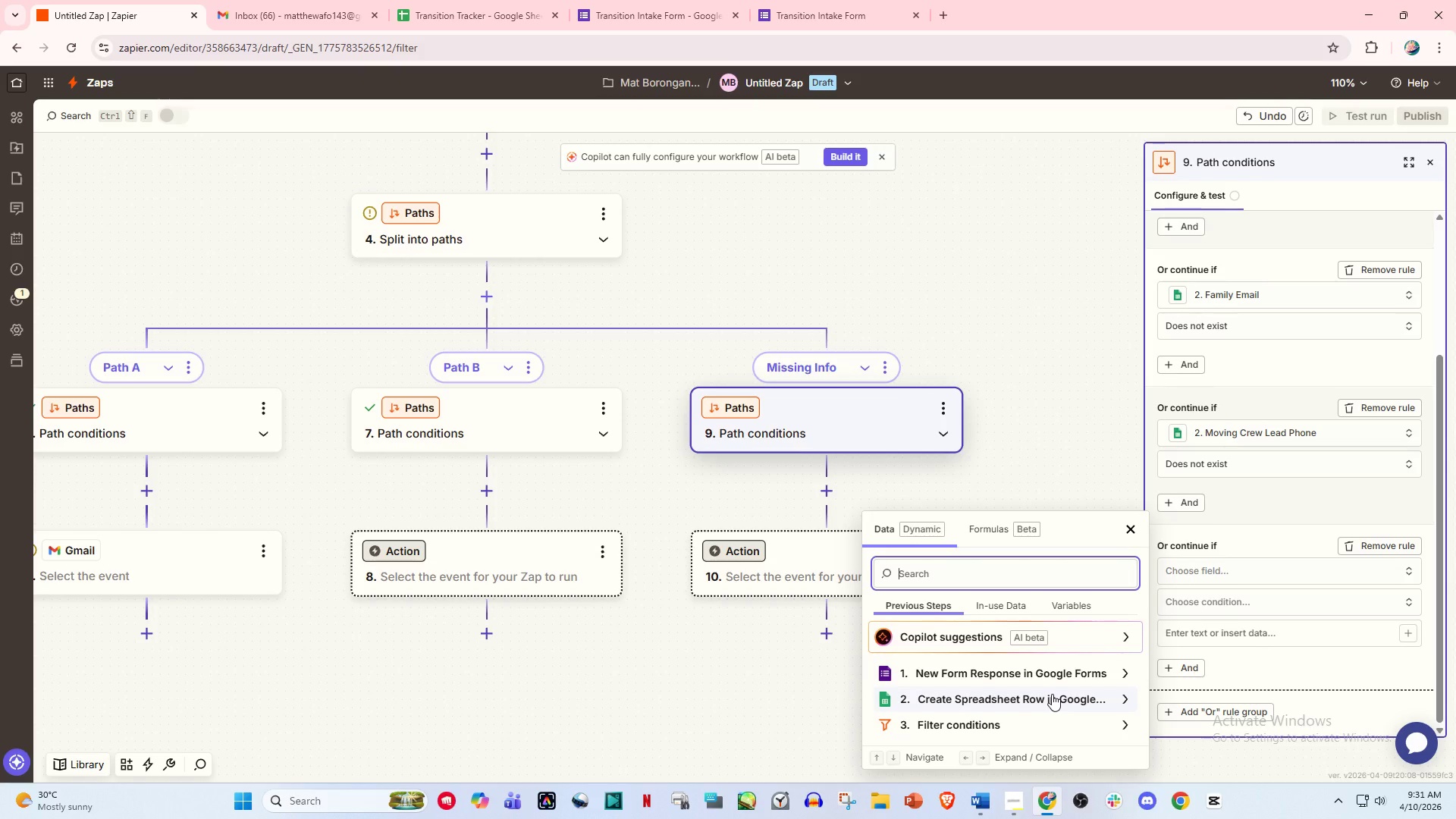 
left_click([1028, 696])
 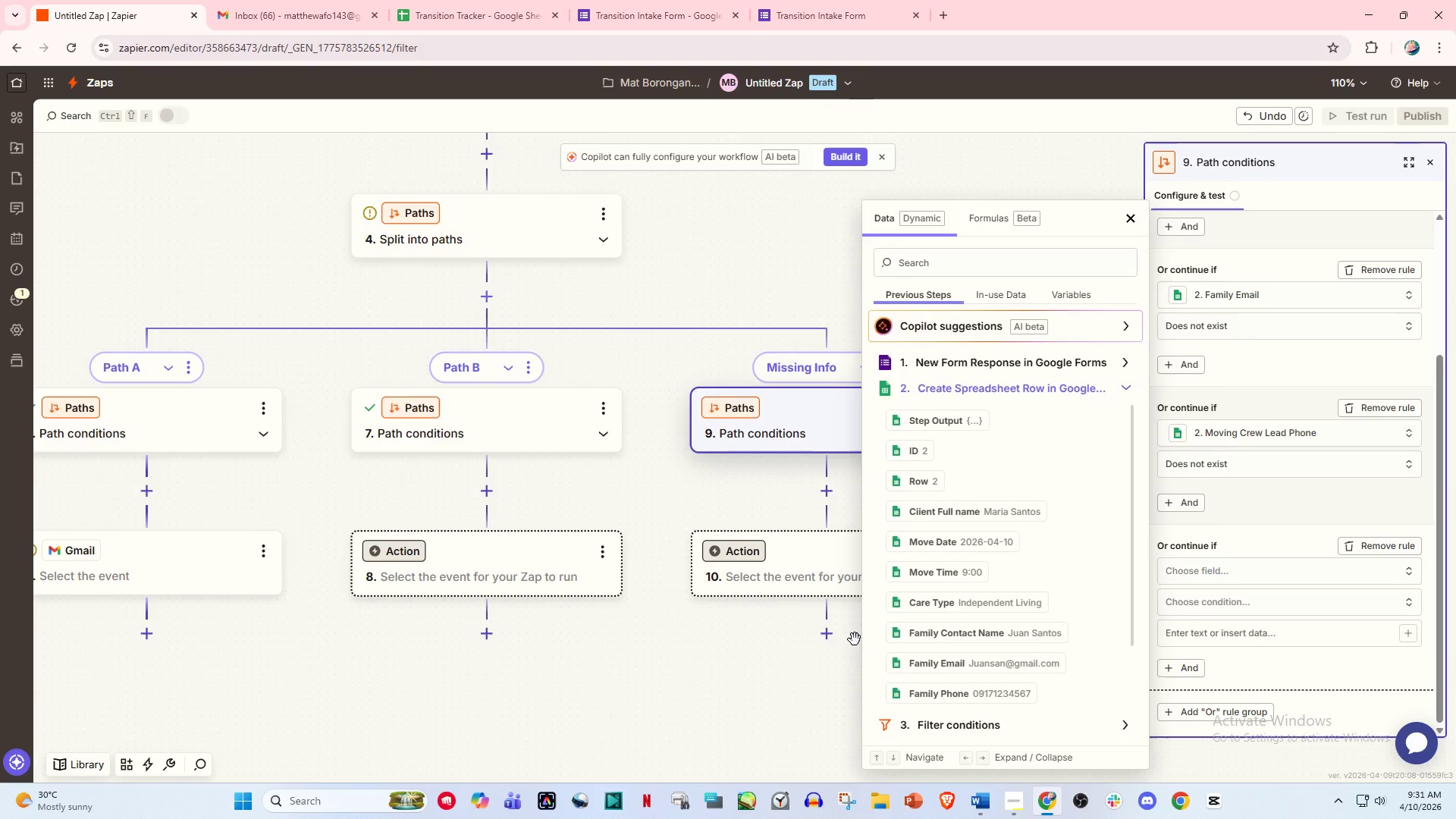 
scroll: coordinate [943, 626], scroll_direction: down, amount: 6.0
 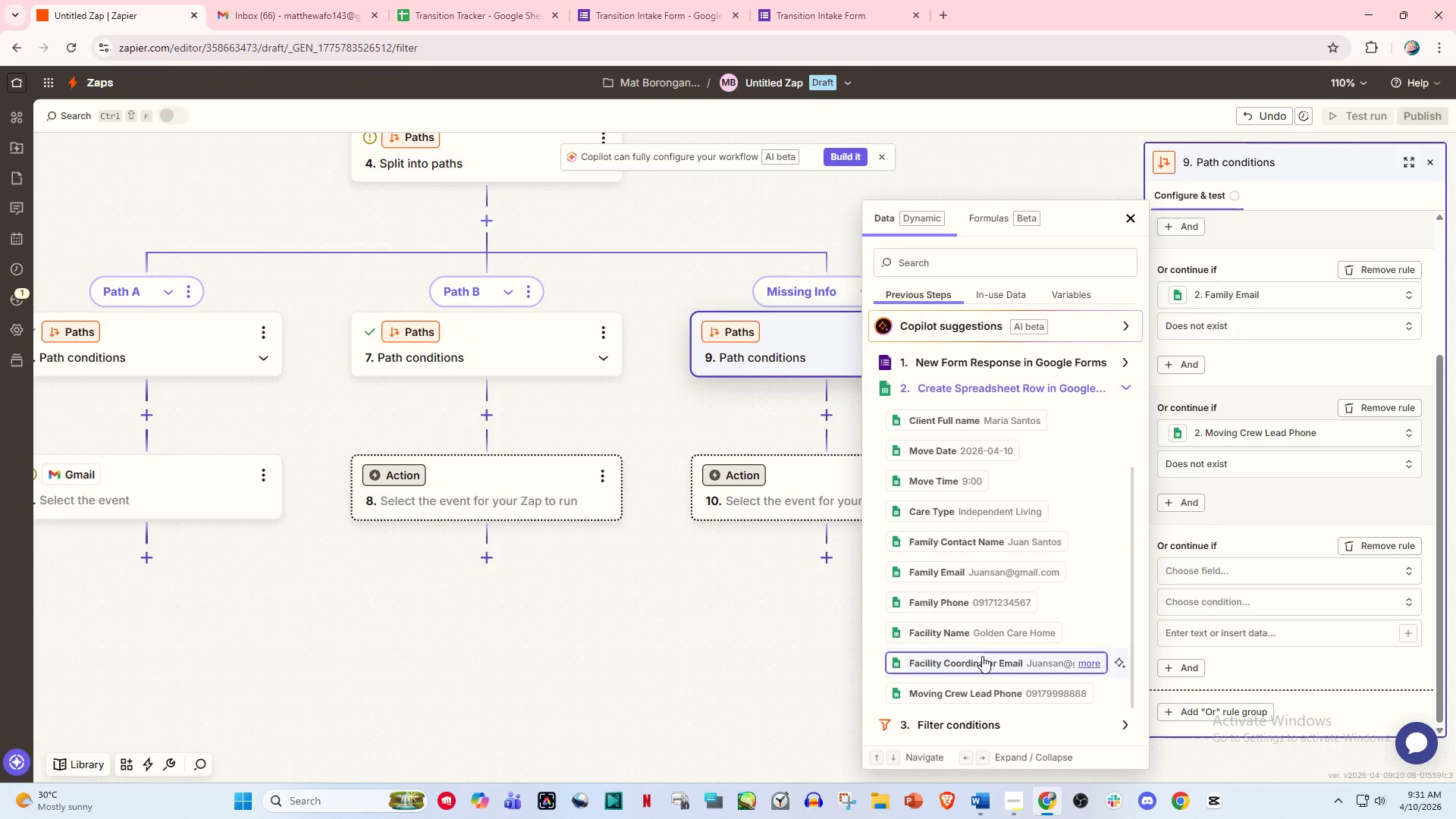 
left_click([984, 660])
 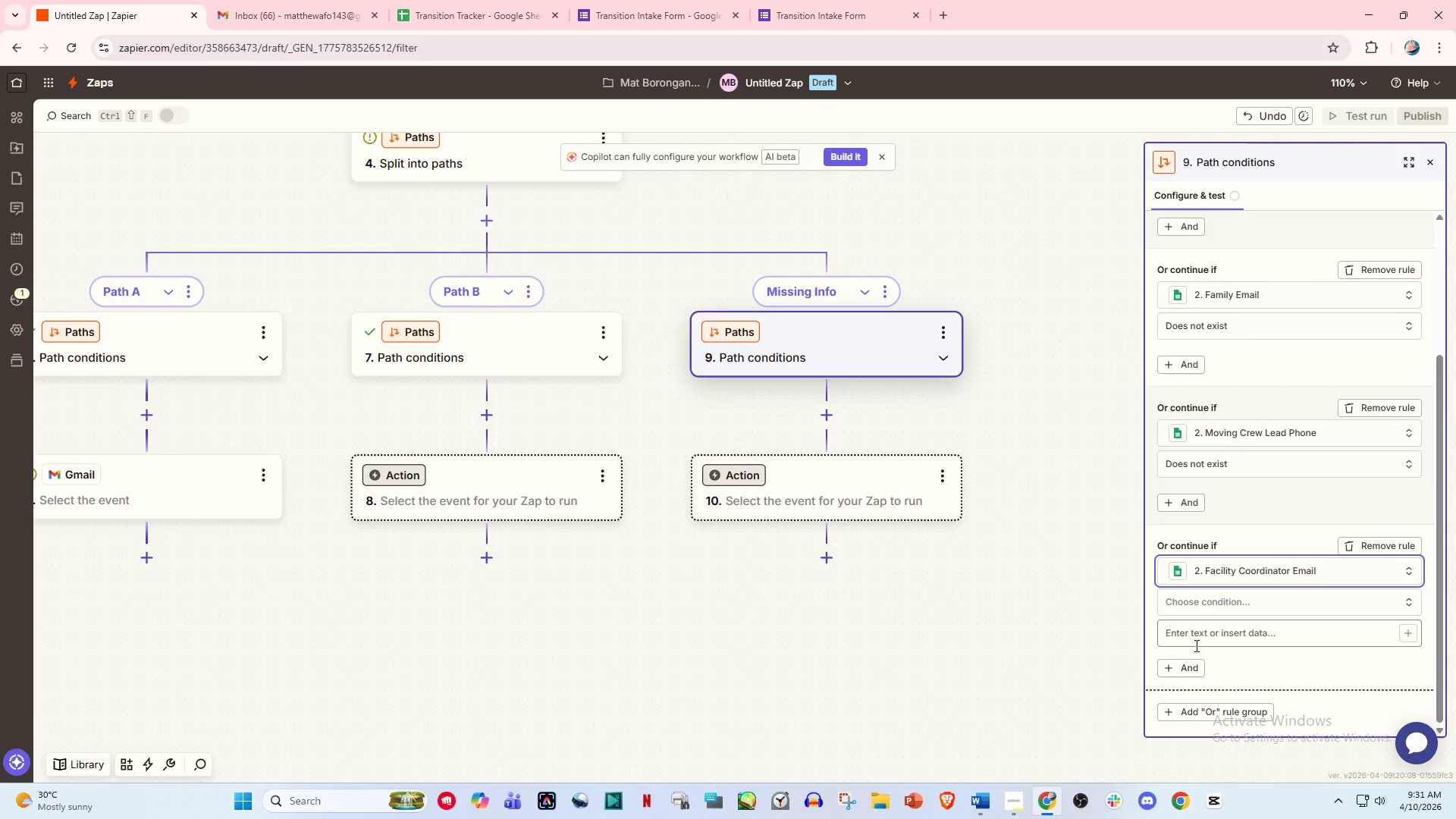 
scroll: coordinate [1195, 645], scroll_direction: down, amount: 3.0
 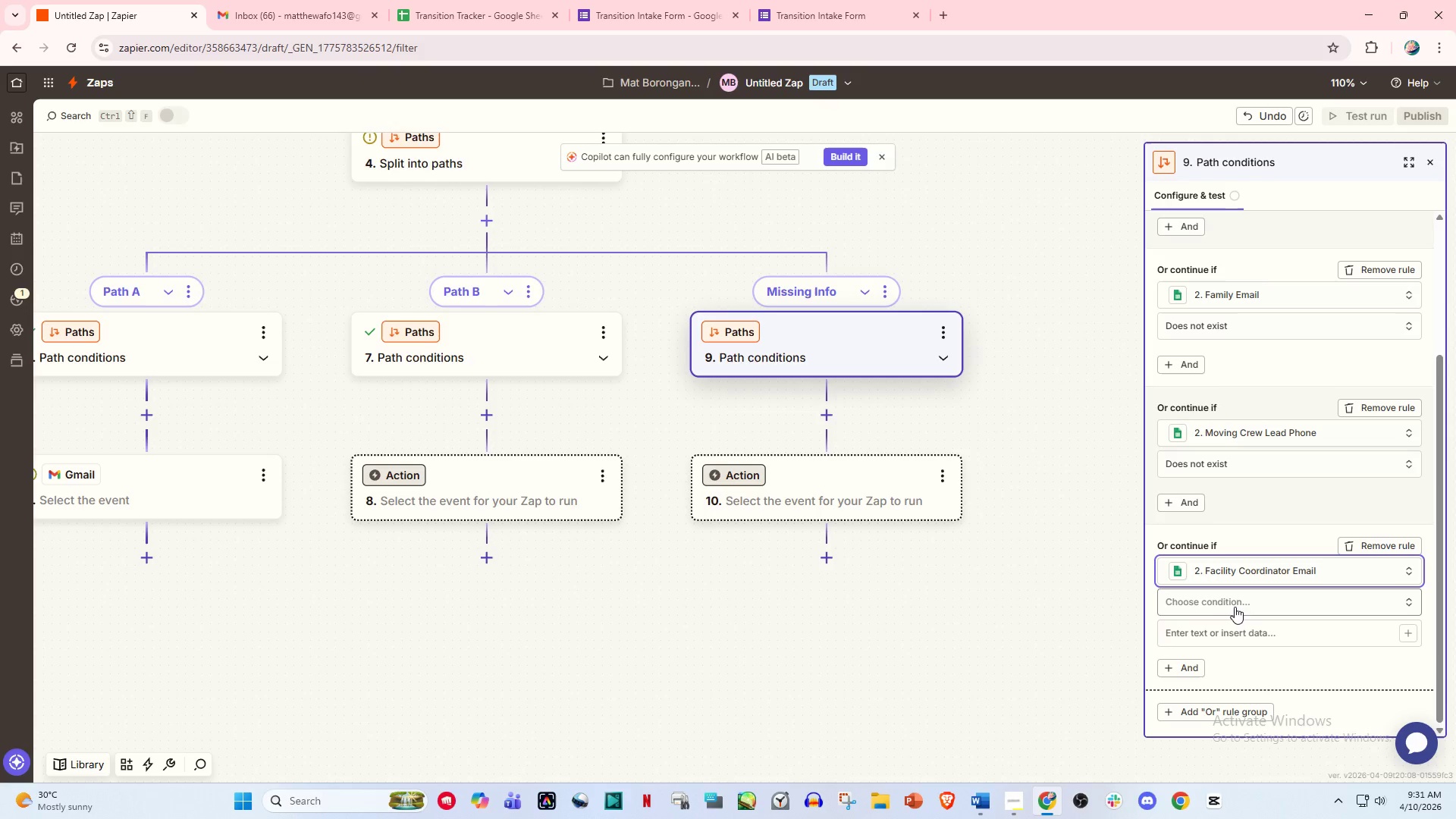 
left_click([1237, 604])
 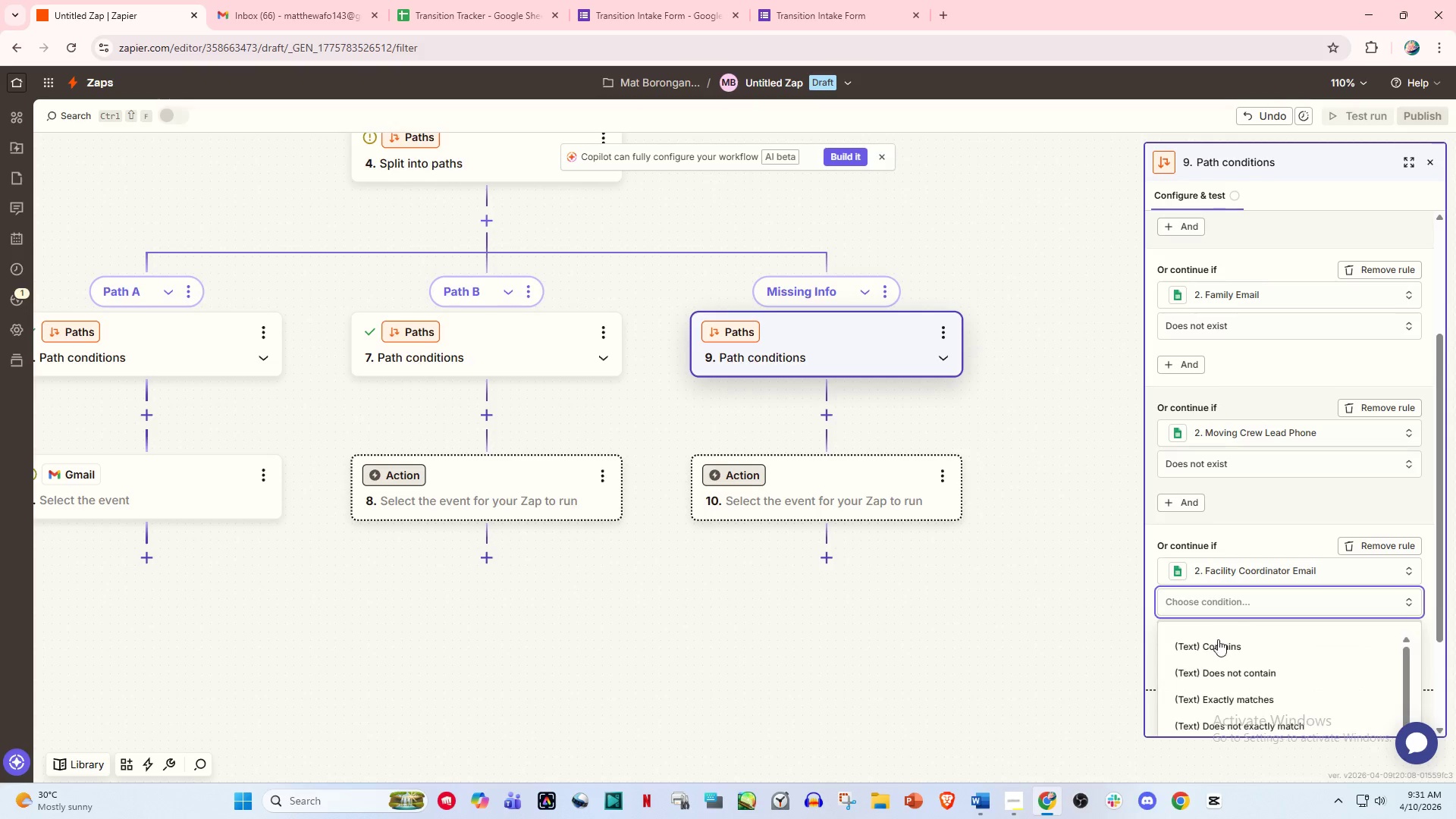 
scroll: coordinate [1243, 694], scroll_direction: down, amount: 9.0
 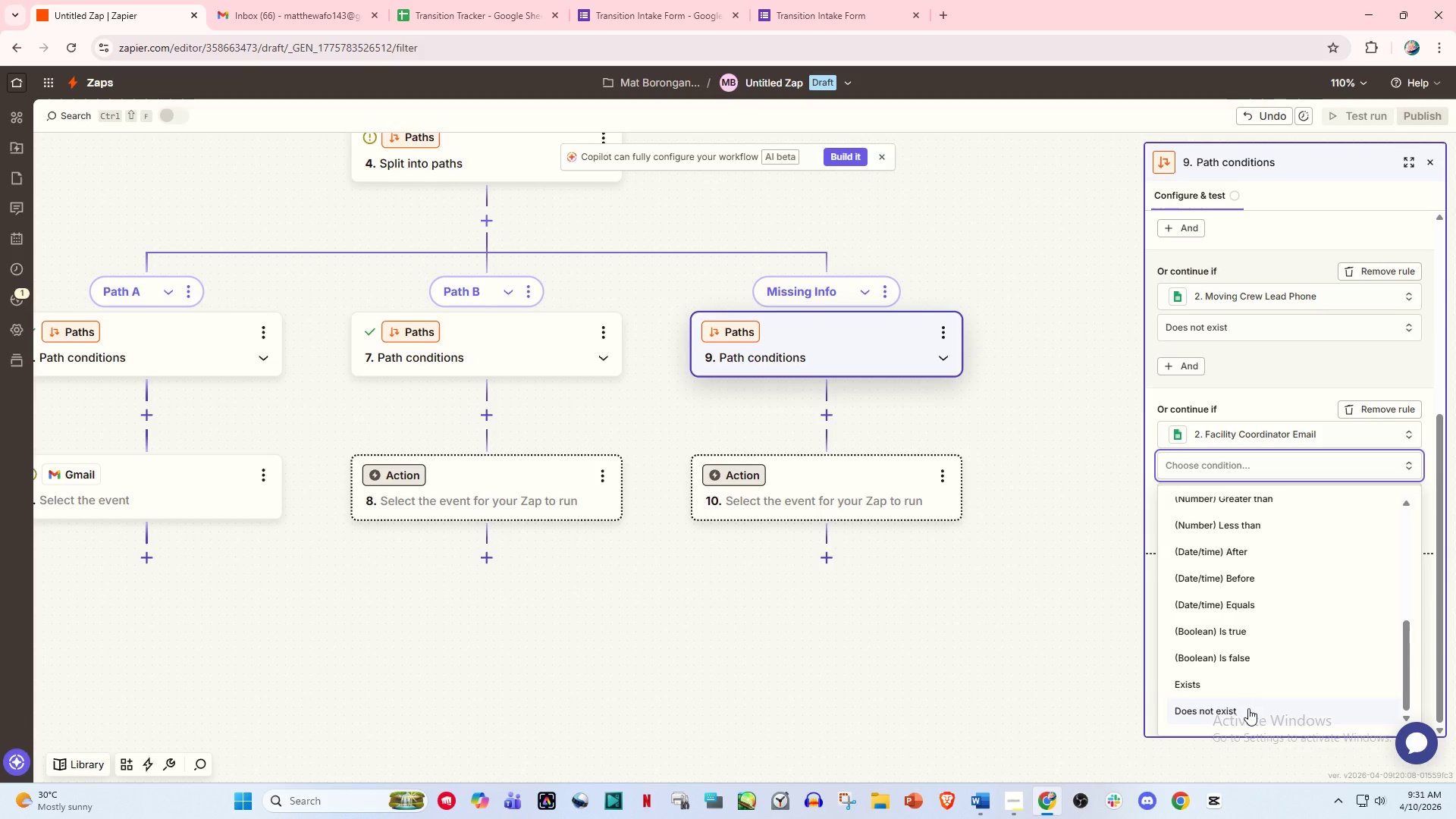 
left_click([1248, 708])
 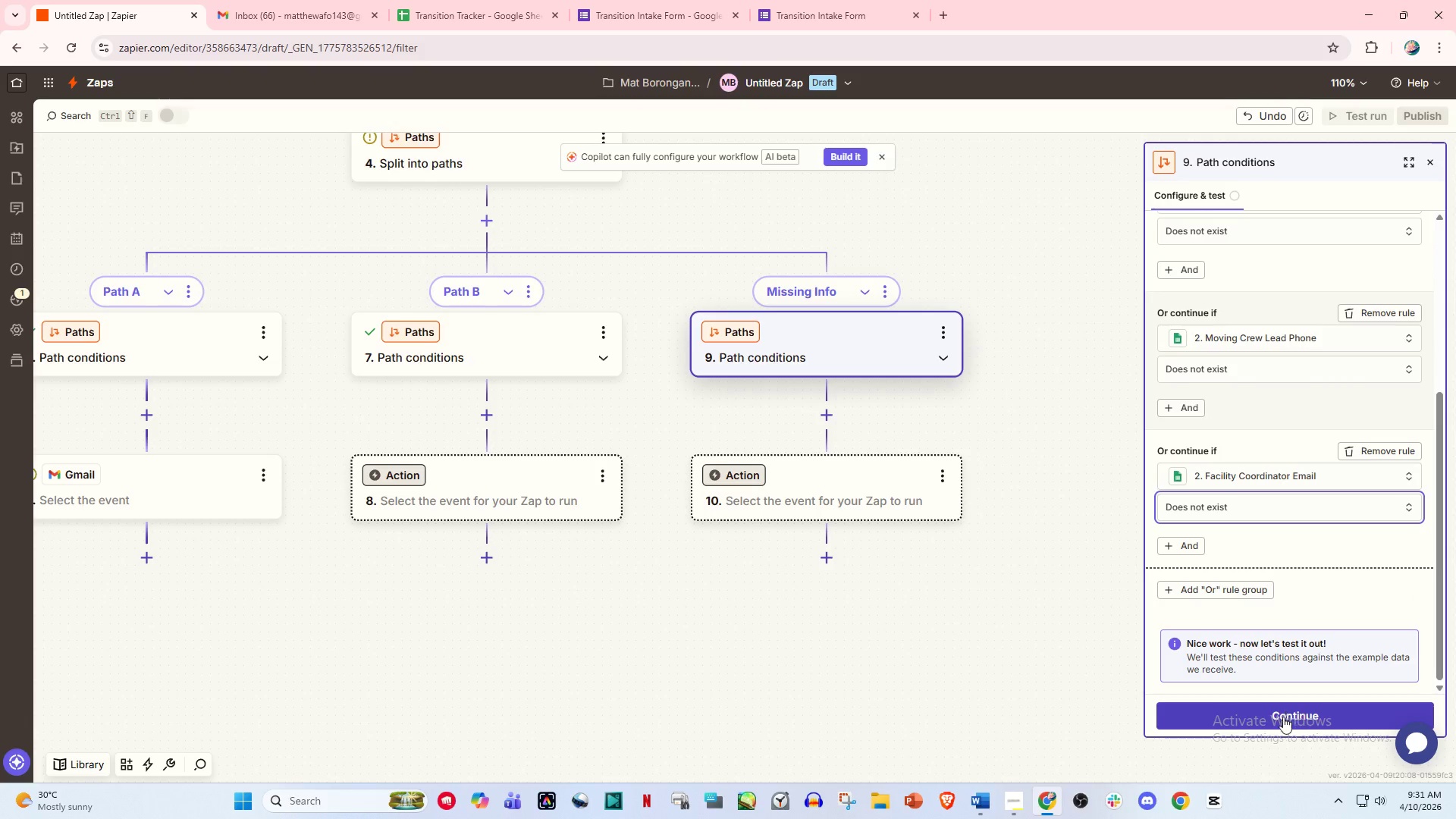 
left_click([1302, 718])
 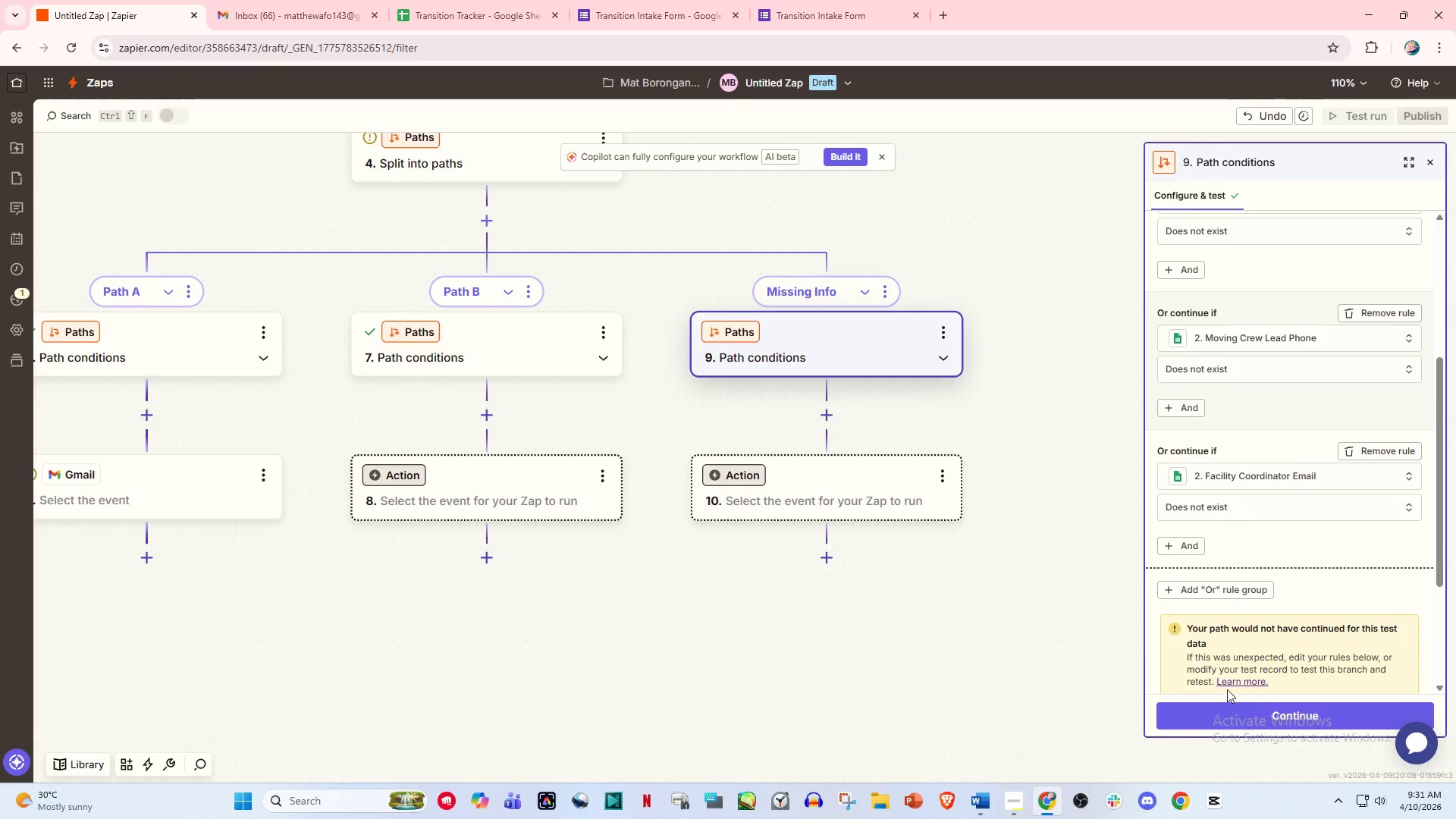 
scroll: coordinate [1283, 720], scroll_direction: down, amount: 1.0
 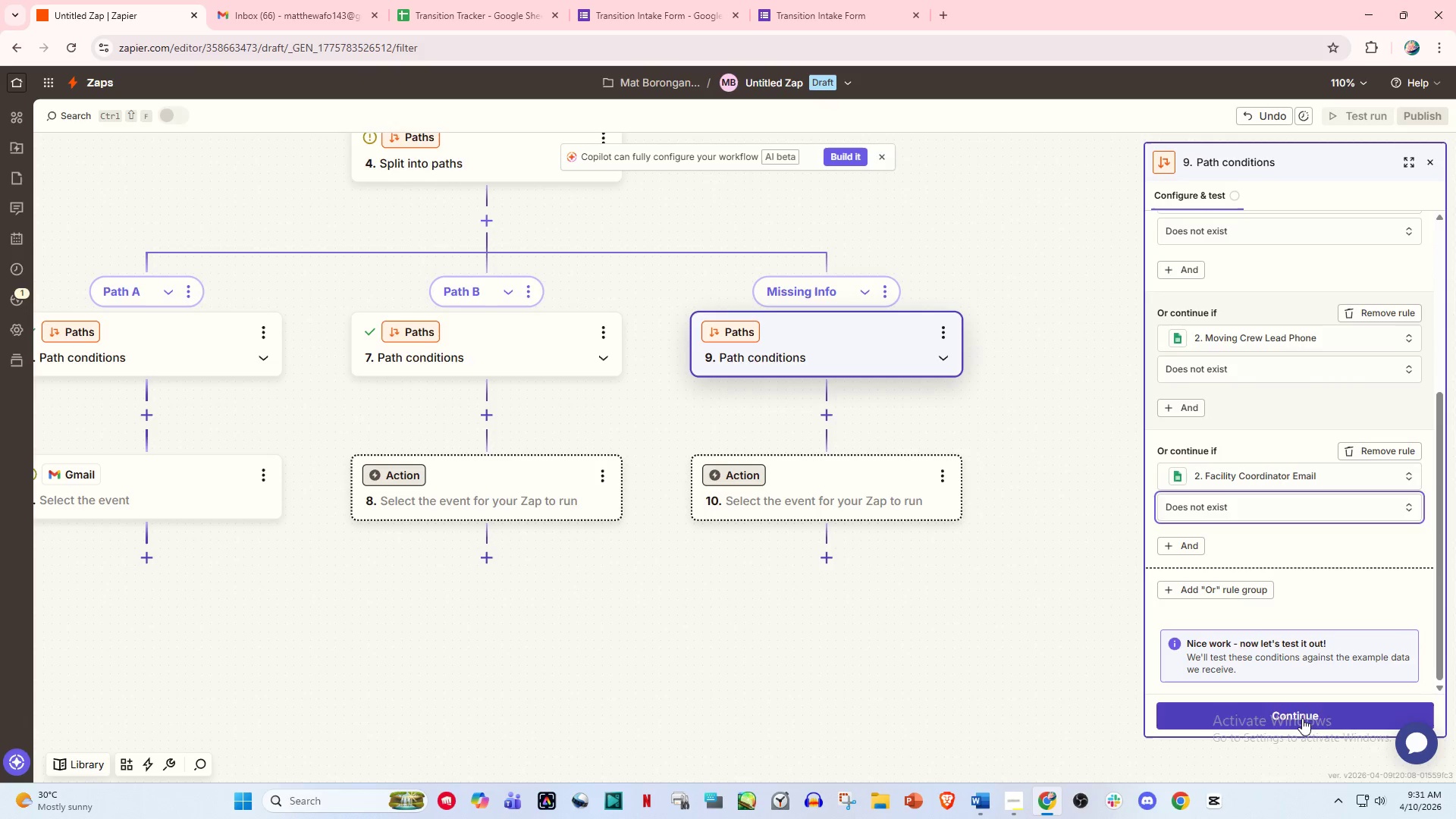 
left_click([924, 566])
 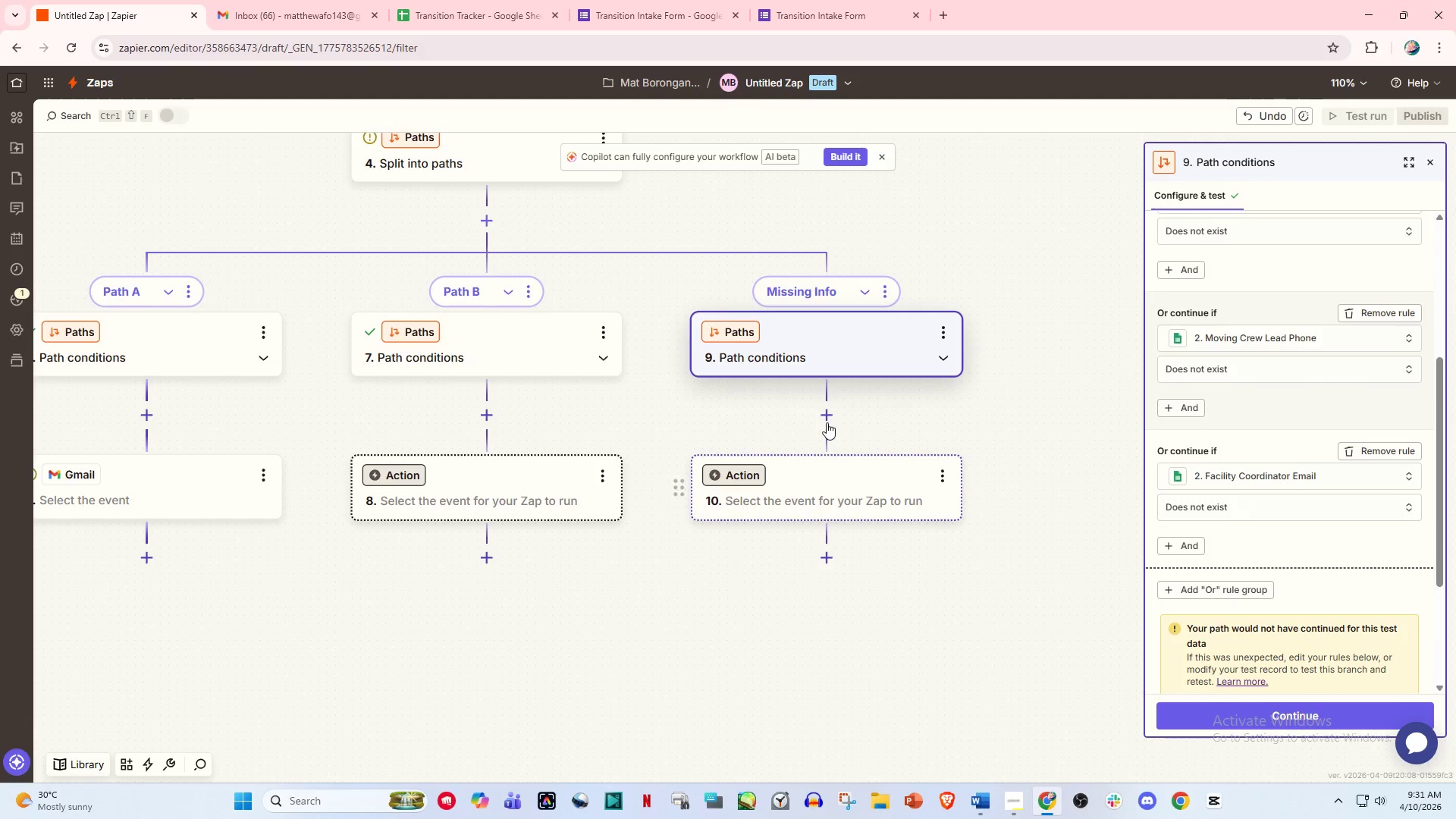 
left_click([827, 471])
 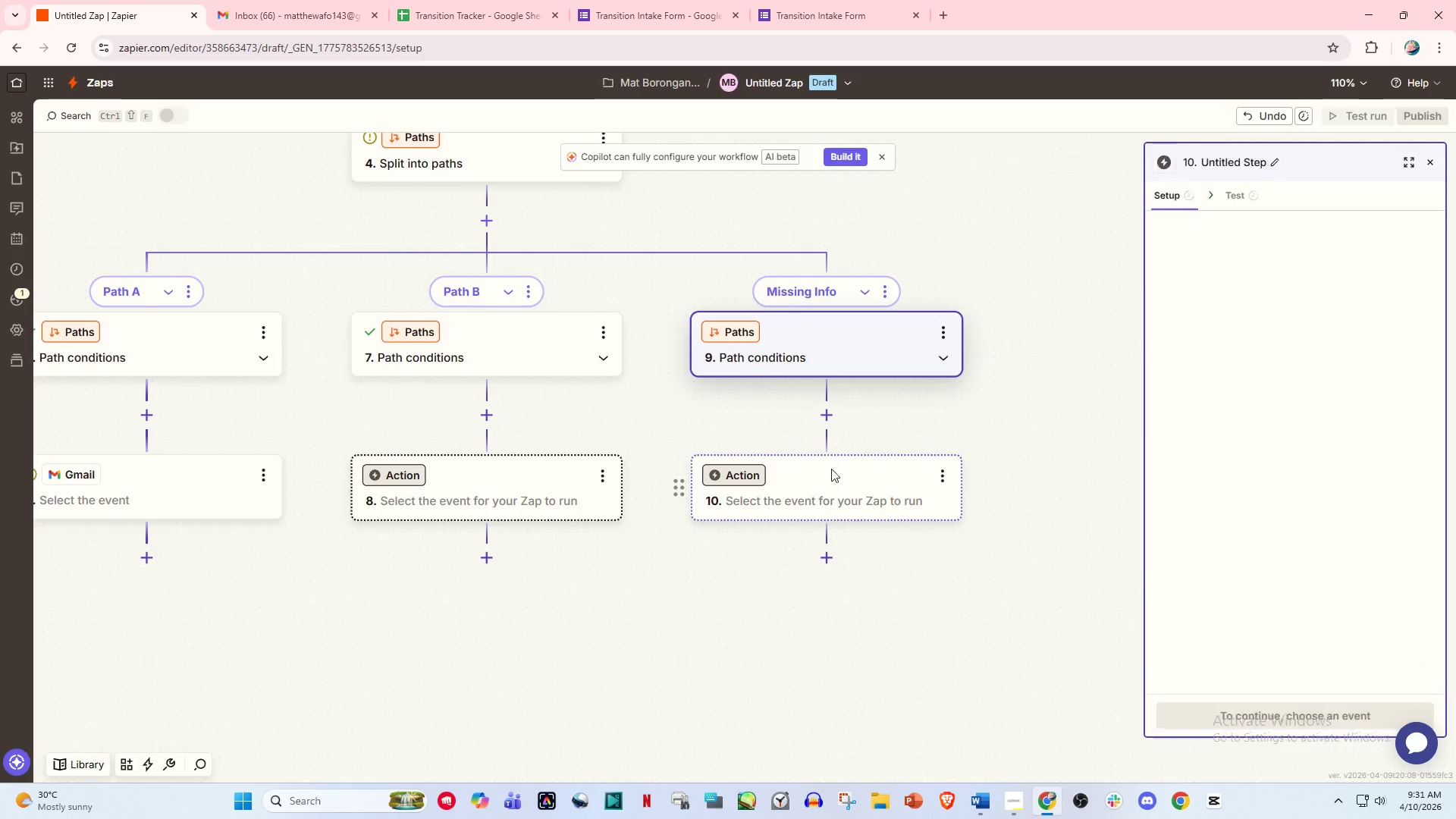 
mouse_move([859, 455])
 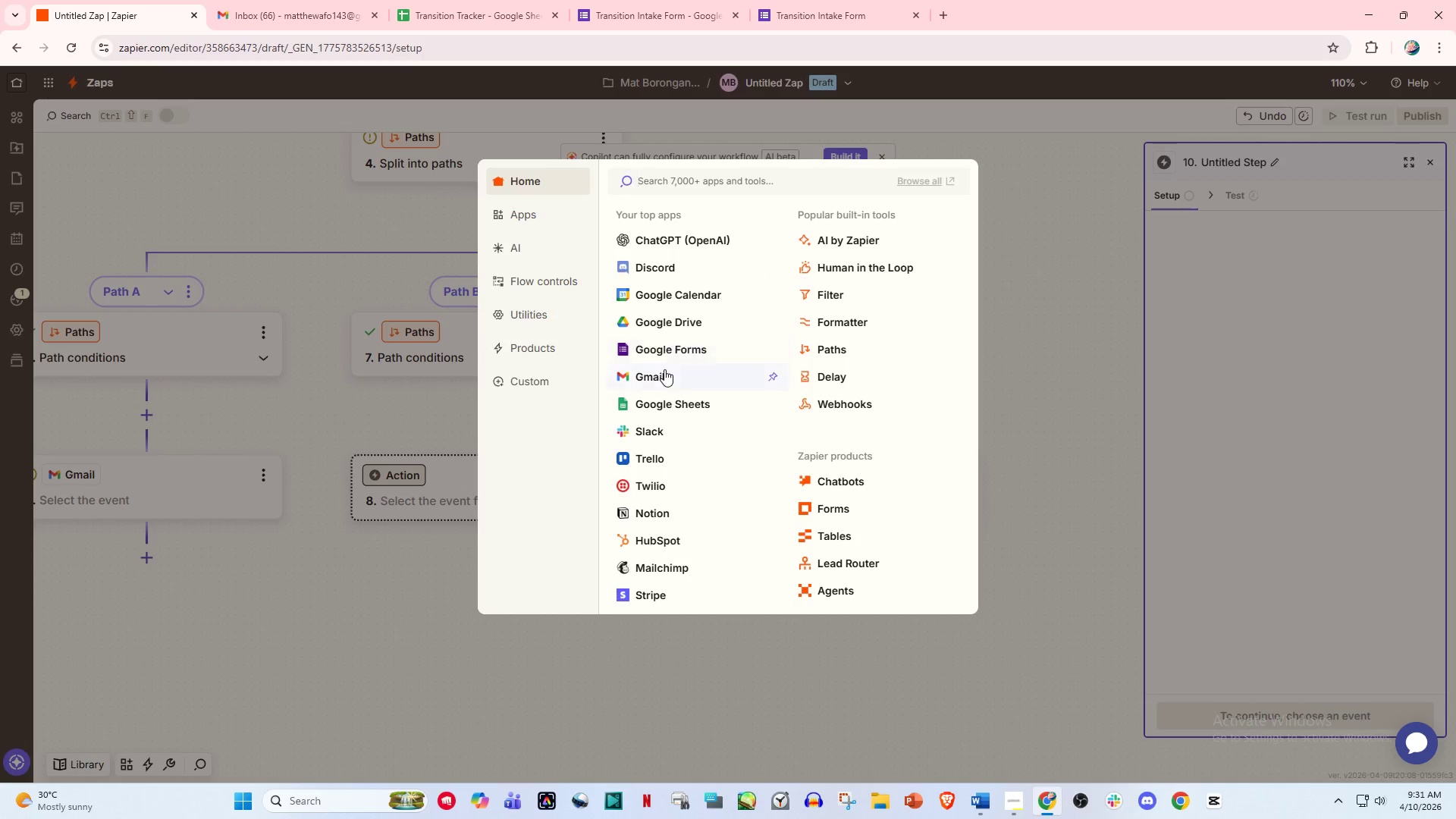 
left_click([655, 379])
 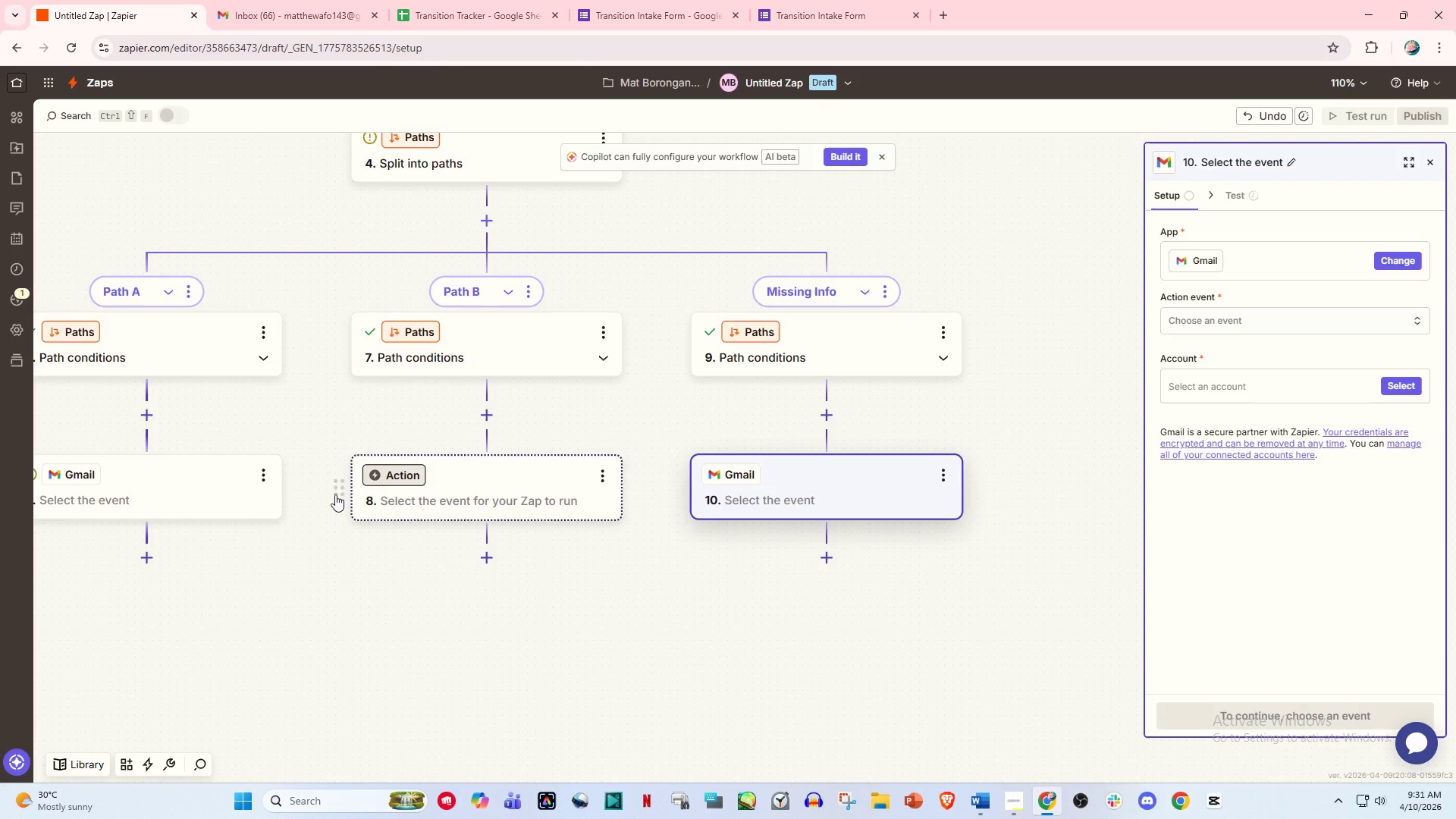 
left_click([217, 491])
 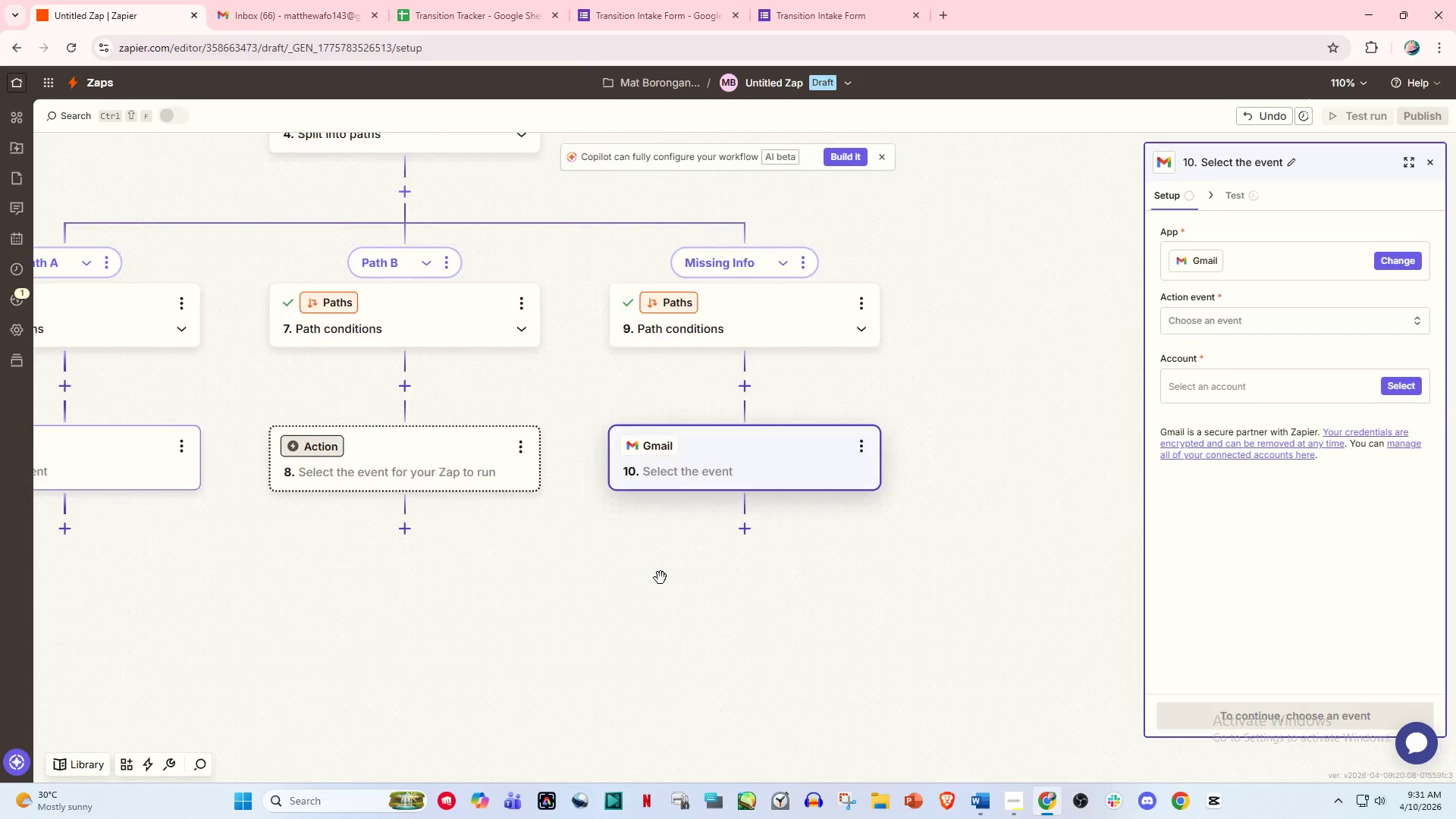 
left_click([768, 473])
 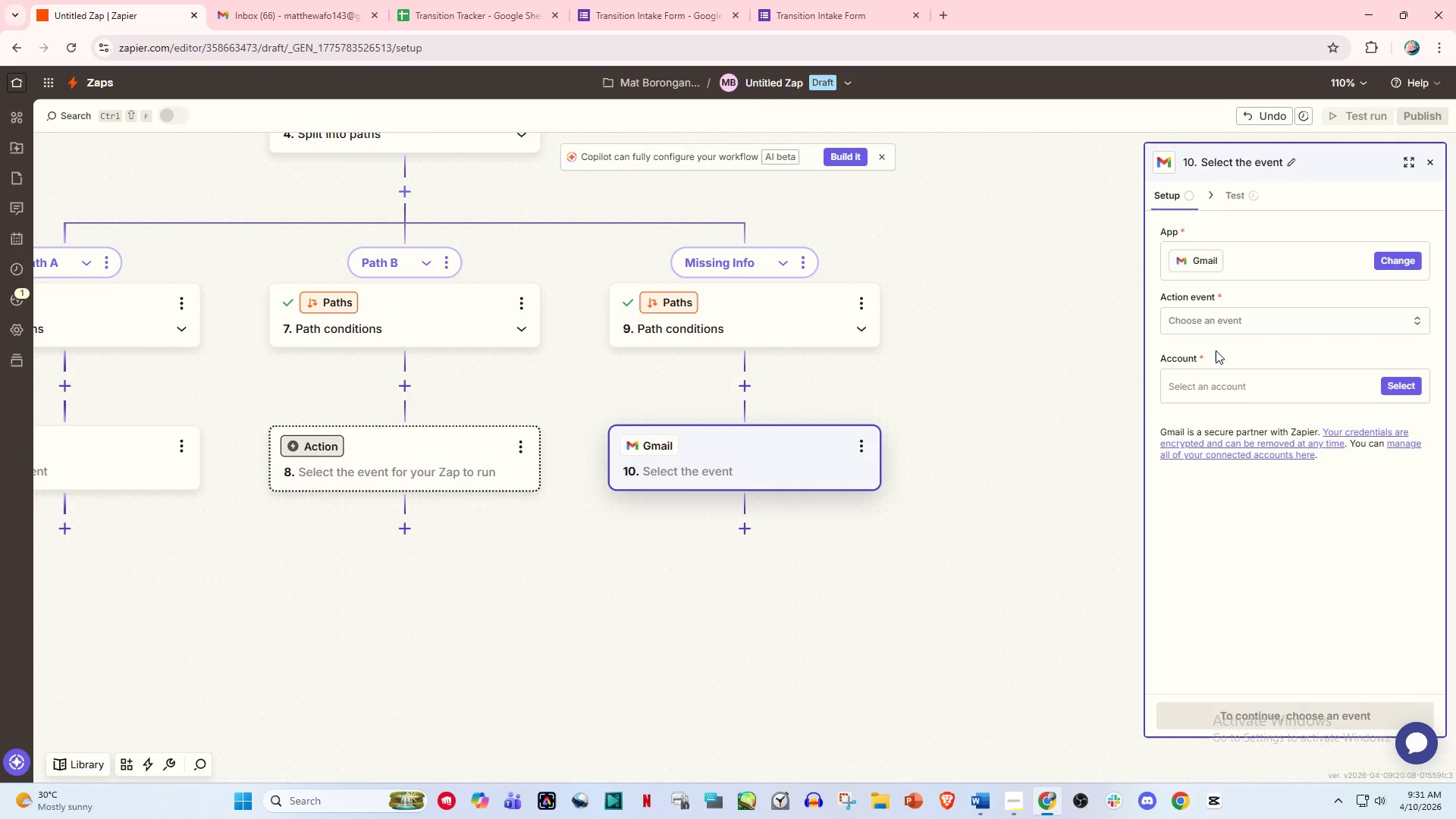 
left_click([1223, 322])
 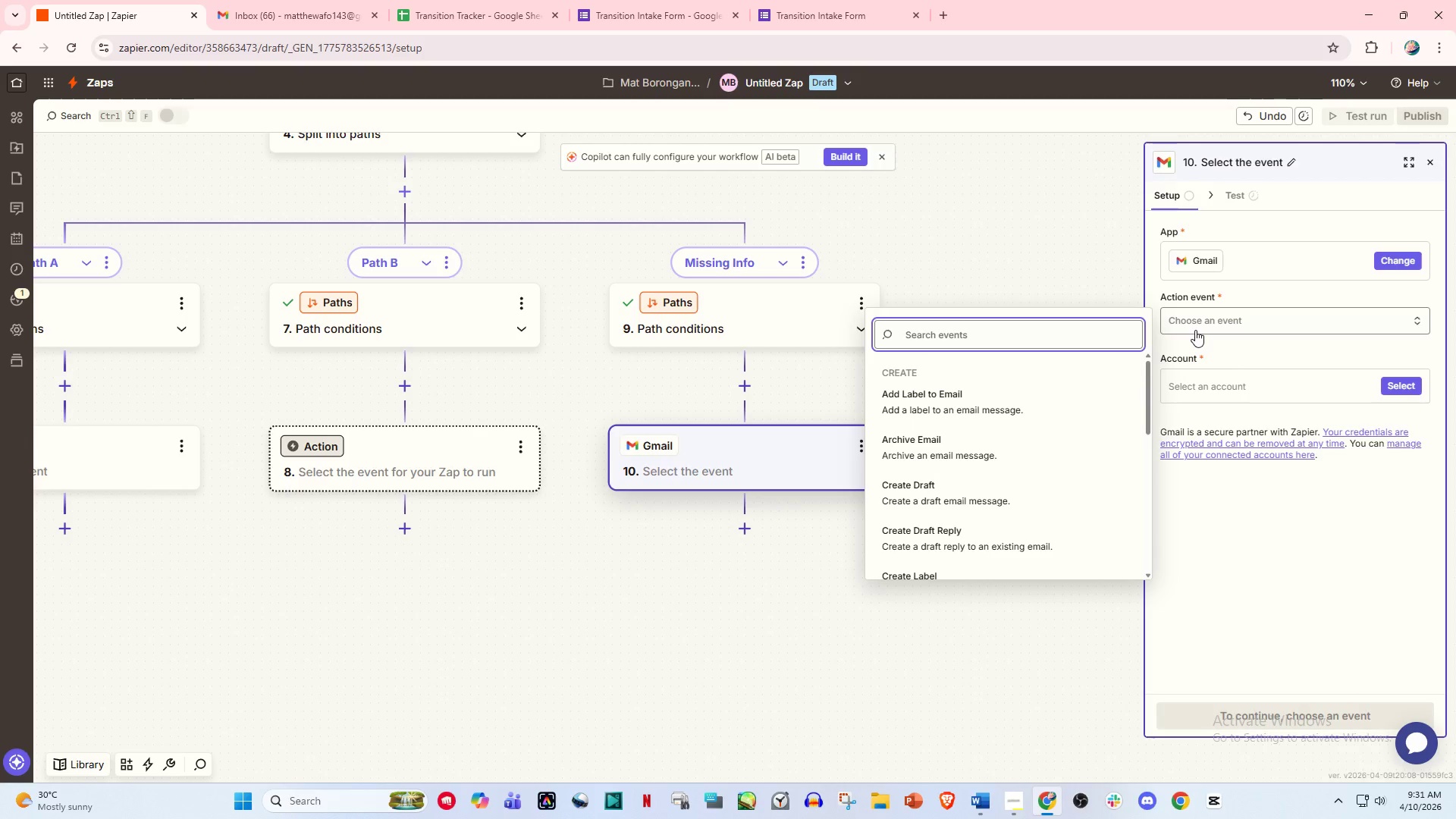 
wait(11.05)
 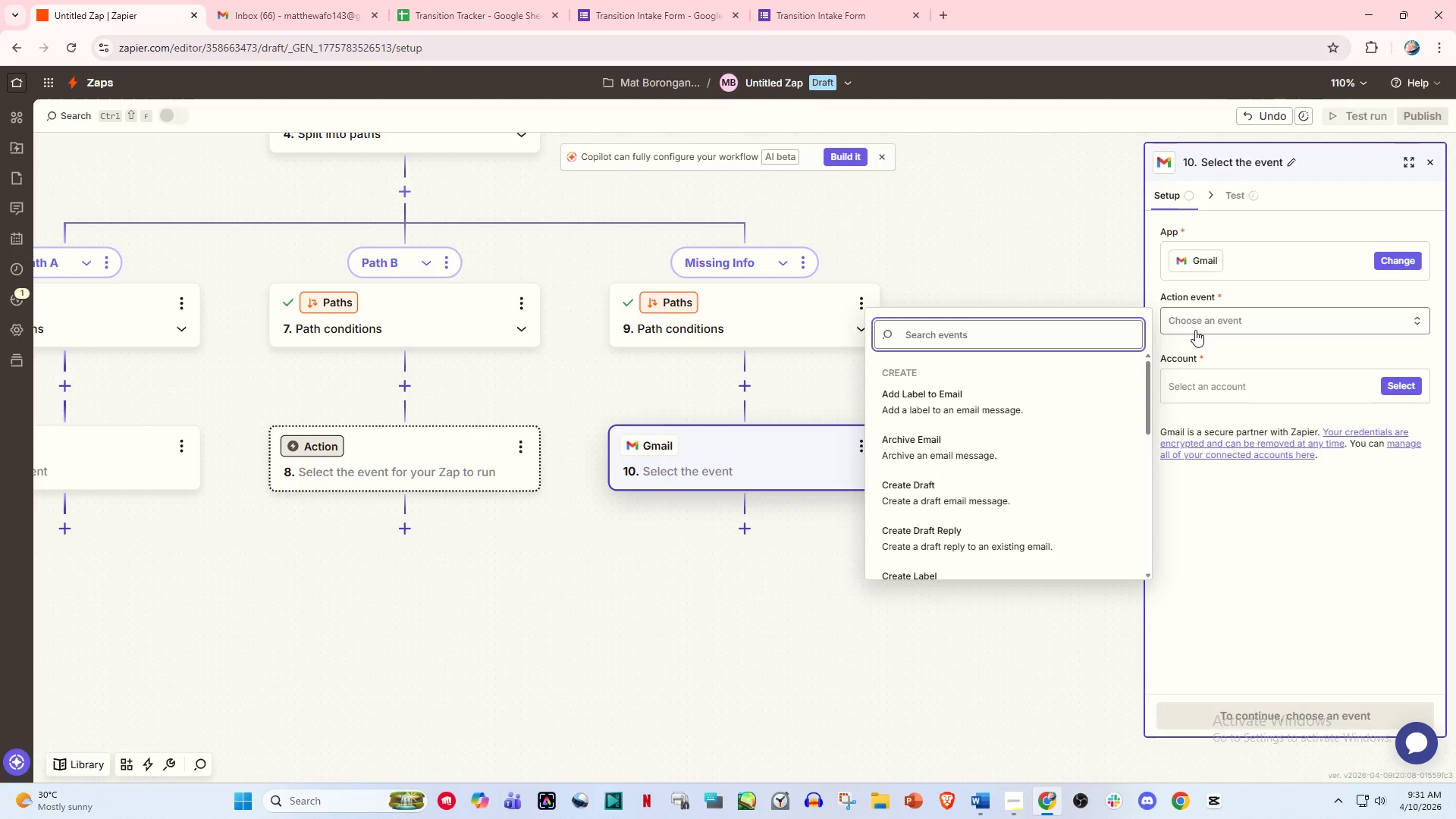 
type(send)
 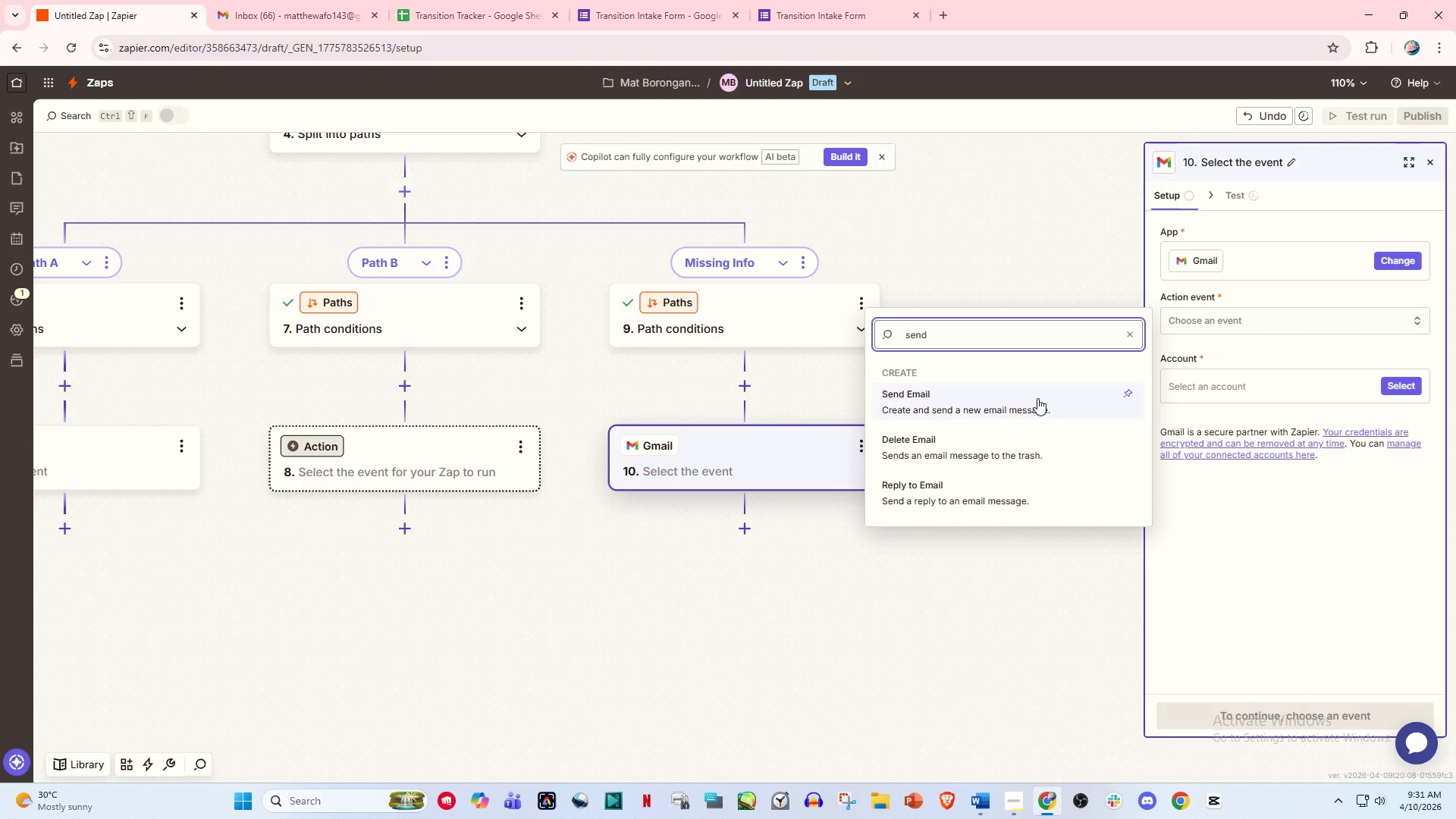 
left_click([1037, 398])
 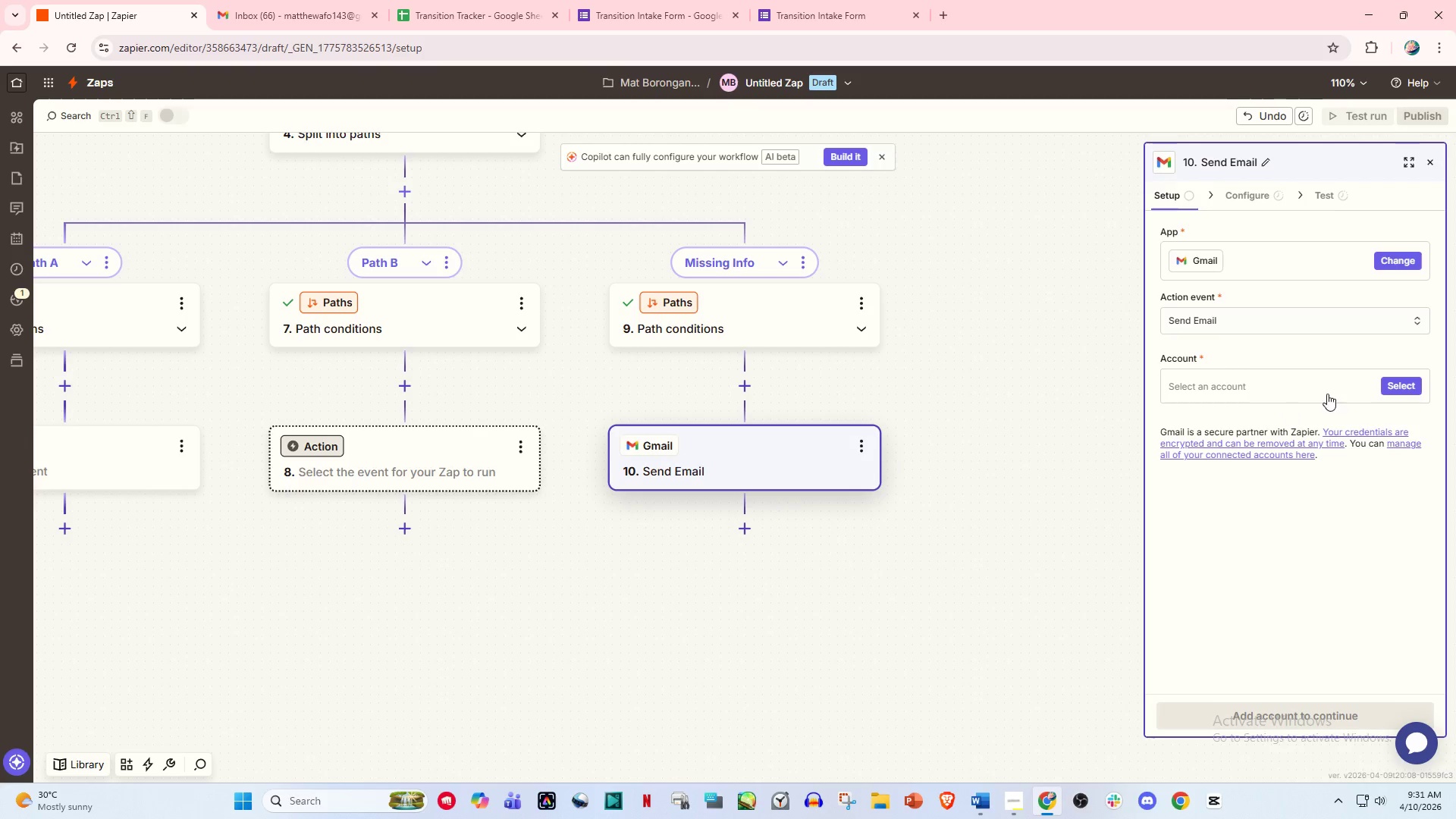 
left_click([1327, 384])
 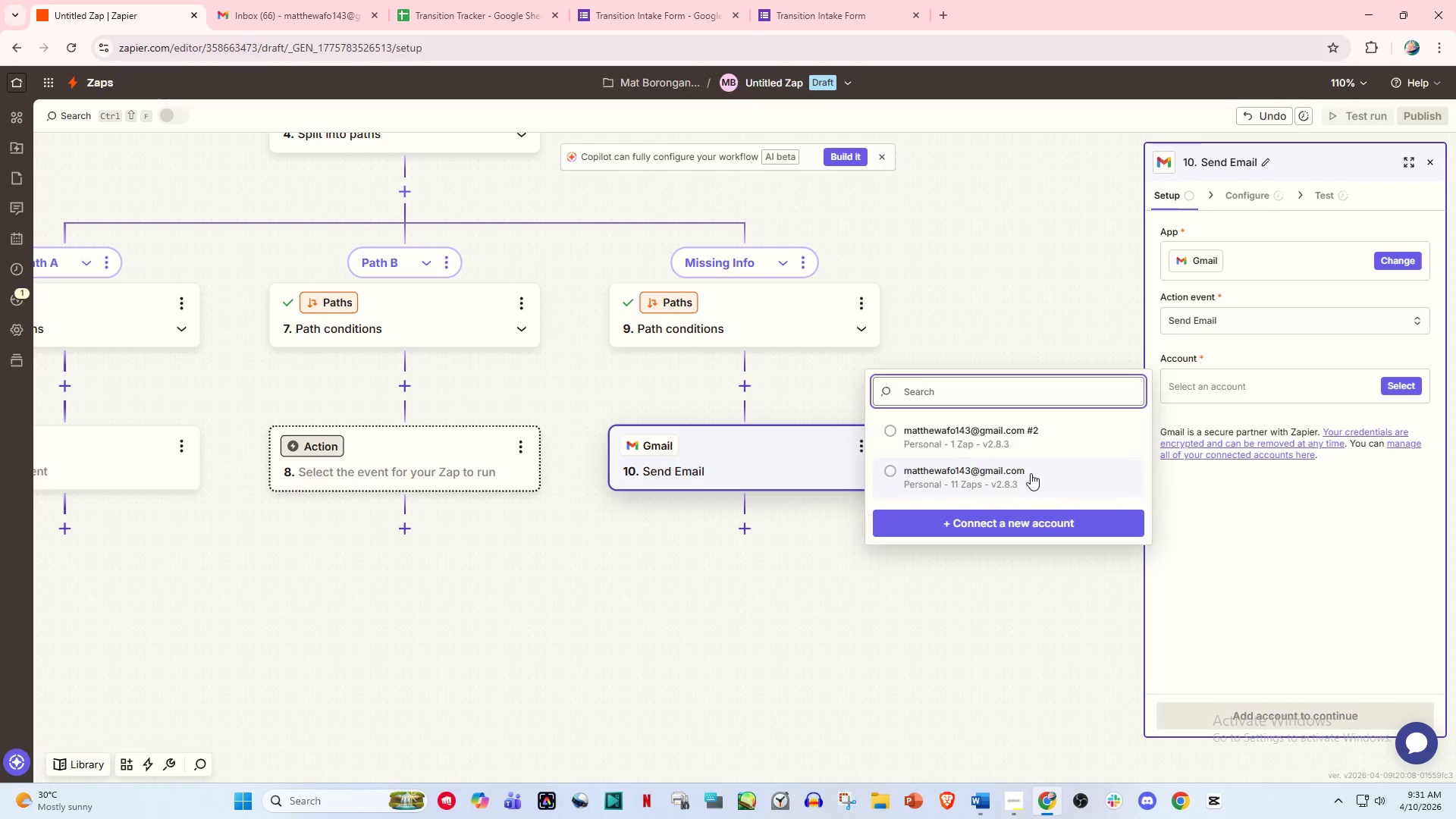 
left_click([1031, 473])
 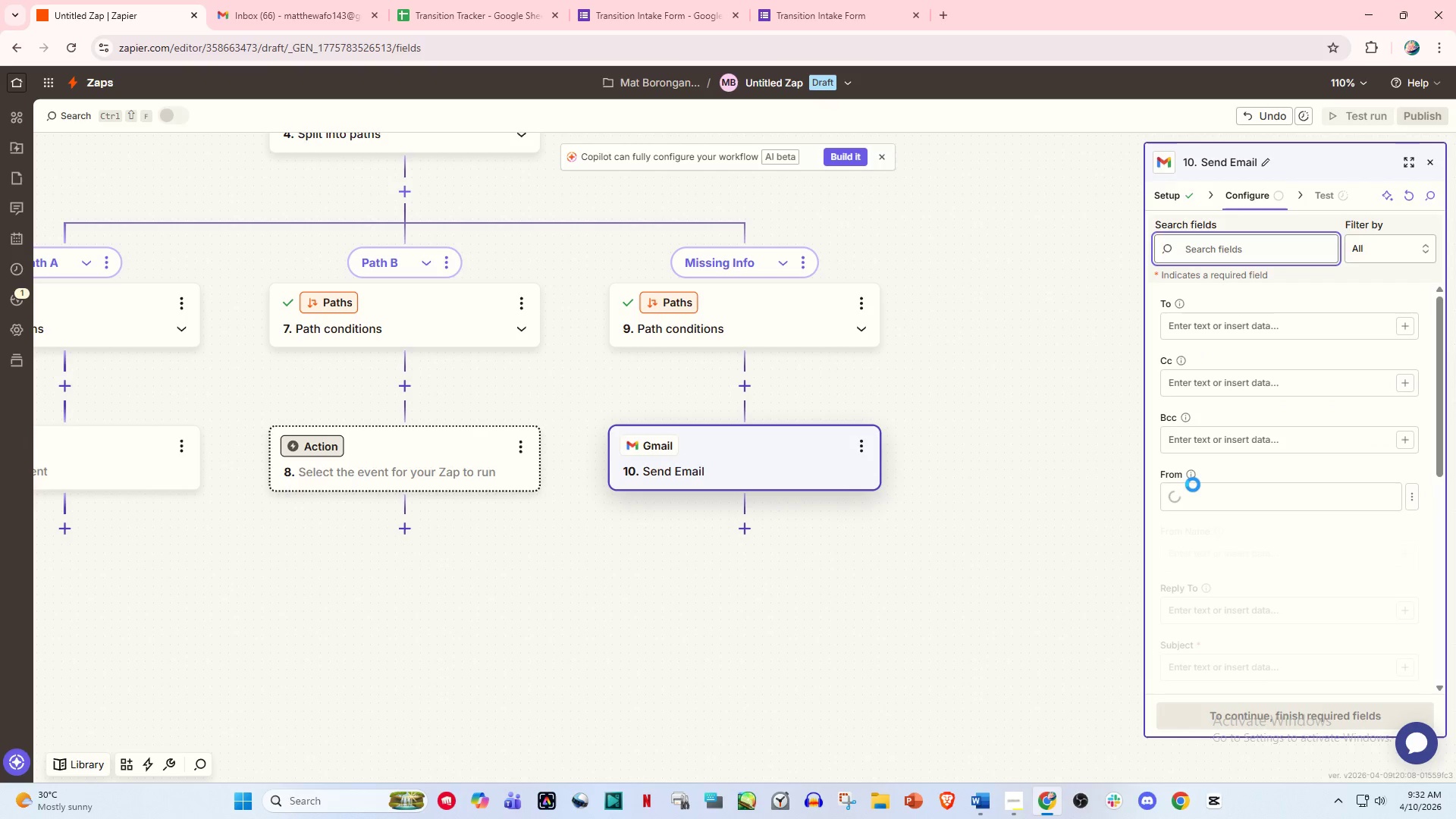 
wait(7.74)
 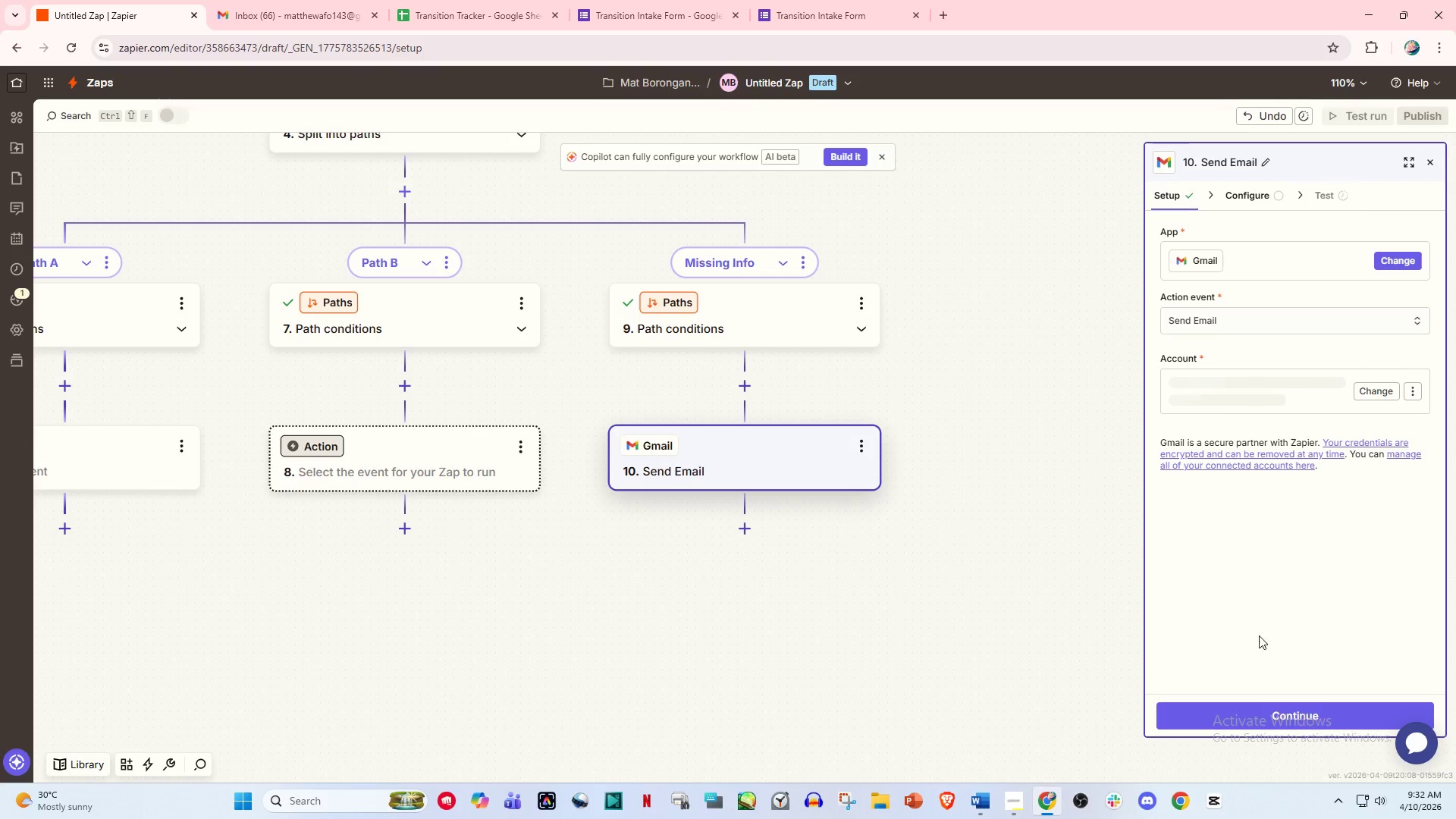 
left_click([1211, 328])
 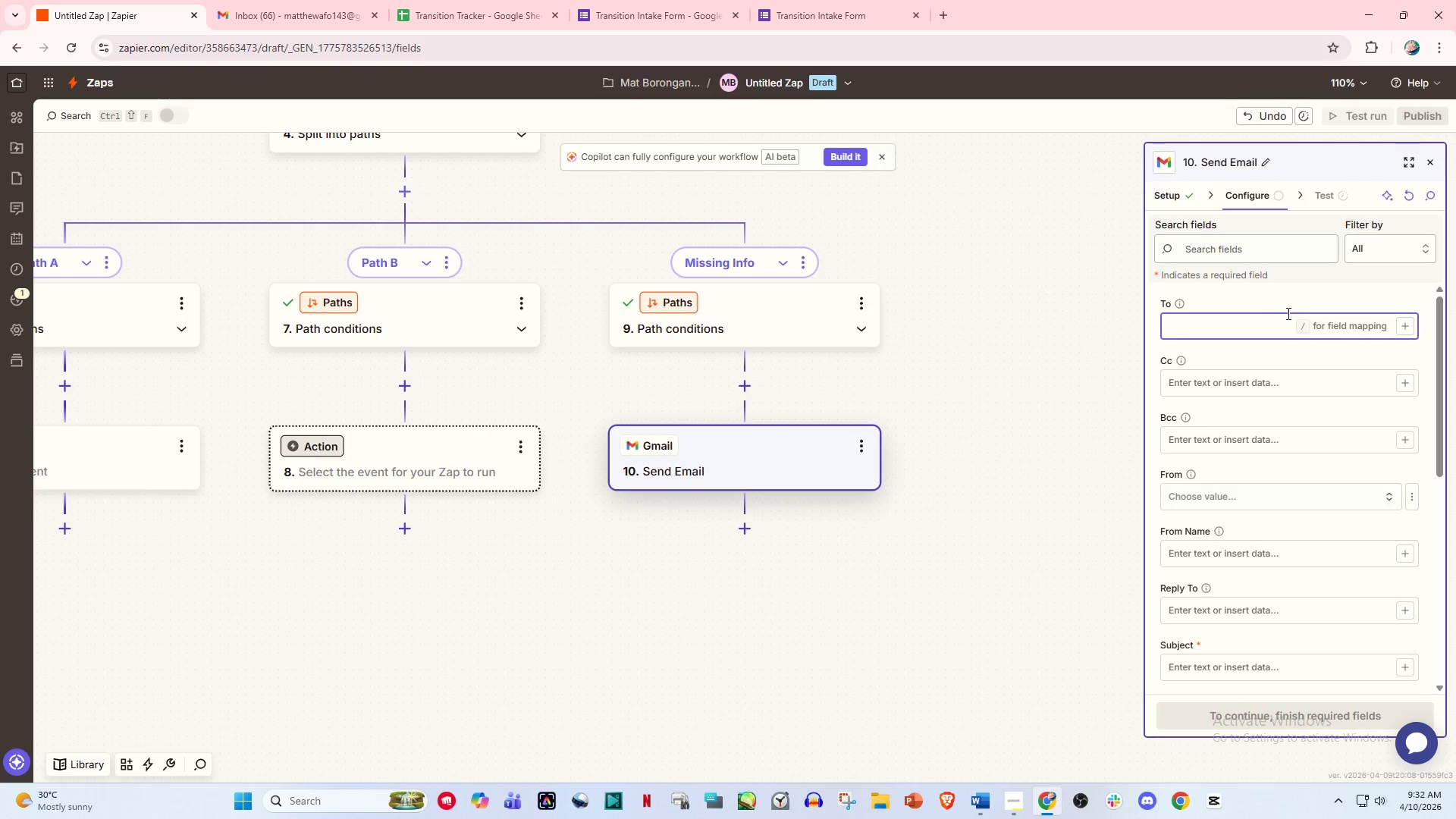 
scroll: coordinate [1272, 390], scroll_direction: up, amount: 5.0
 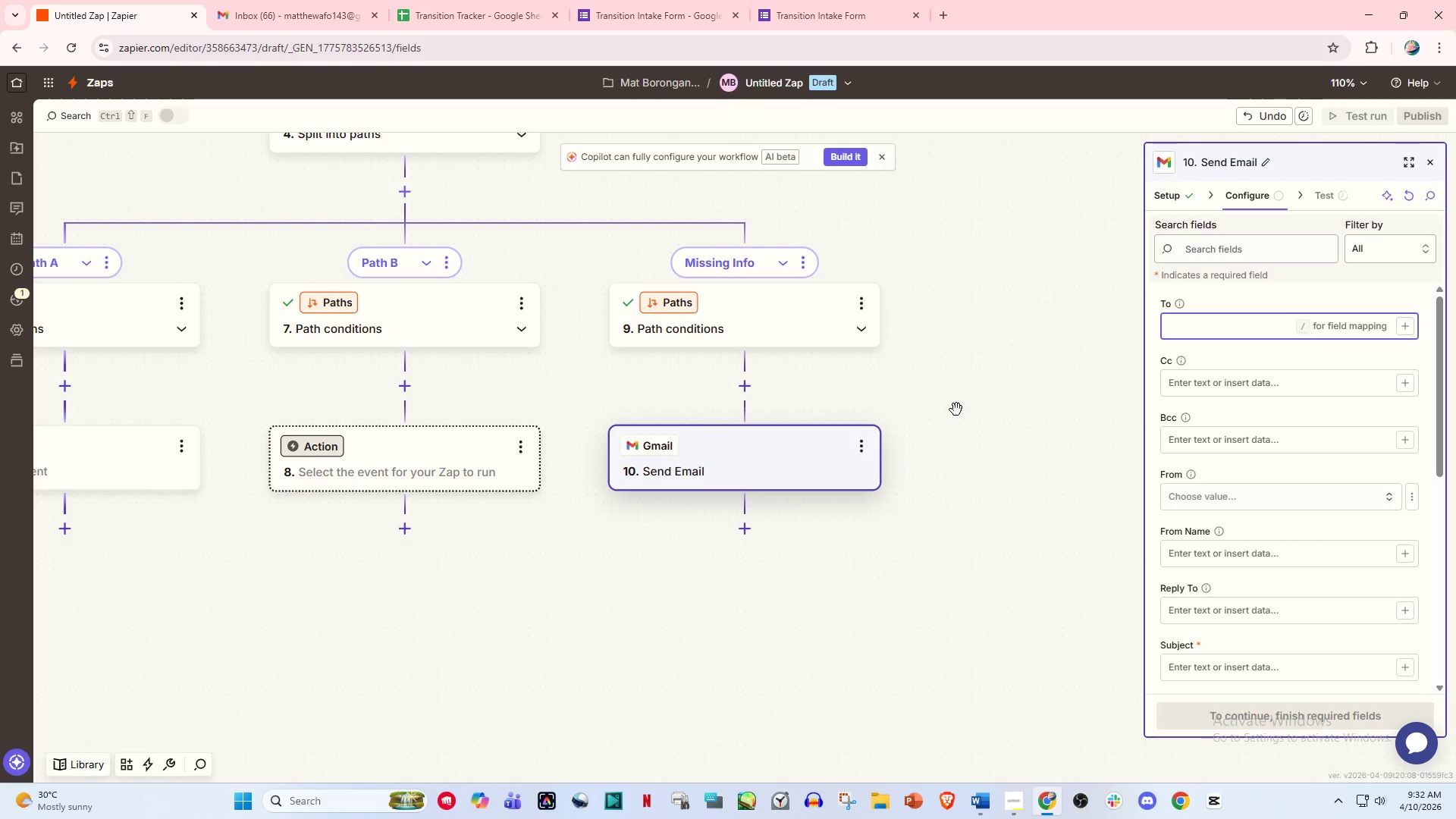 
key(Slash)
 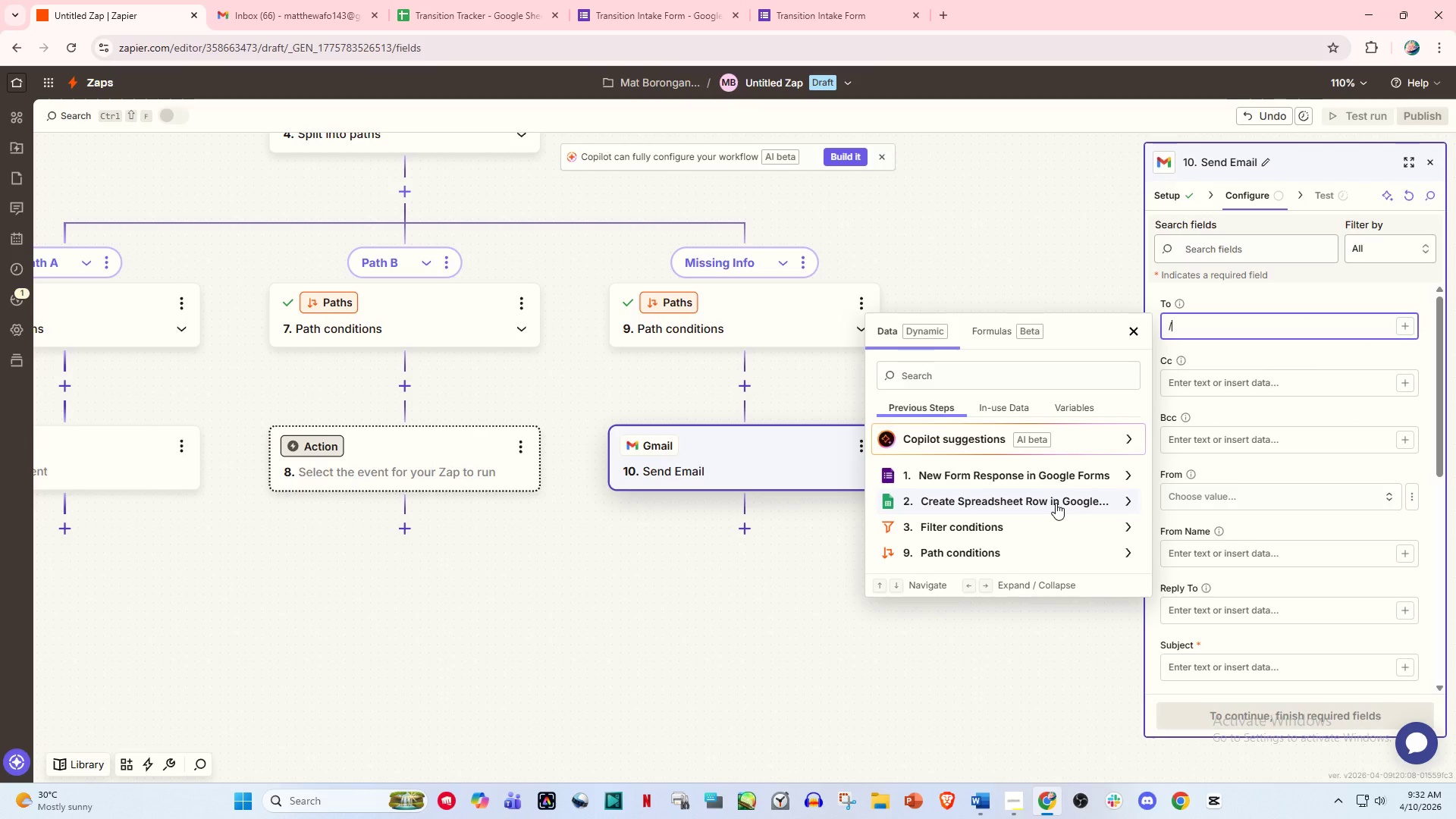 
left_click([1064, 480])
 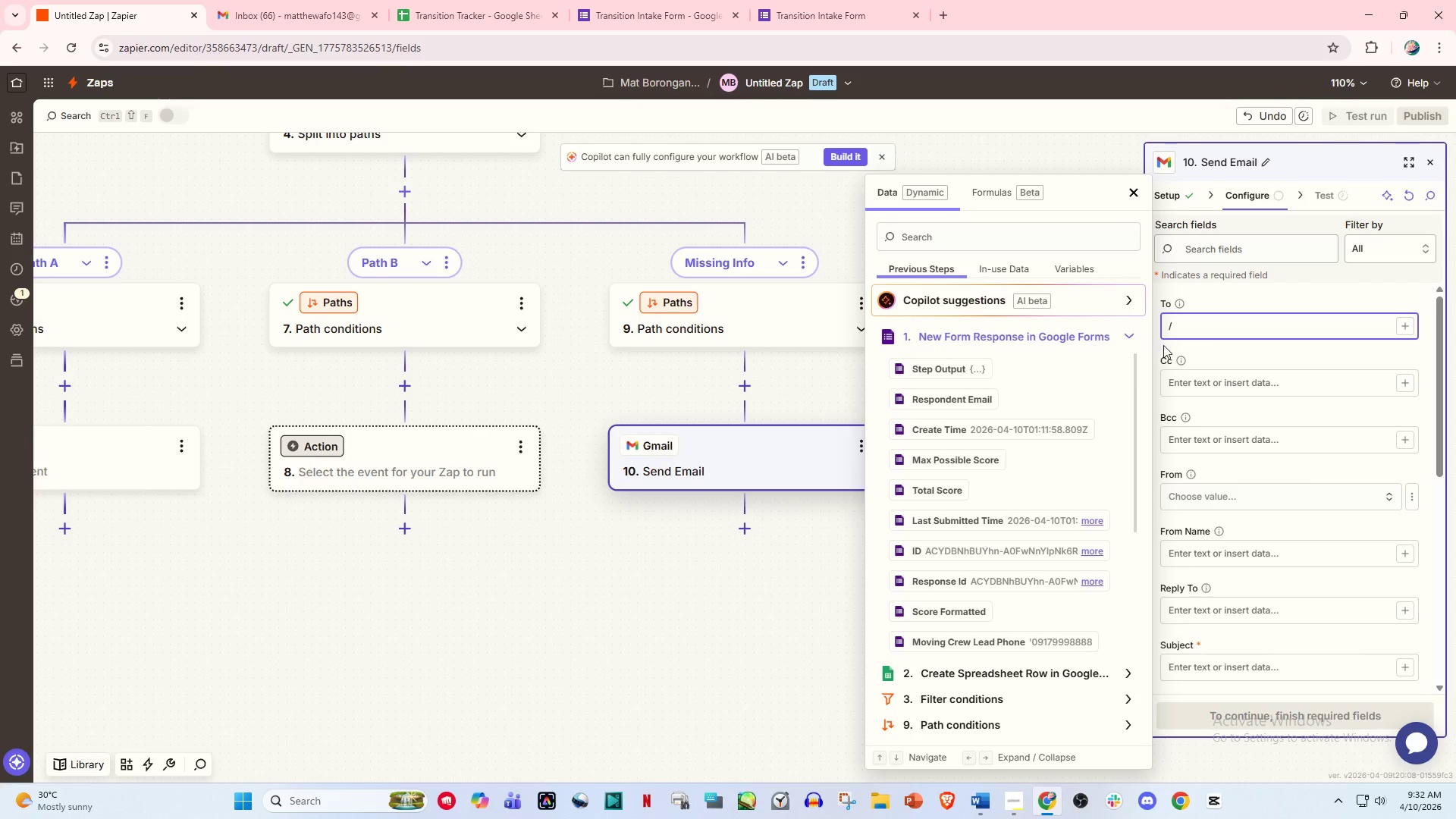 
left_click([1182, 336])
 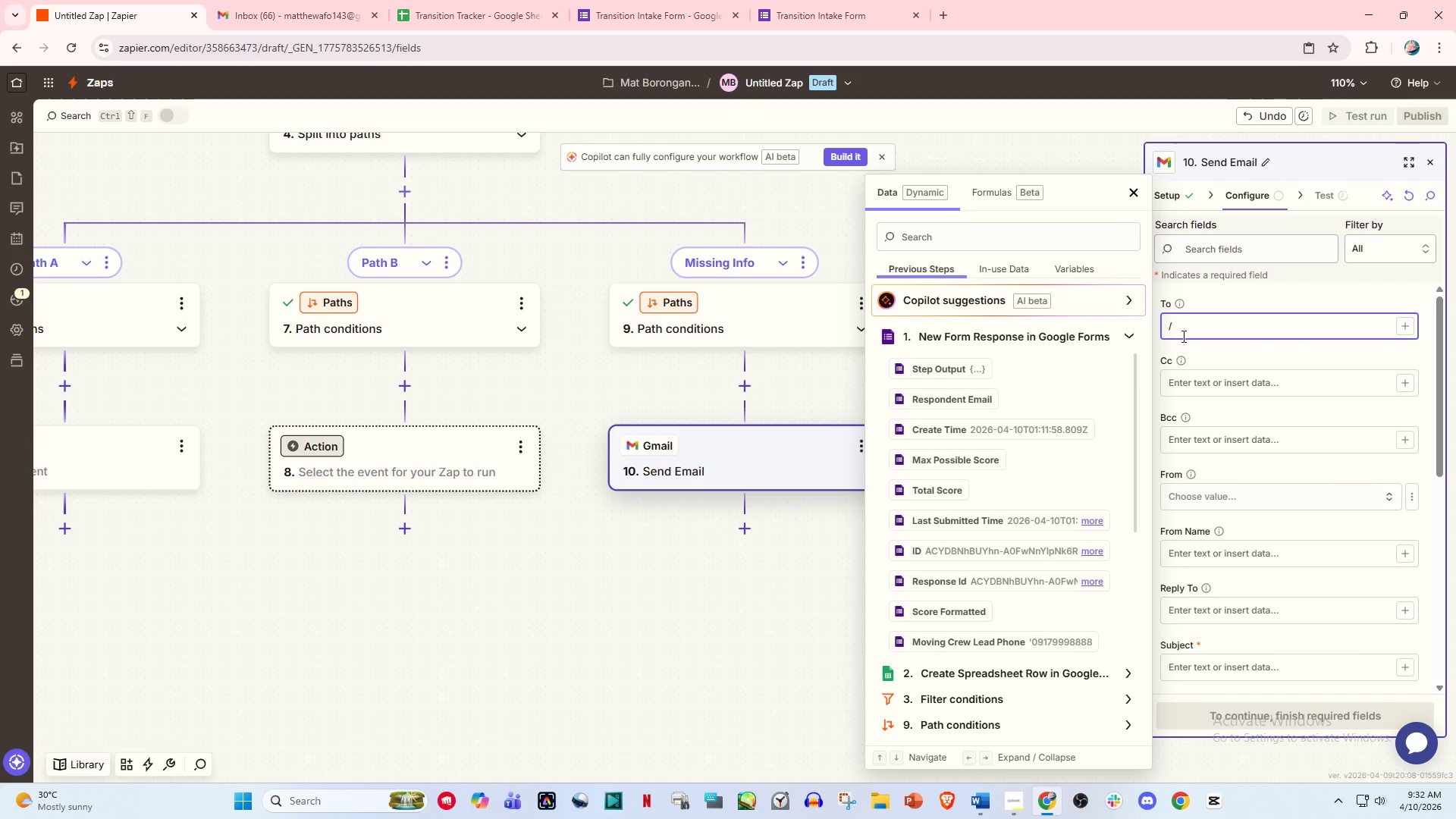 
key(Backspace)
 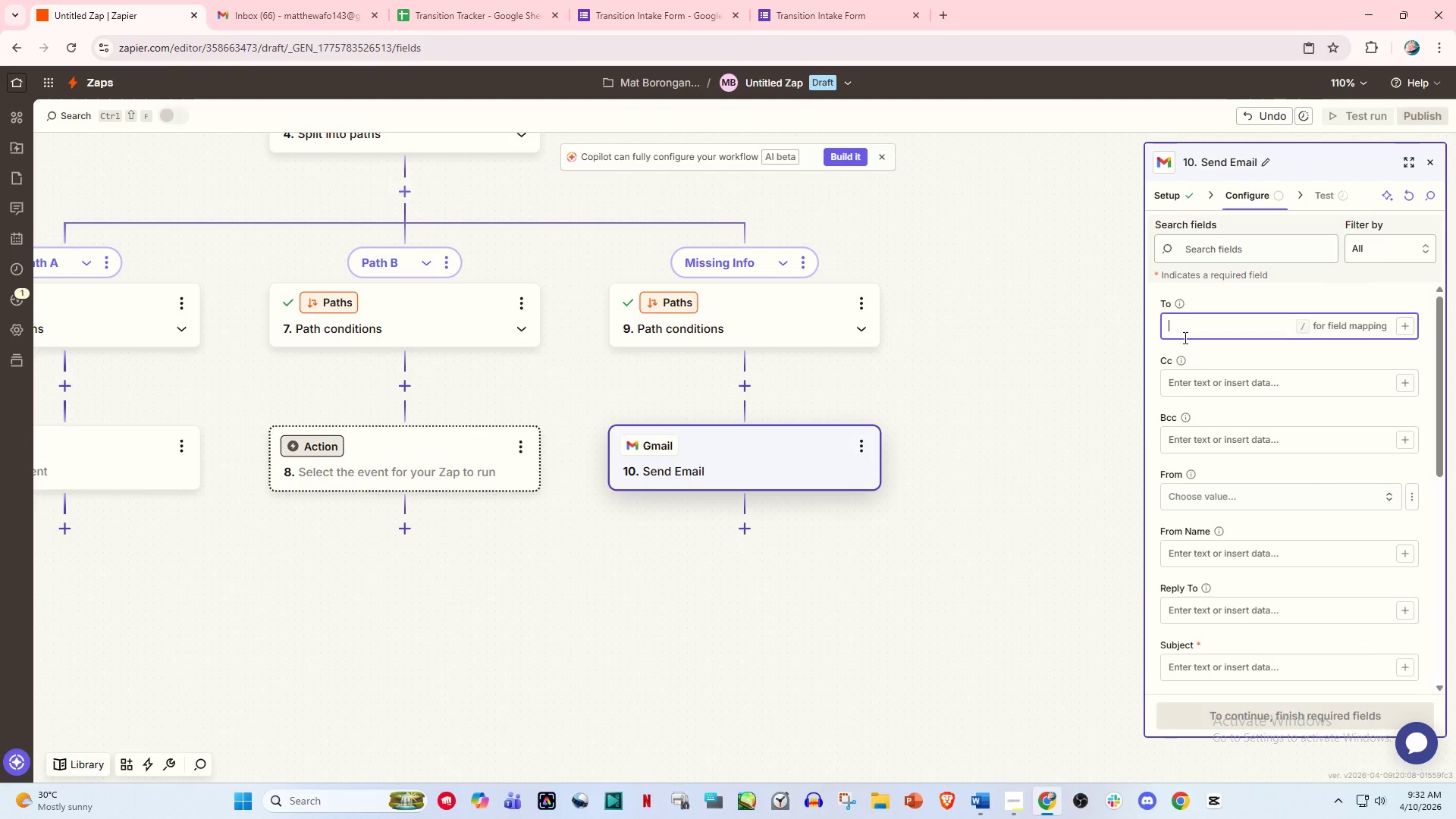 
key(Slash)
 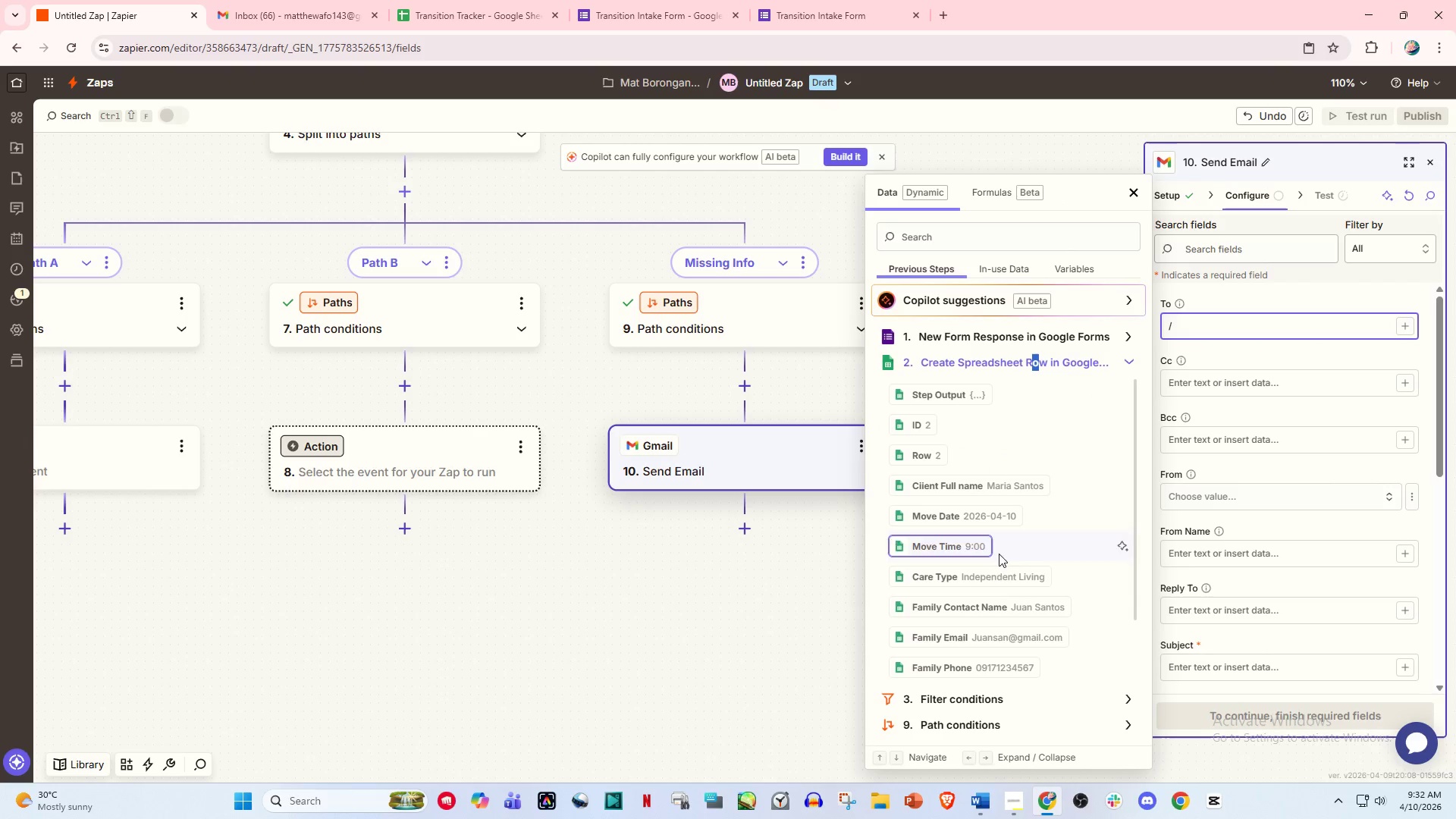 
scroll: coordinate [1000, 573], scroll_direction: down, amount: 1.0
 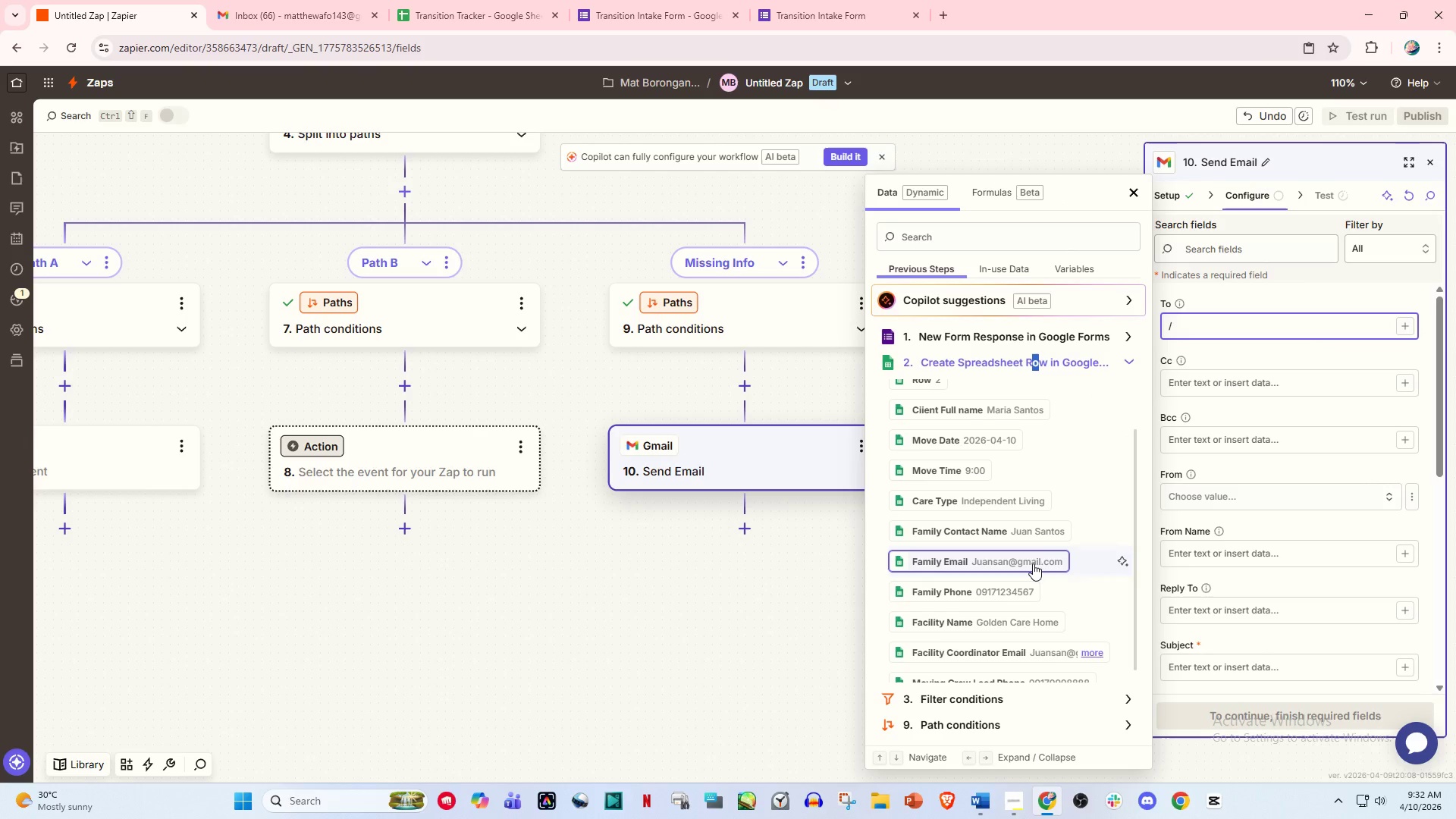 
scroll: coordinate [1027, 559], scroll_direction: up, amount: 1.0
 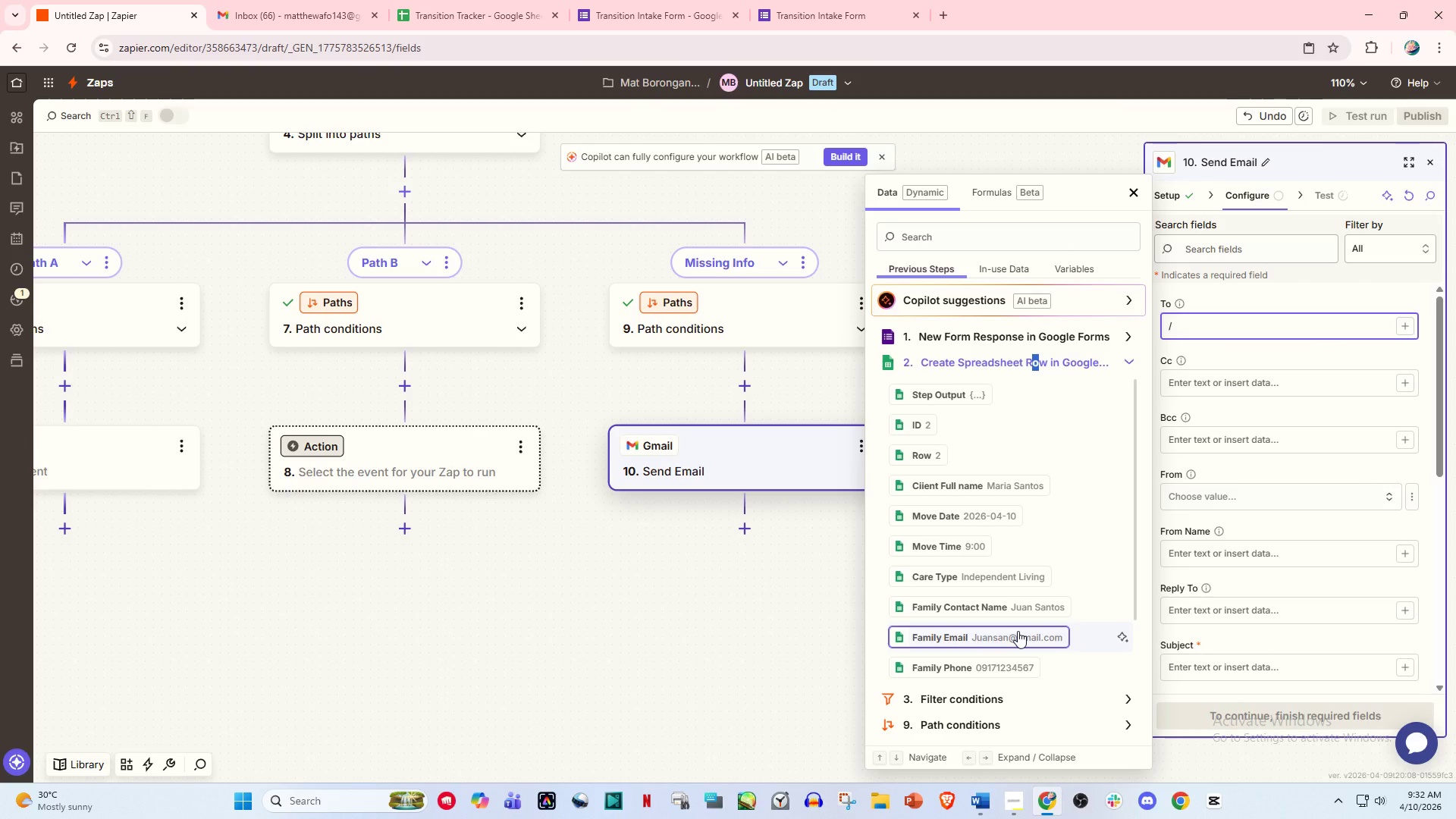 
left_click([1018, 631])
 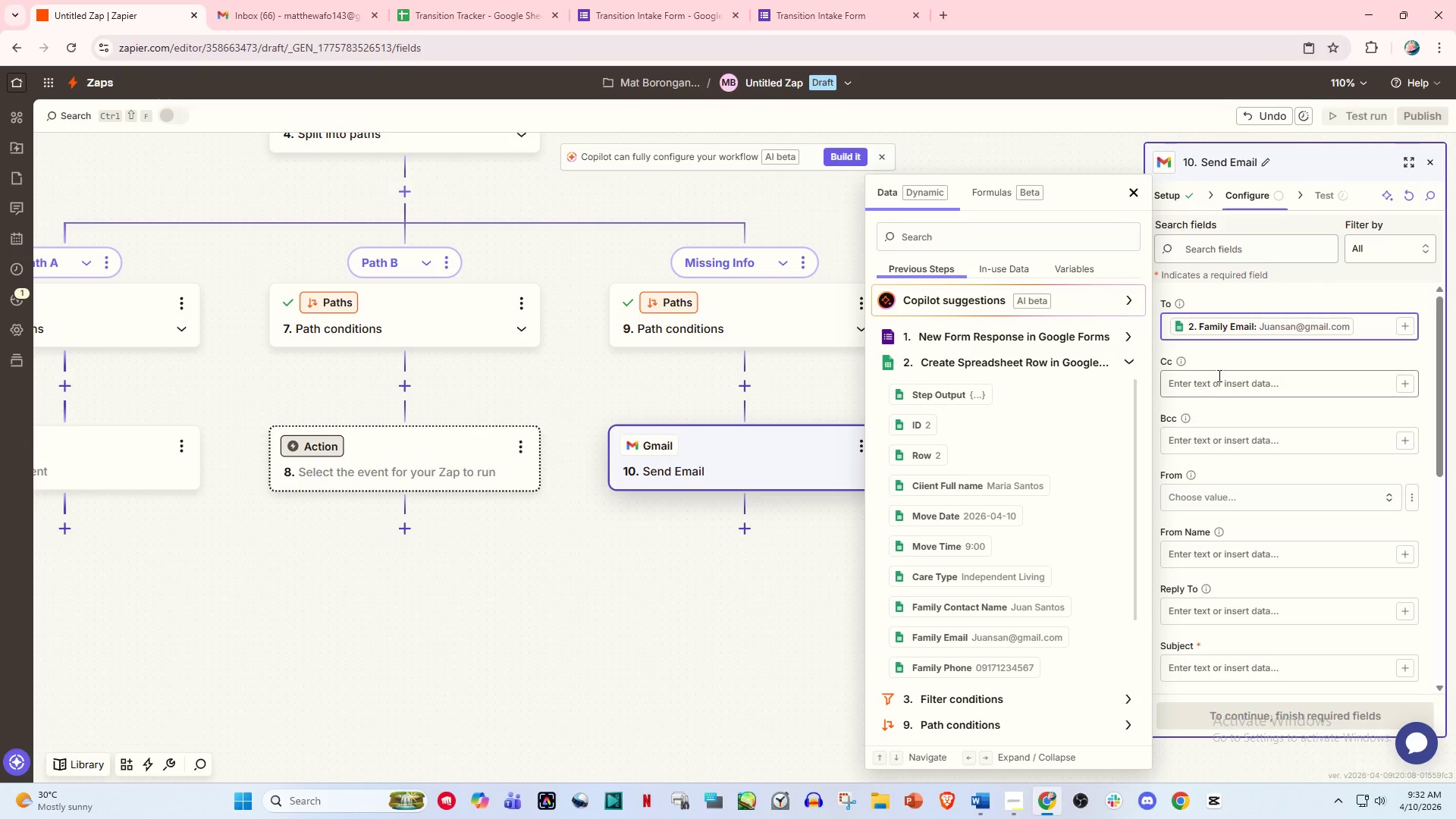 
left_click([1229, 359])
 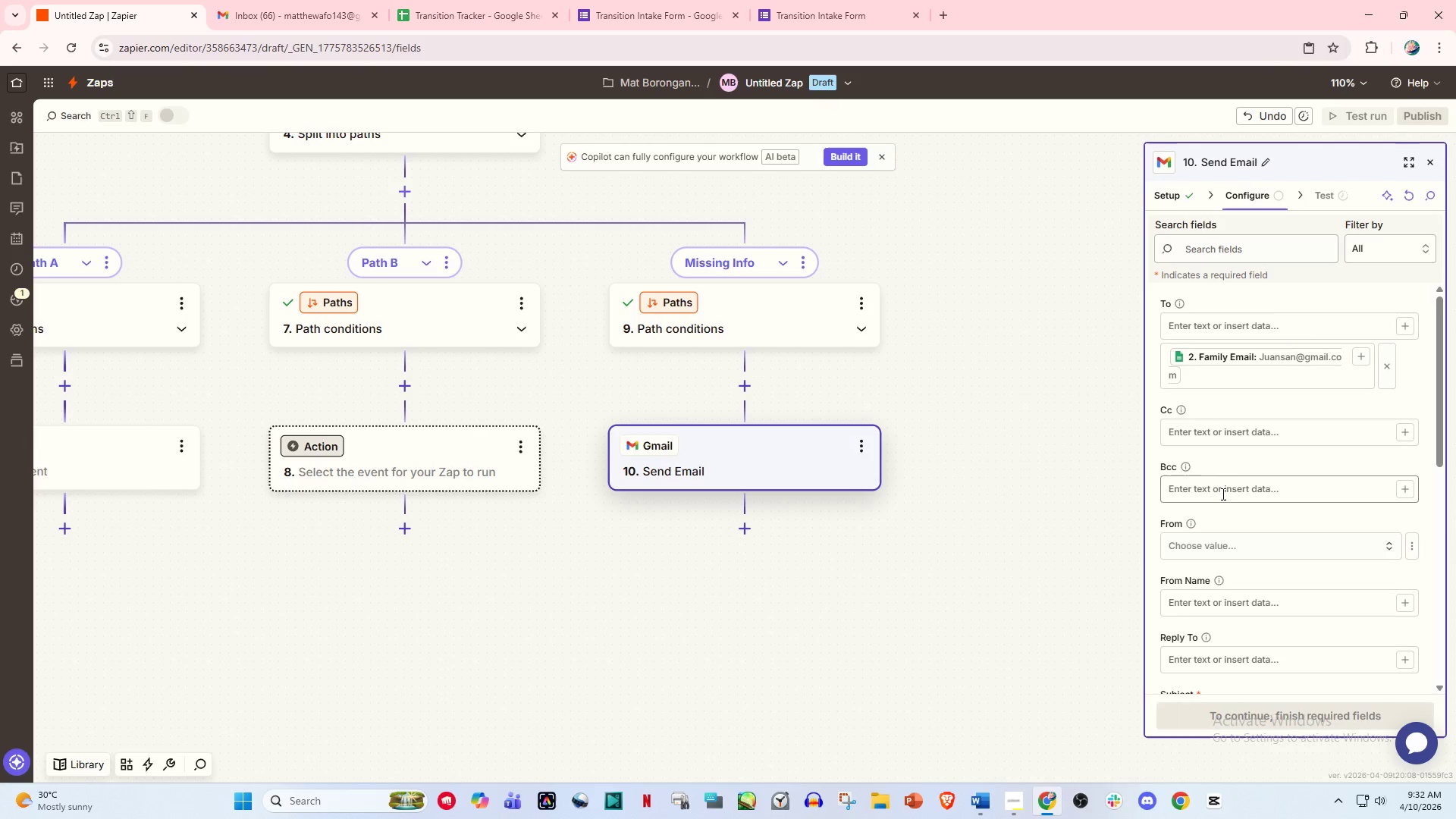 
scroll: coordinate [1220, 497], scroll_direction: down, amount: 3.0
 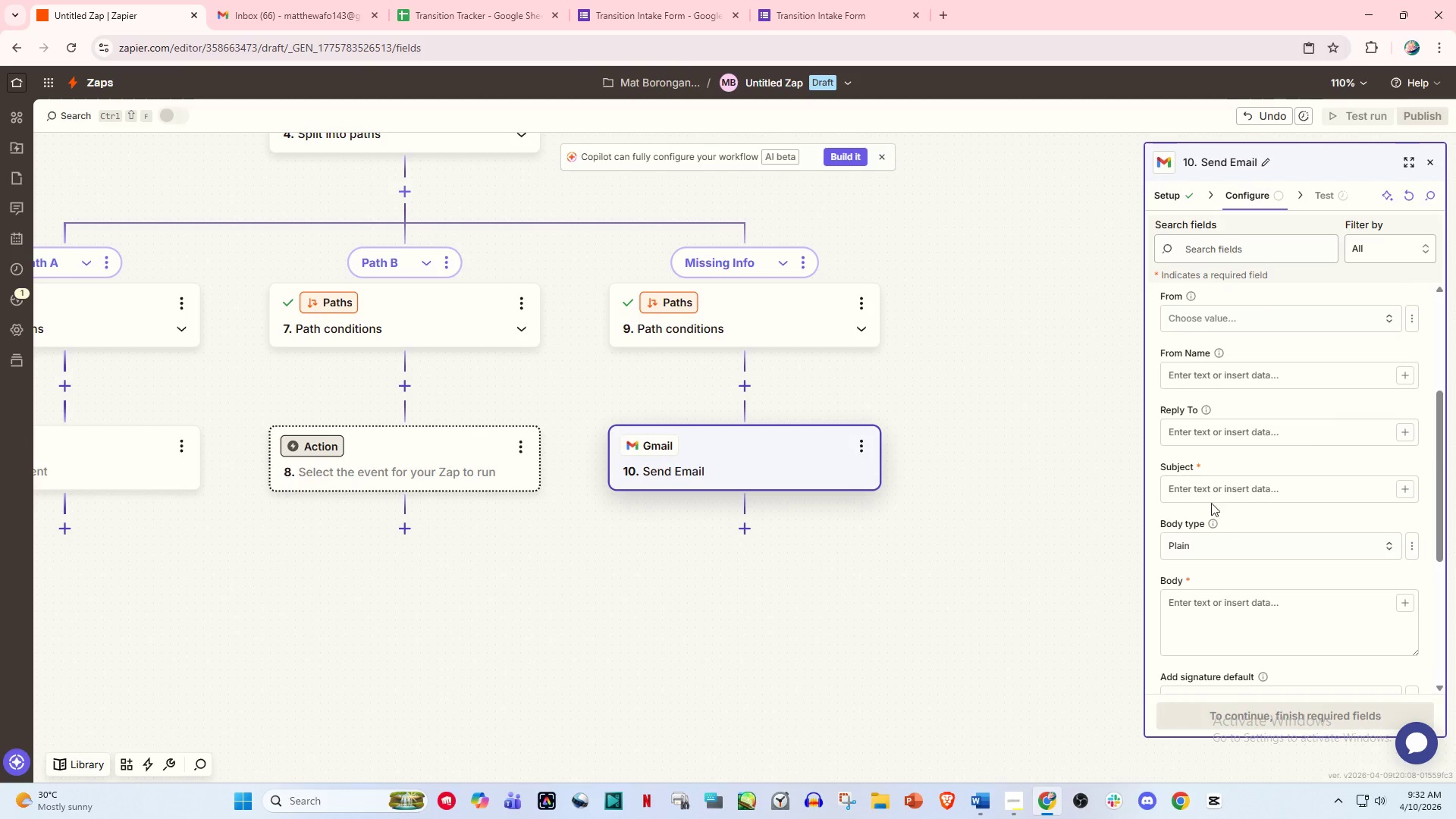 
left_click([1211, 498])
 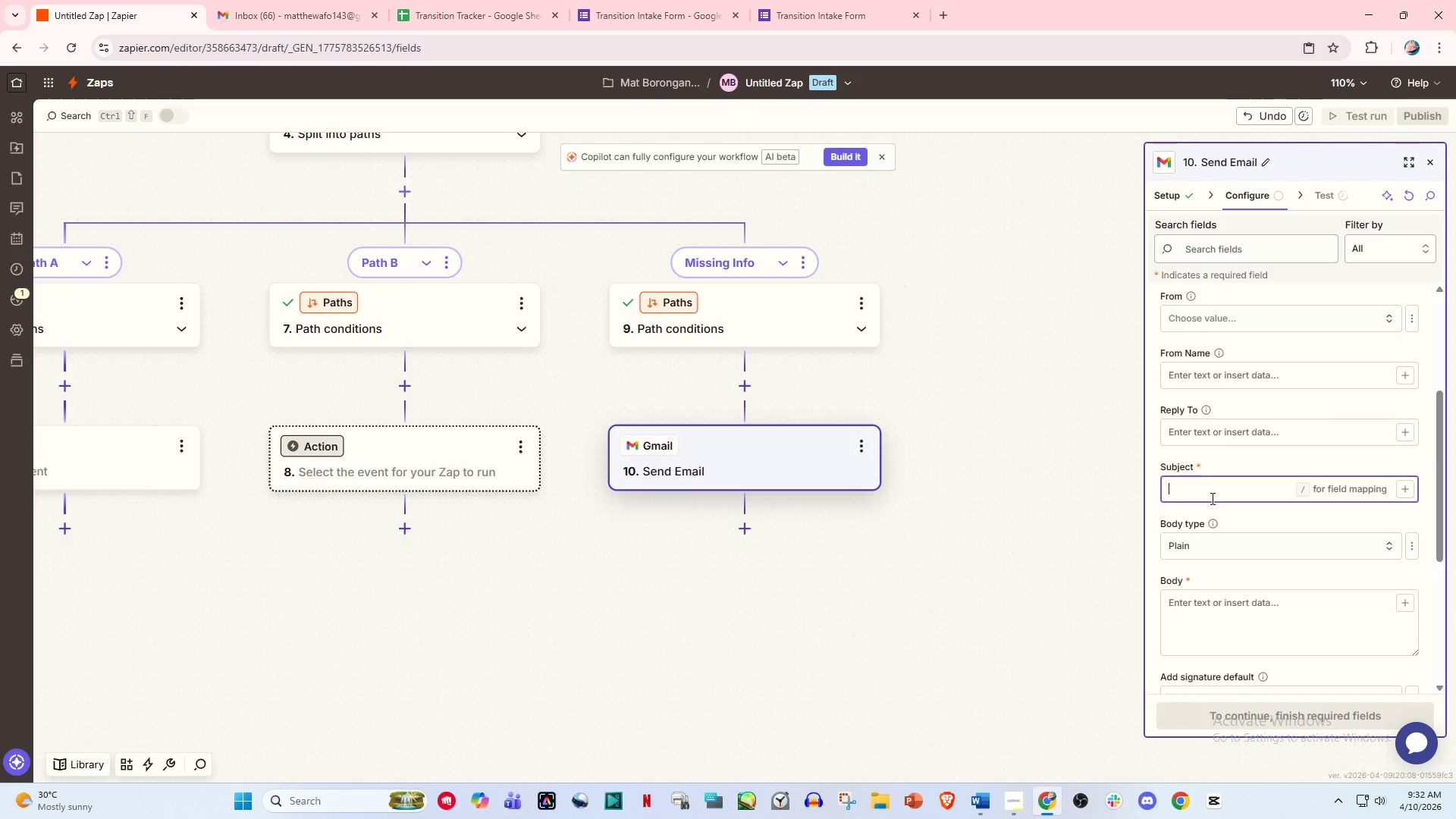 
hold_key(key=ShiftLeft, duration=0.86)
 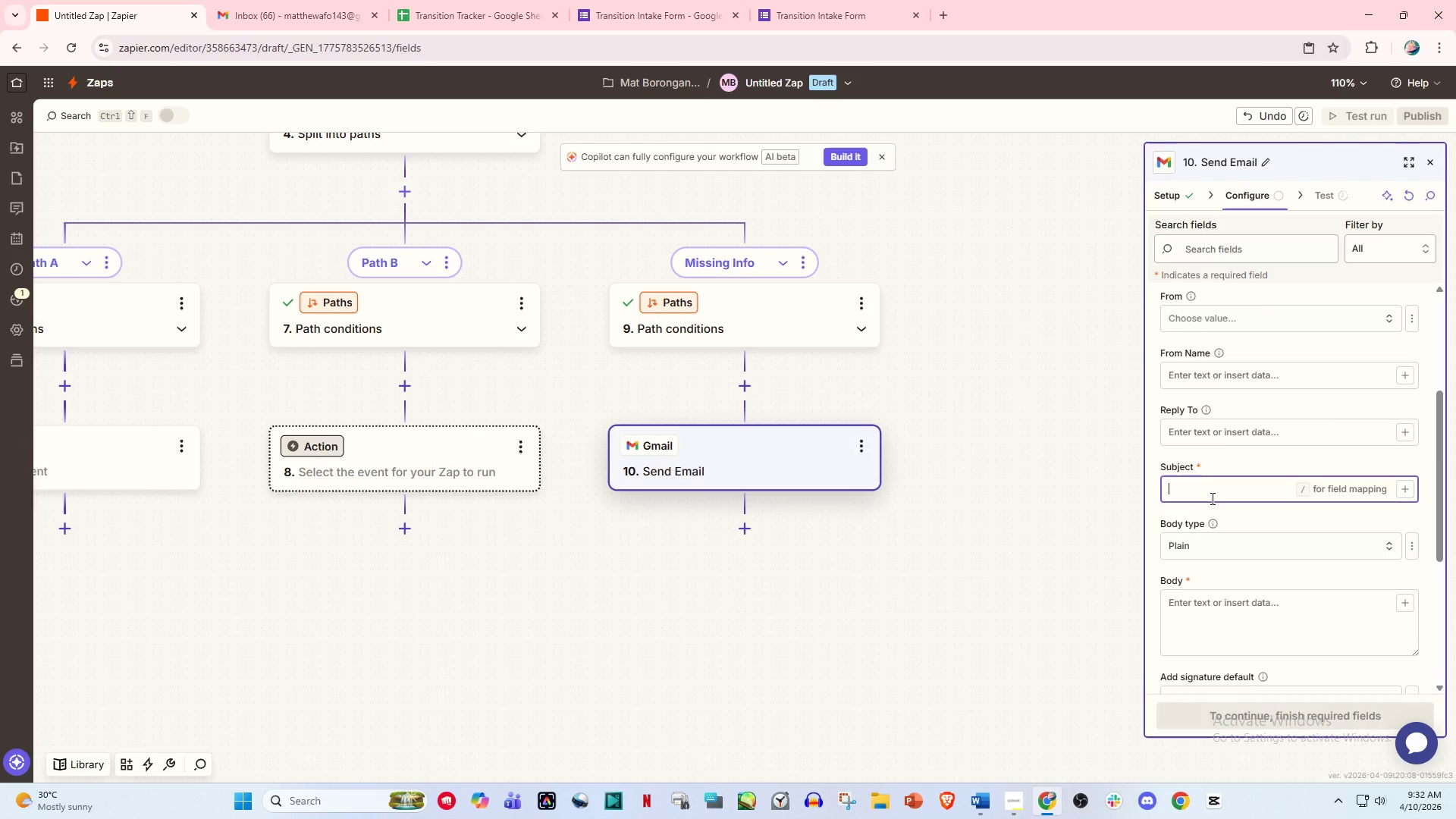 
type(Missing Information )
 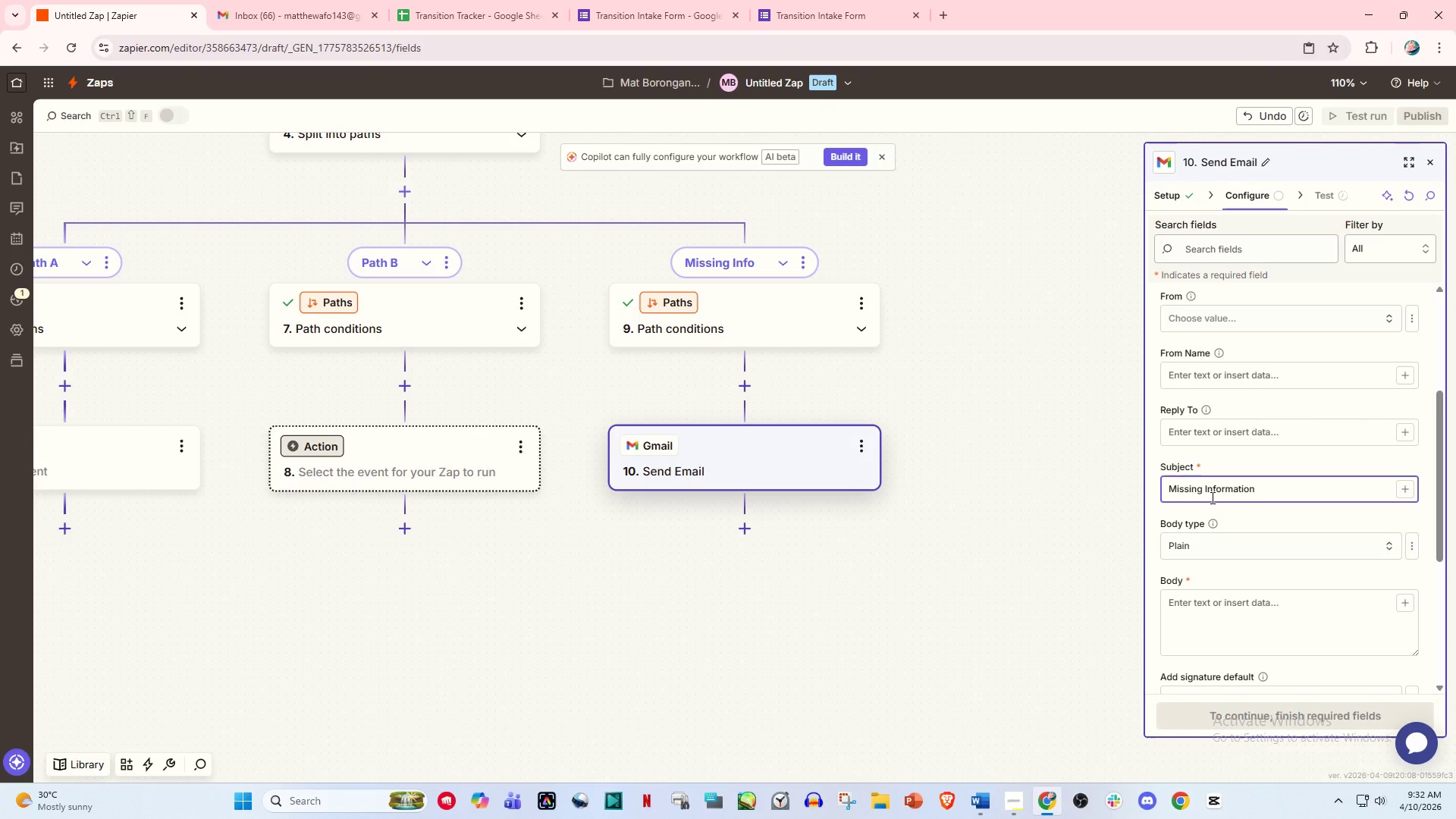 
key(Shift+ShiftLeft)
 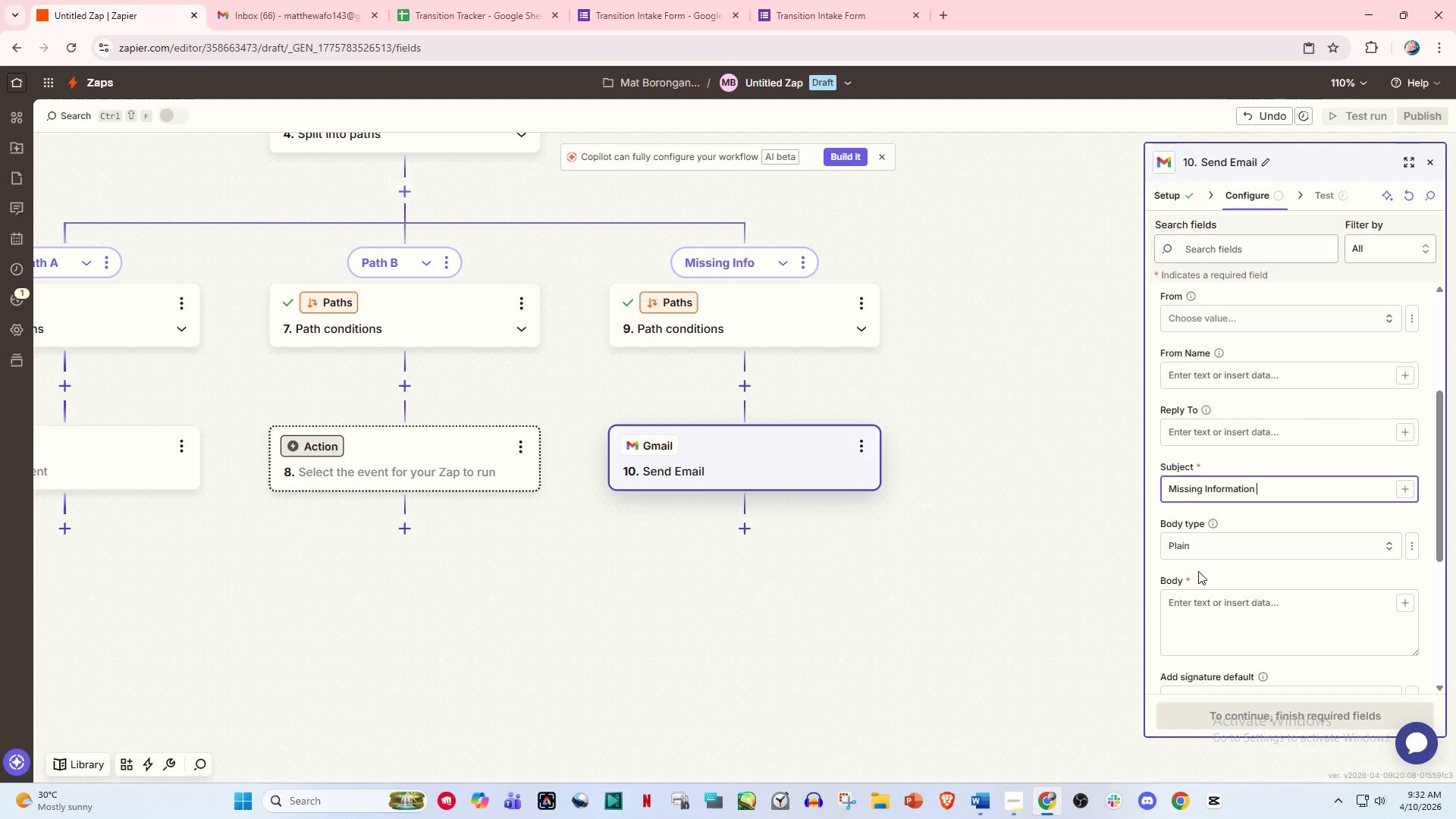 
left_click([1210, 560])
 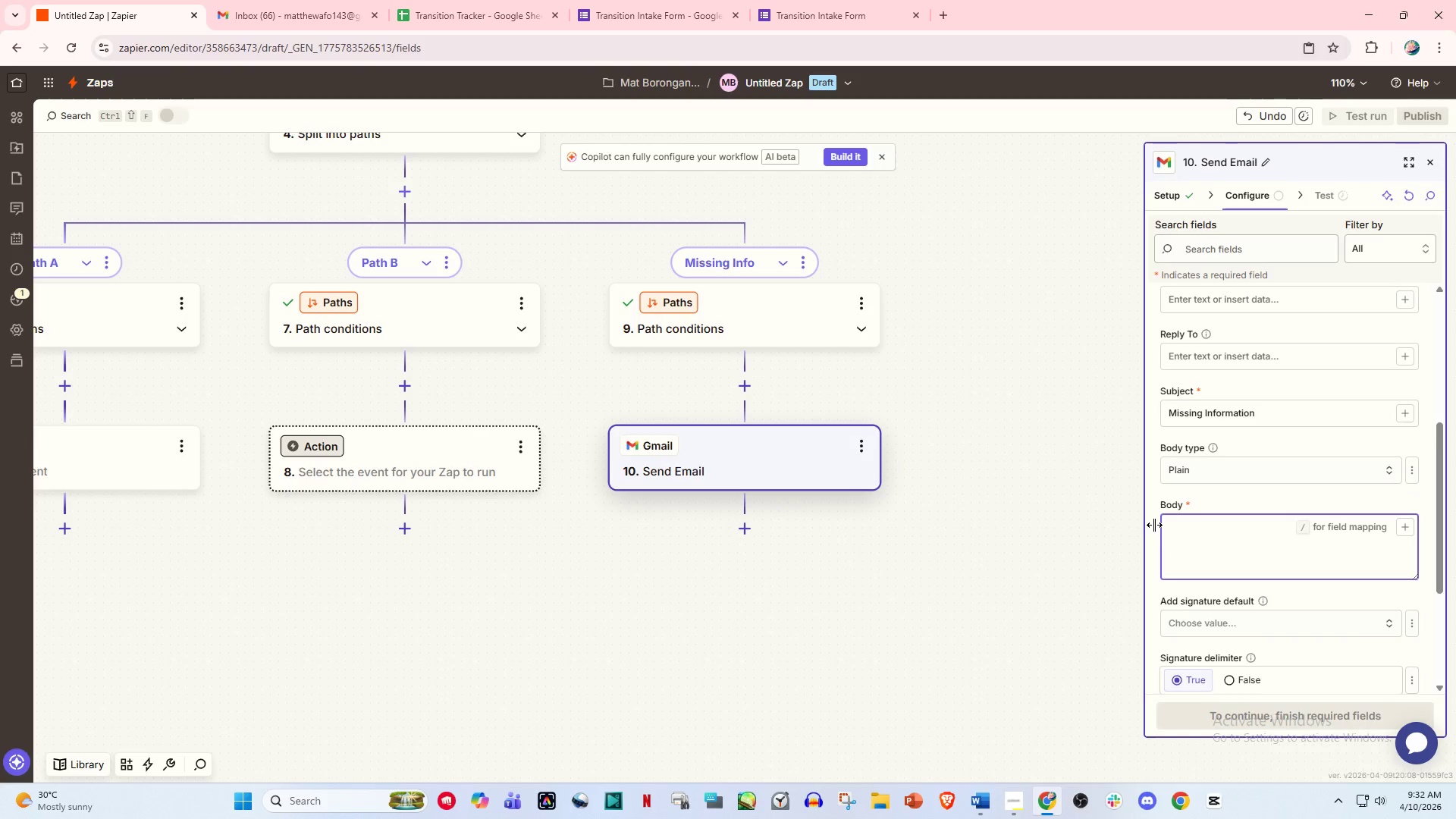 
scroll: coordinate [1198, 571], scroll_direction: down, amount: 2.0
 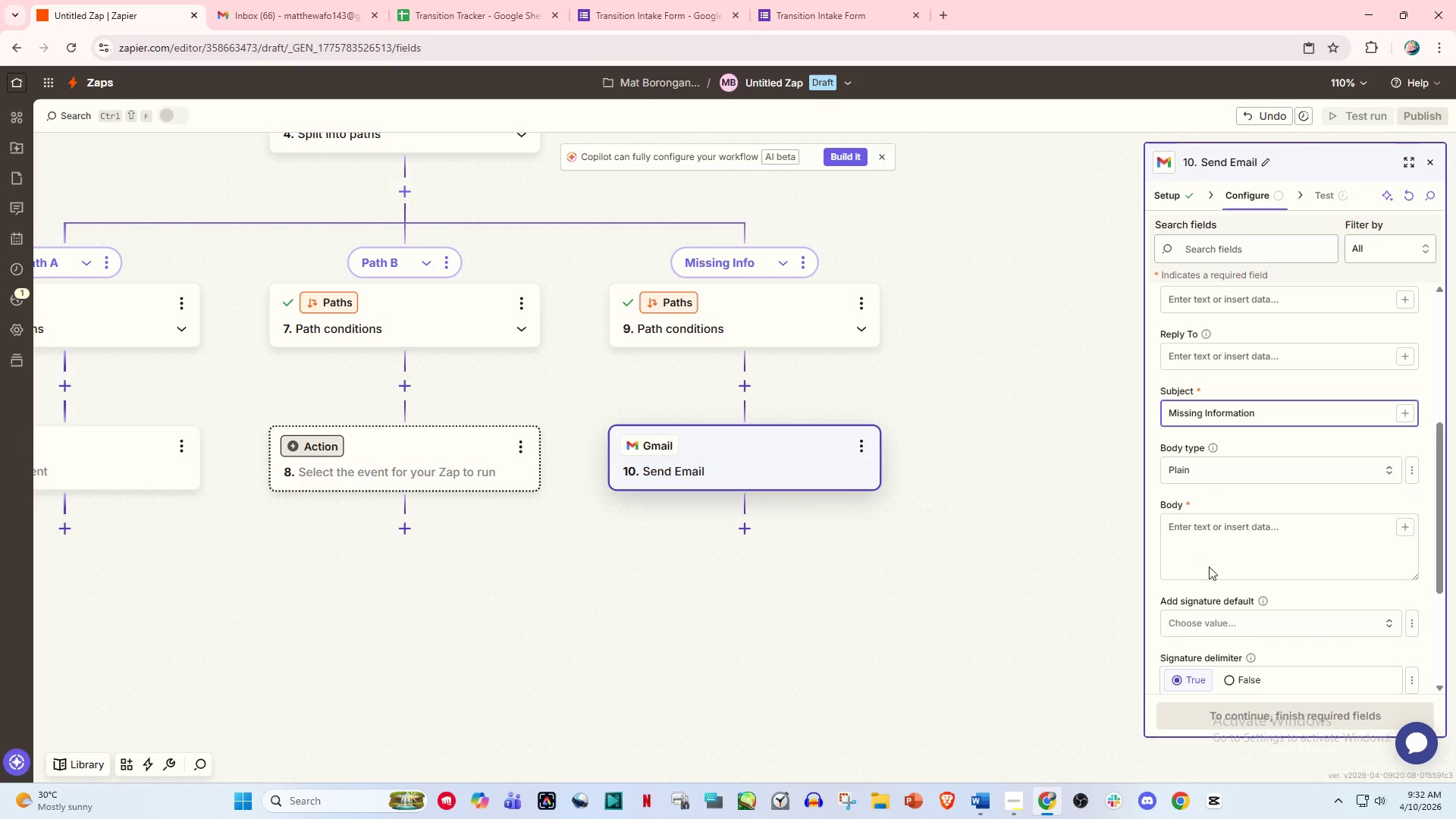 
wait(6.57)
 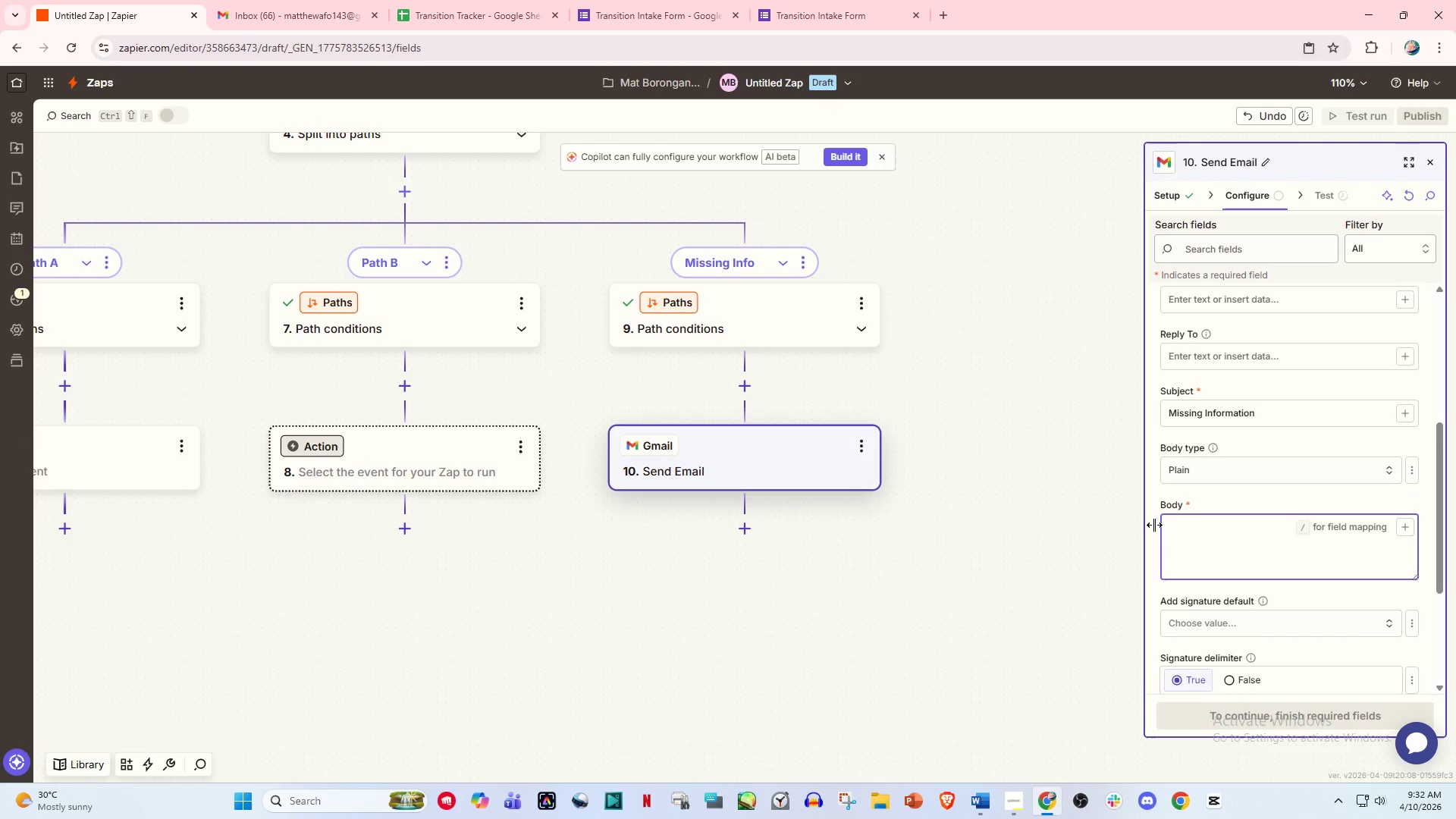 
scroll: coordinate [510, 461], scroll_direction: up, amount: 1.0
 